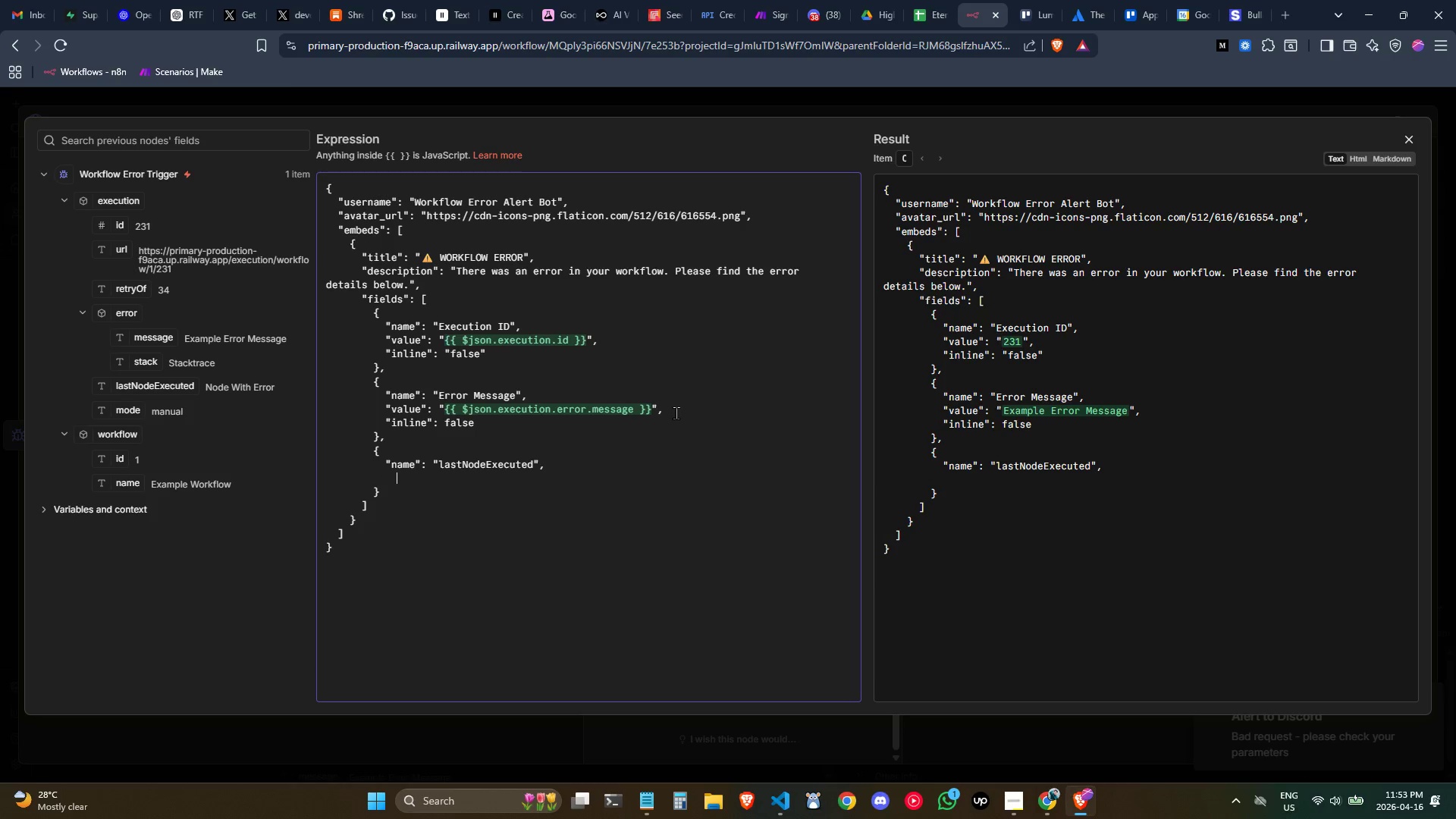 
key(Backspace)
 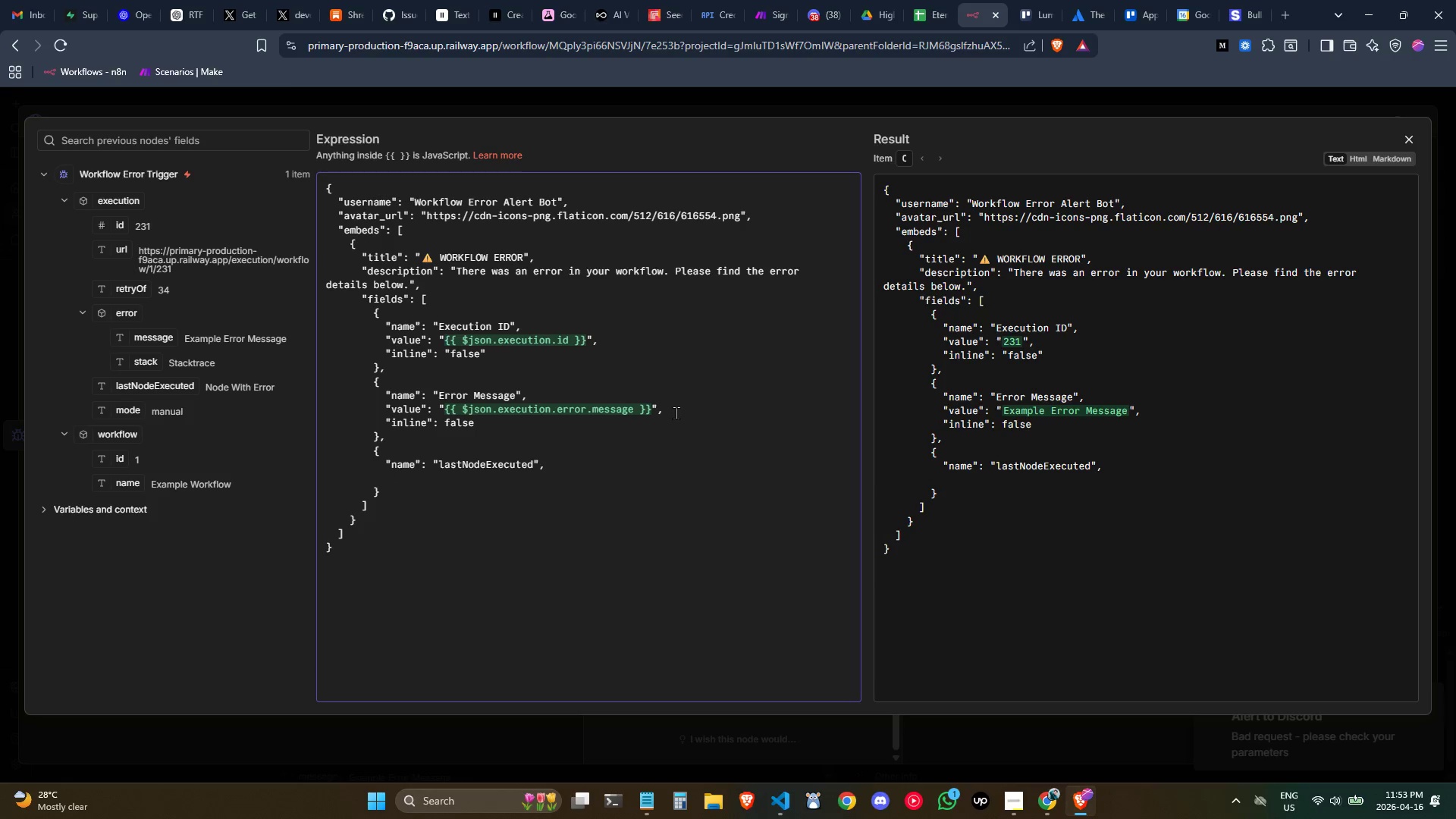 
key(Shift+Quote)
 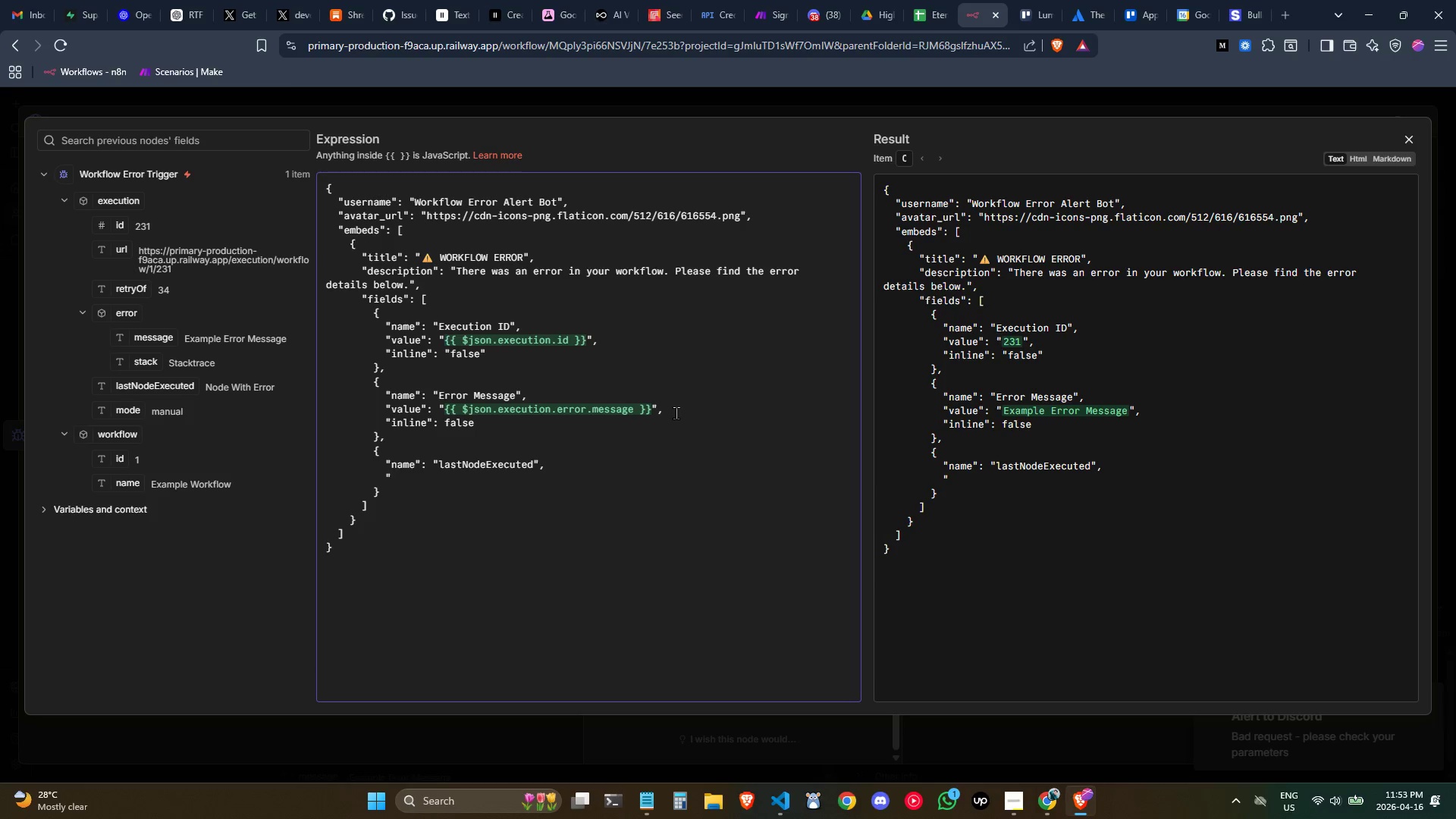 
type(value": "")
 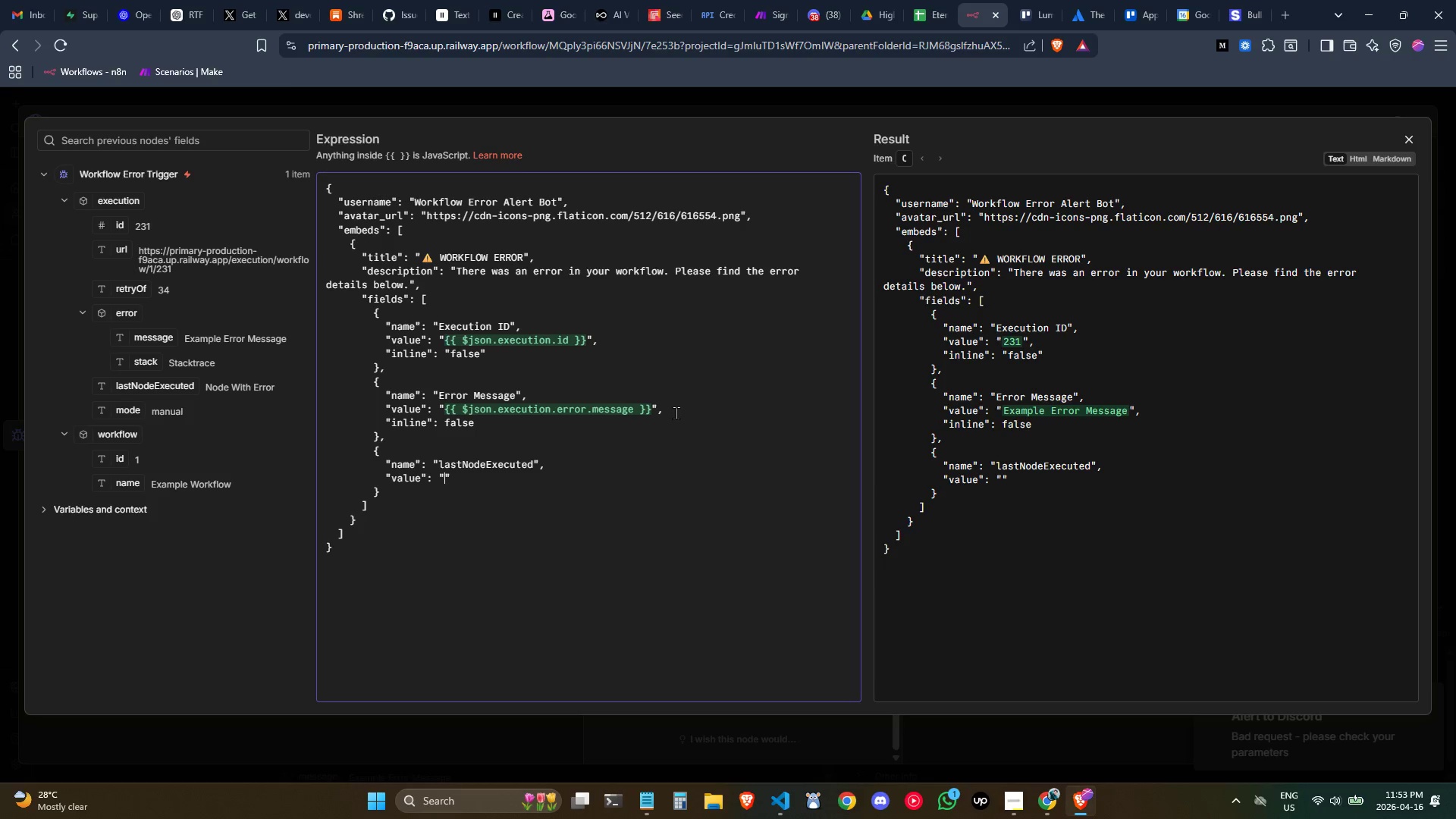 
 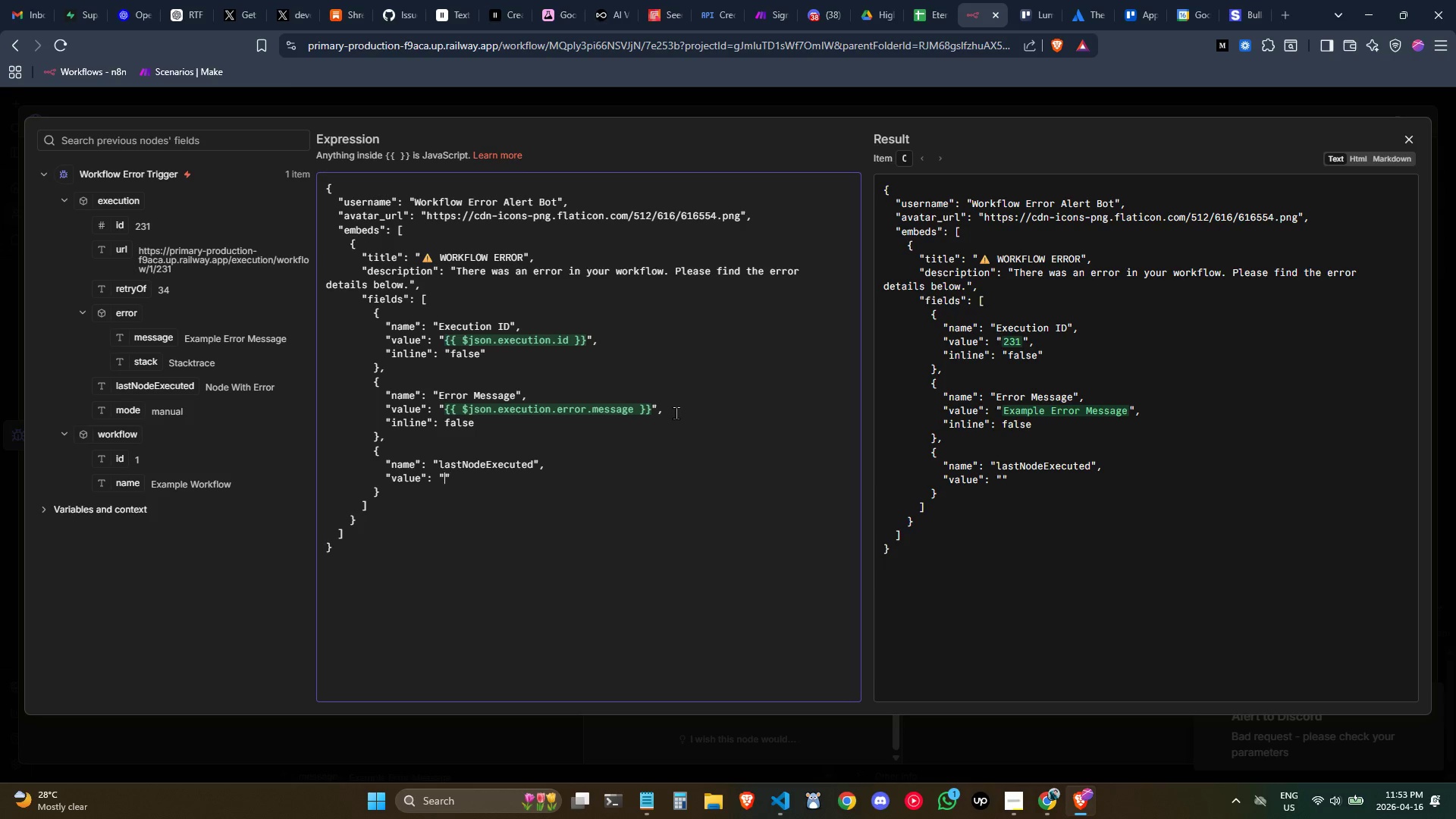 
key(ArrowLeft)
 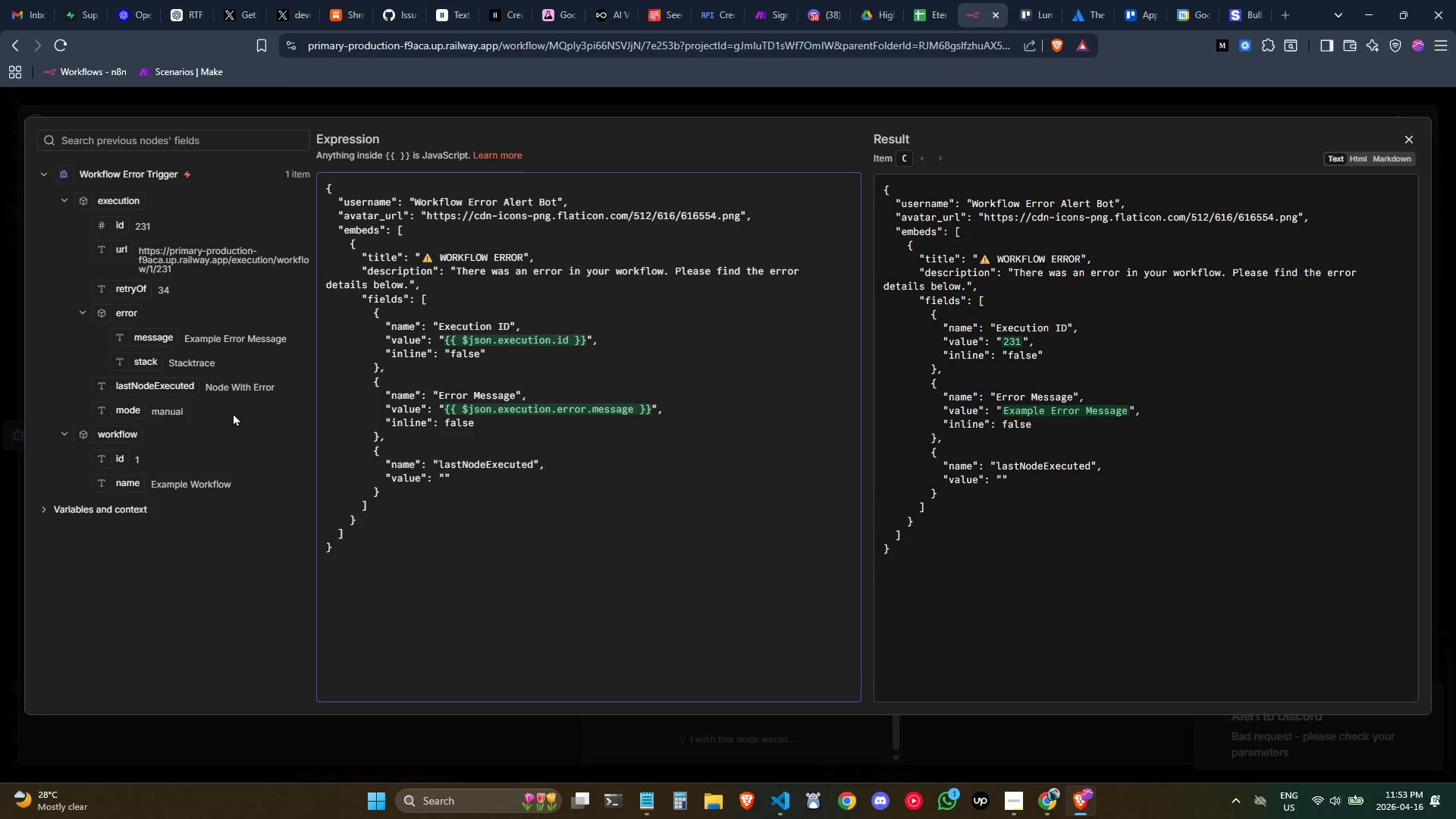 
left_click_drag(start_coordinate=[165, 388], to_coordinate=[444, 482])
 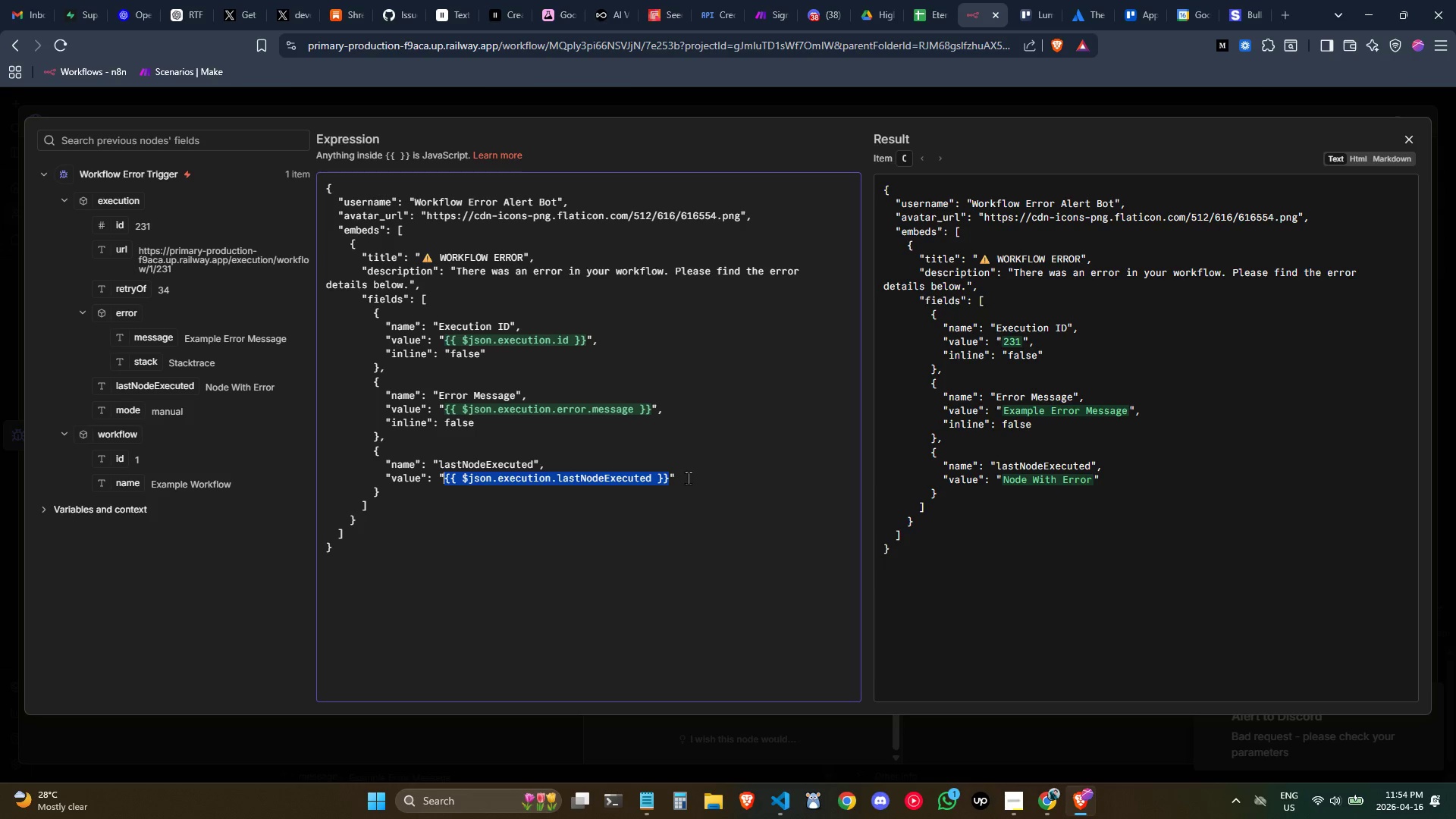 
left_click([689, 478])
 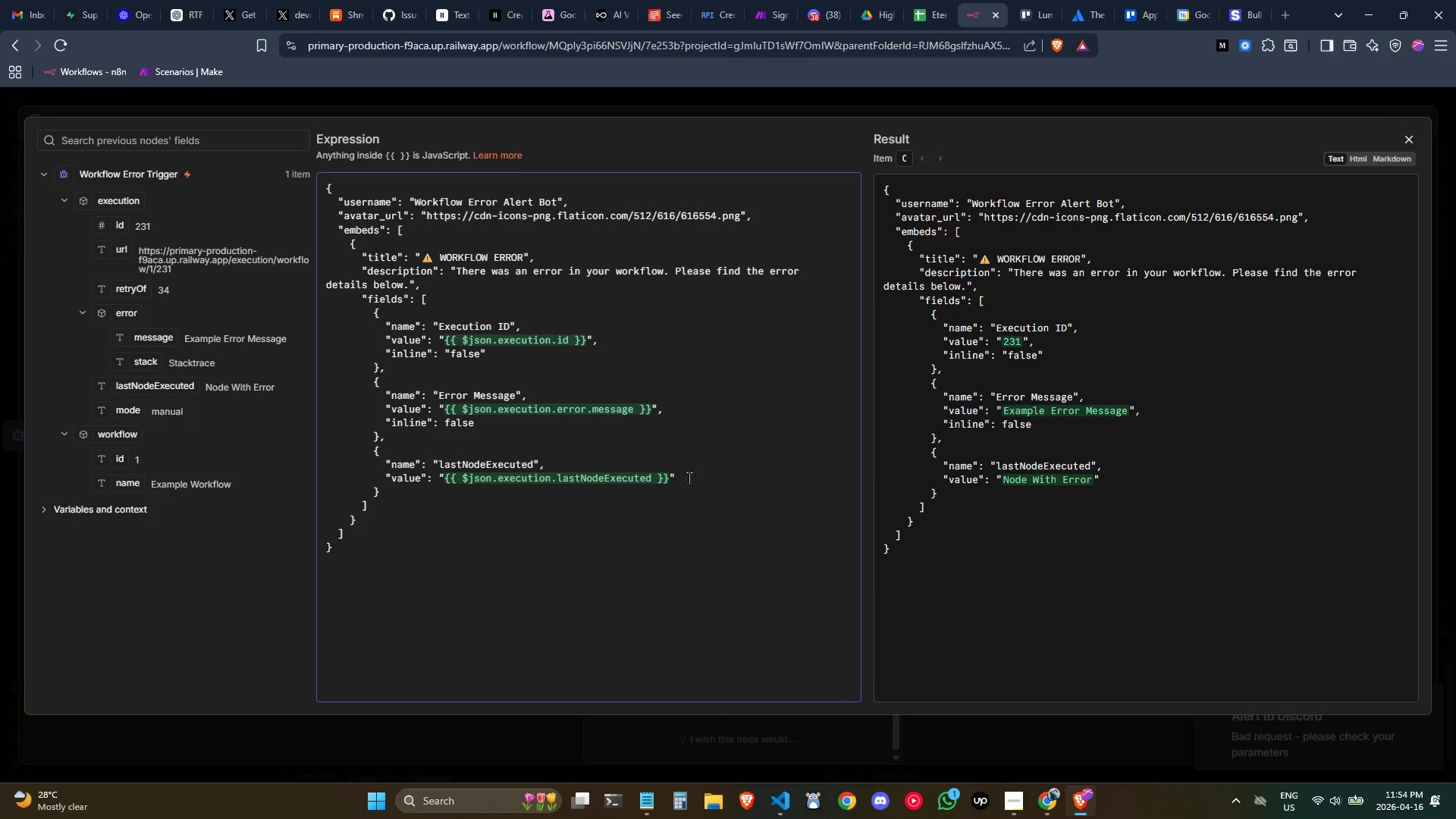 
key(Comma)
 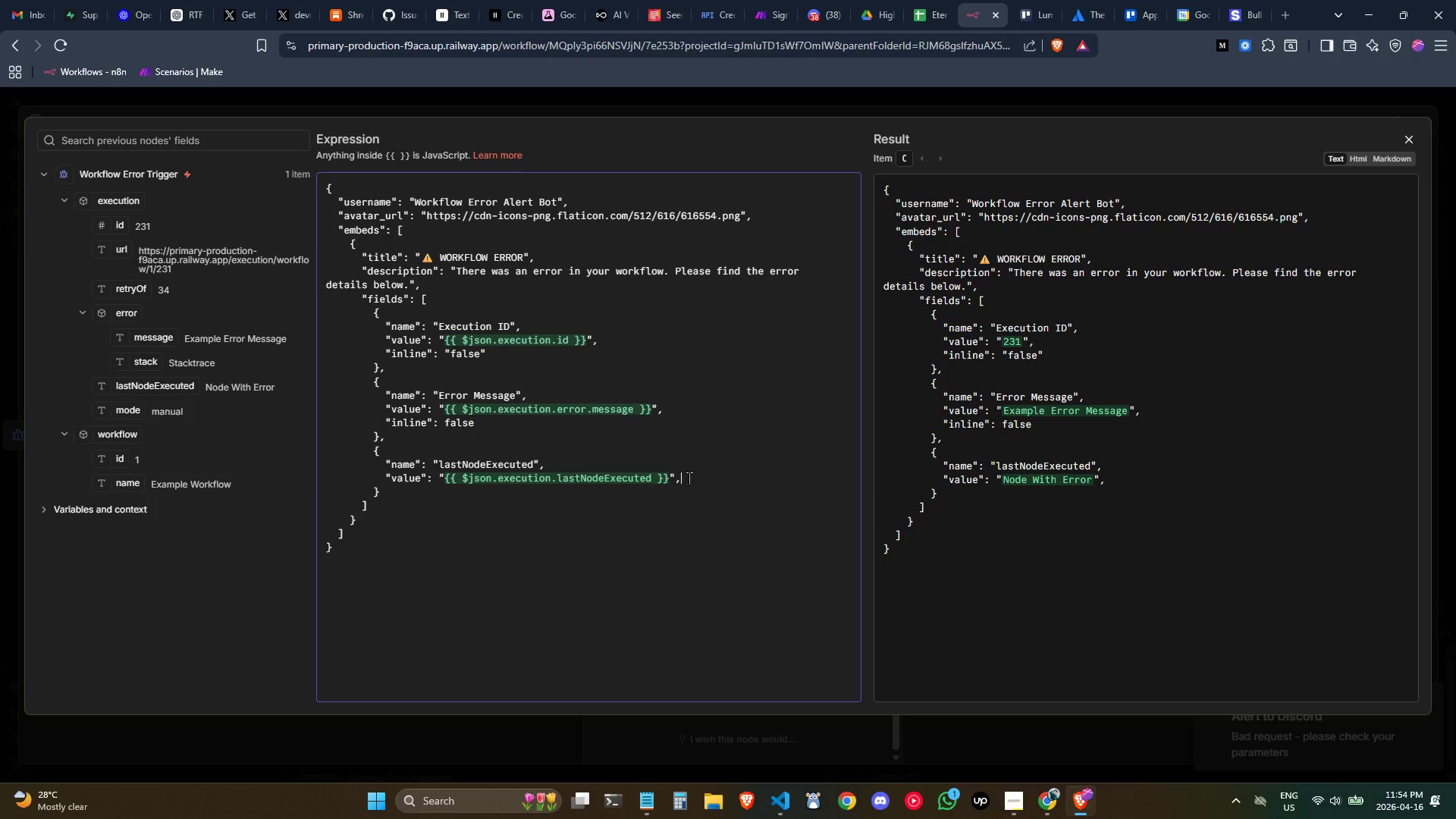 
key(Enter)
 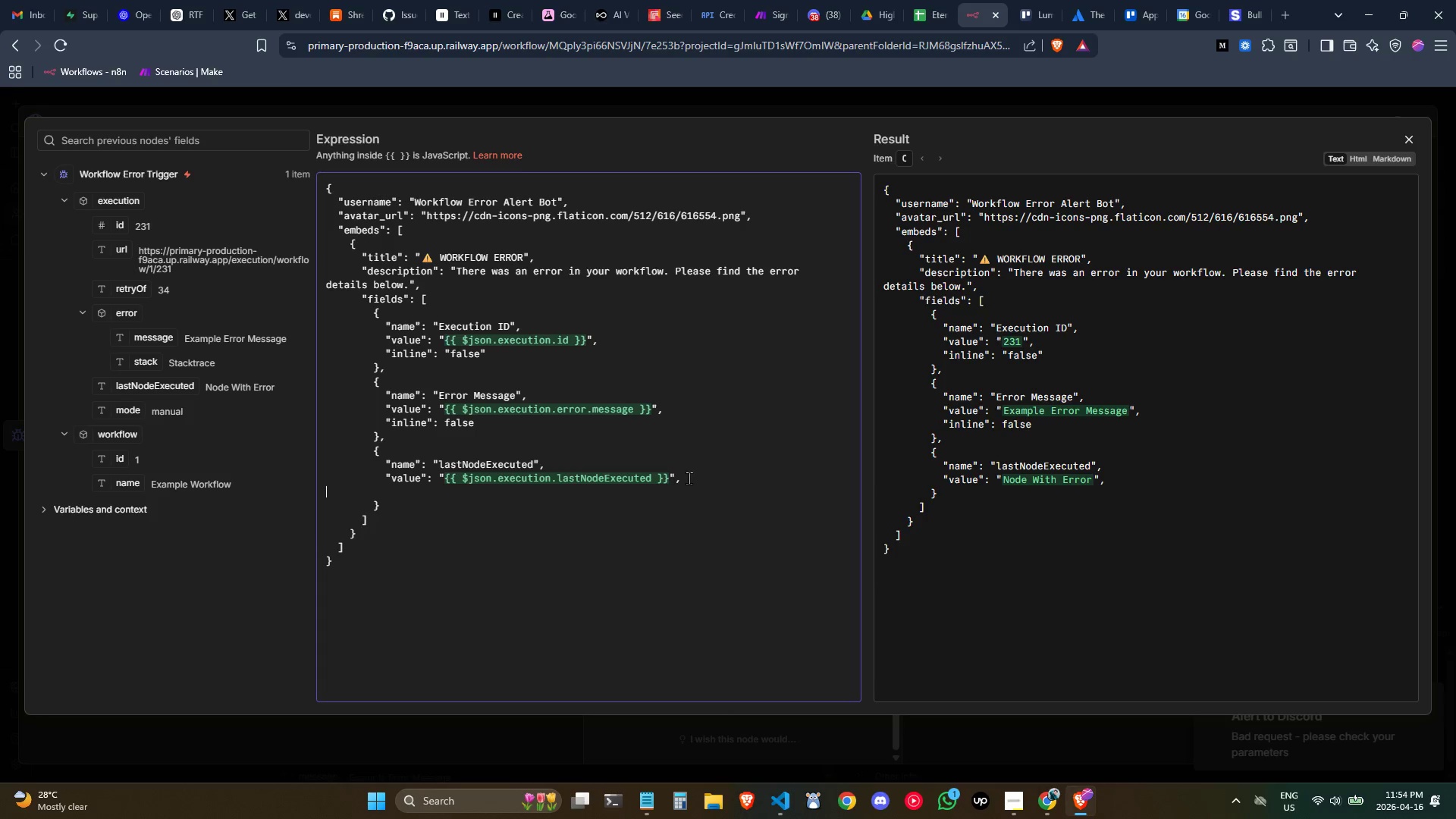 
key(Tab)
key(Tab)
key(Tab)
key(Tab)
key(Tab)
type("inline": false)
 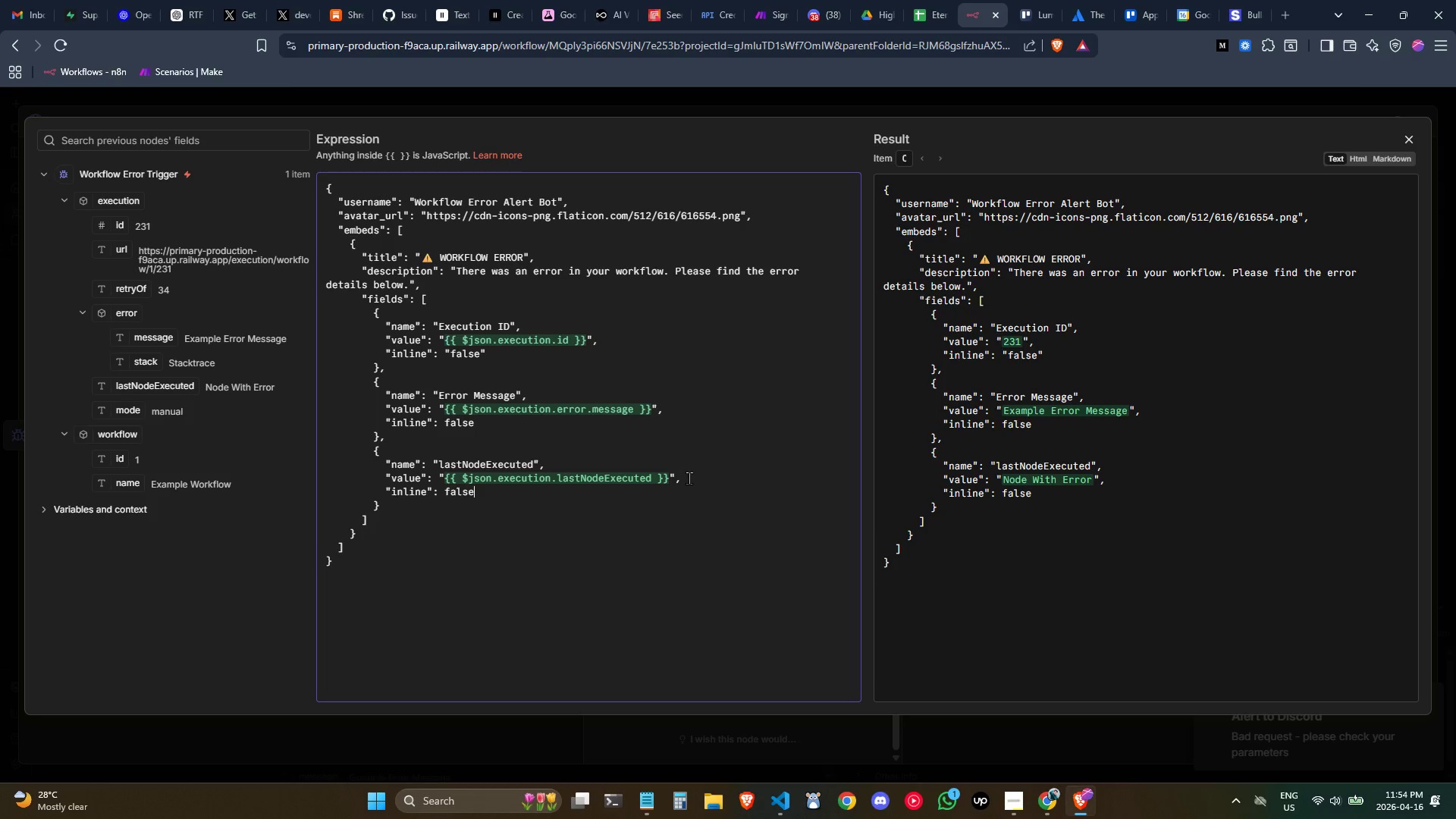 
left_click([438, 510])
 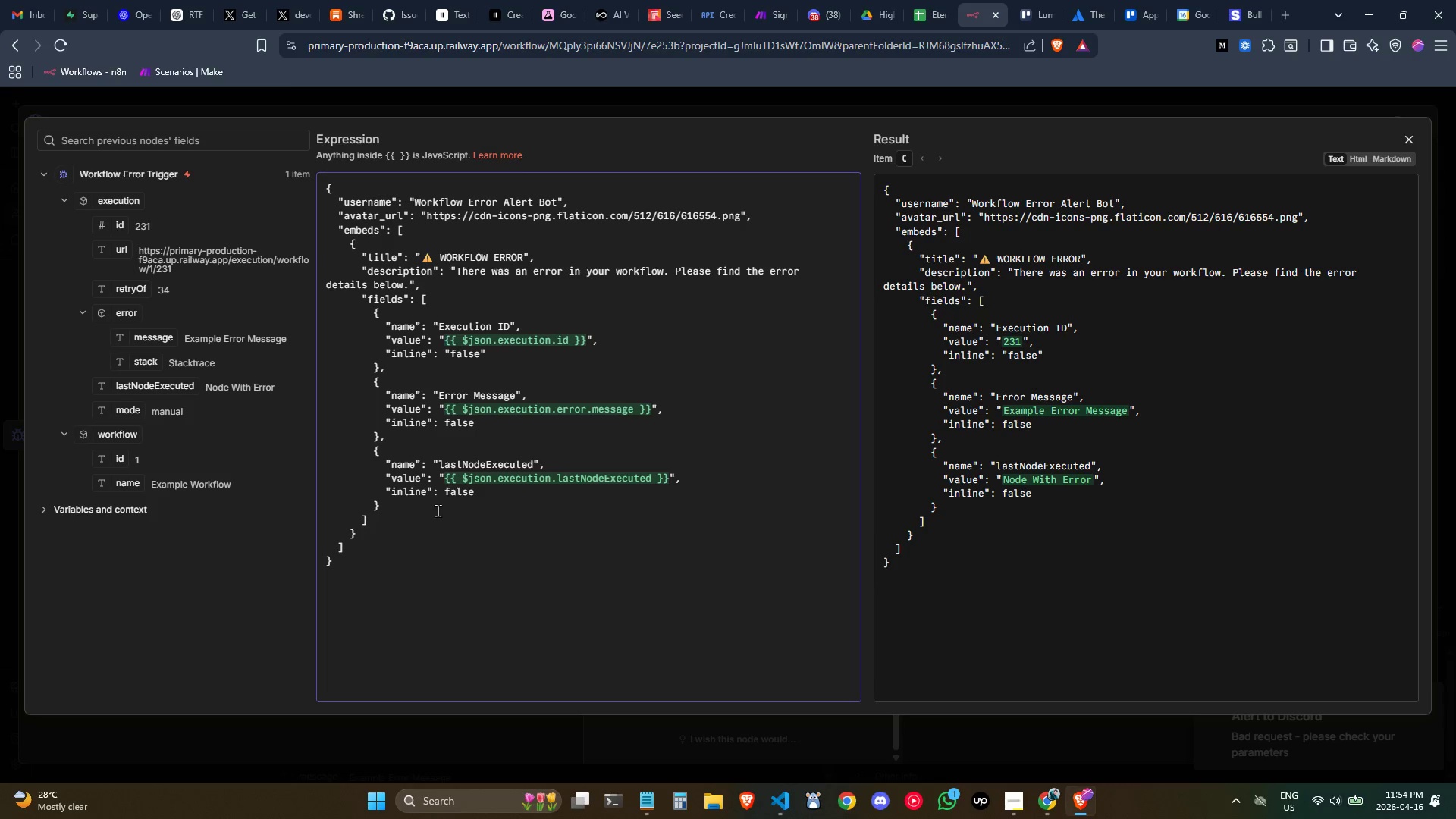 
key(Comma)
 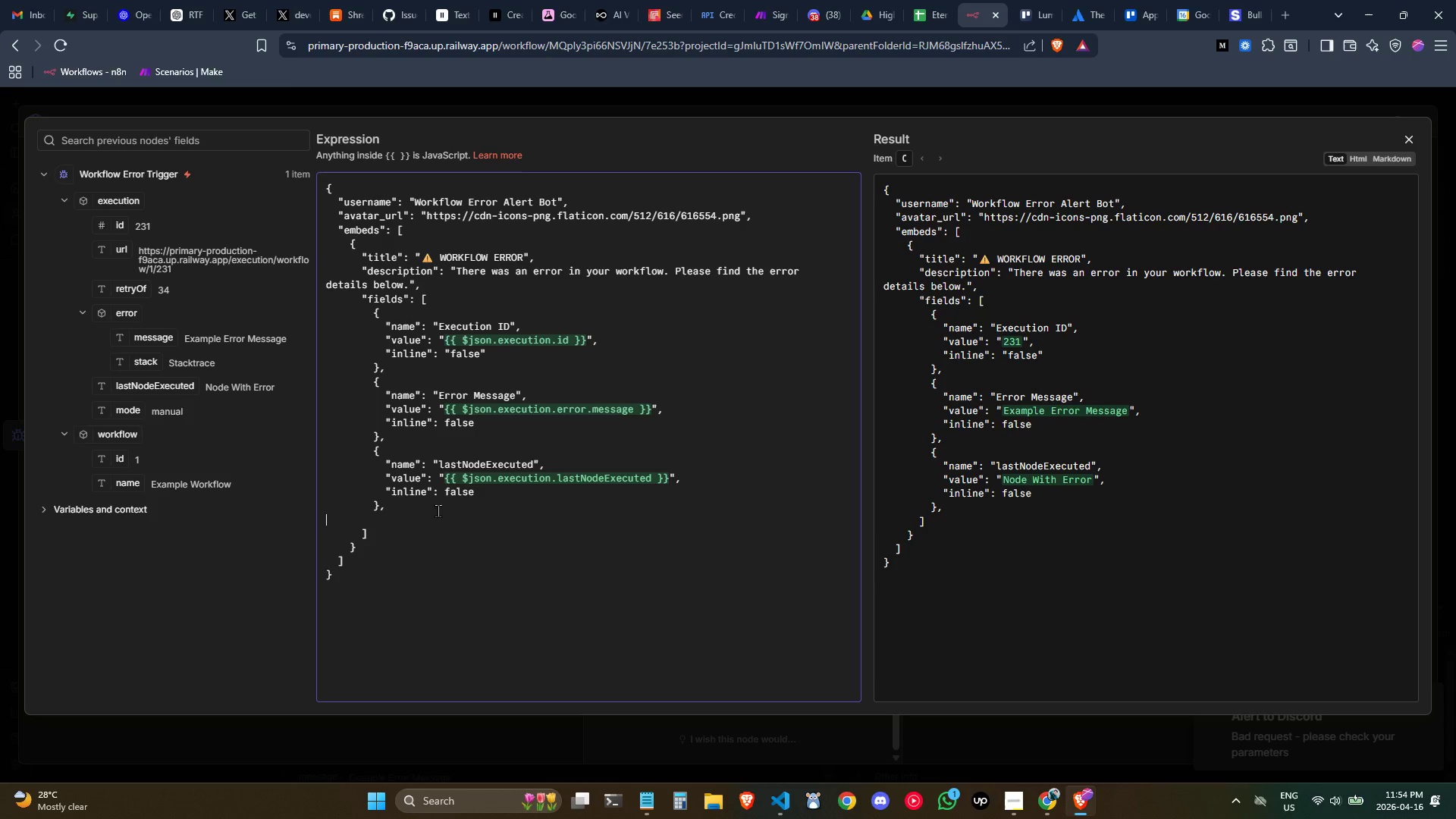 
key(Enter)
 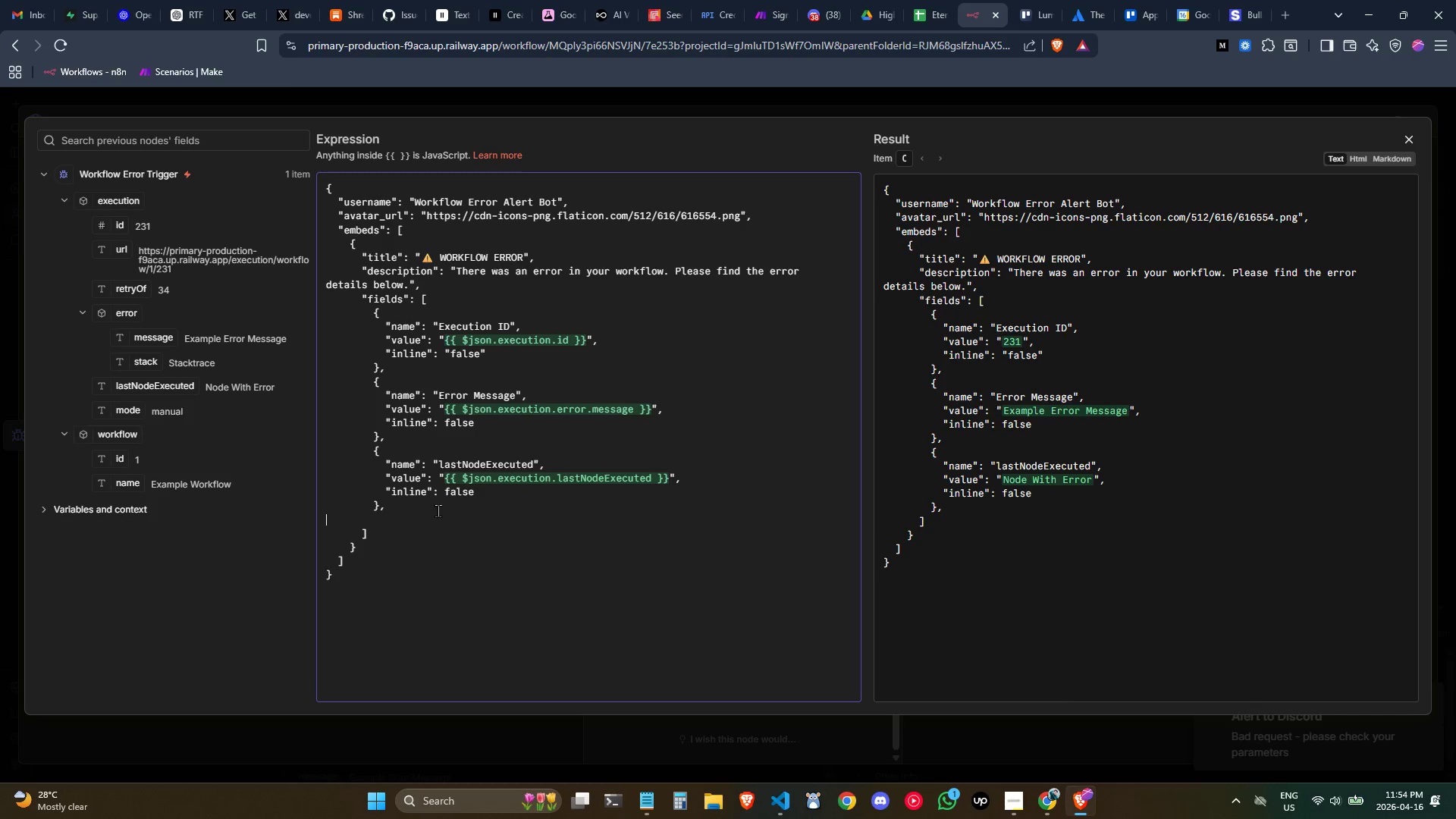 
key(Tab)
 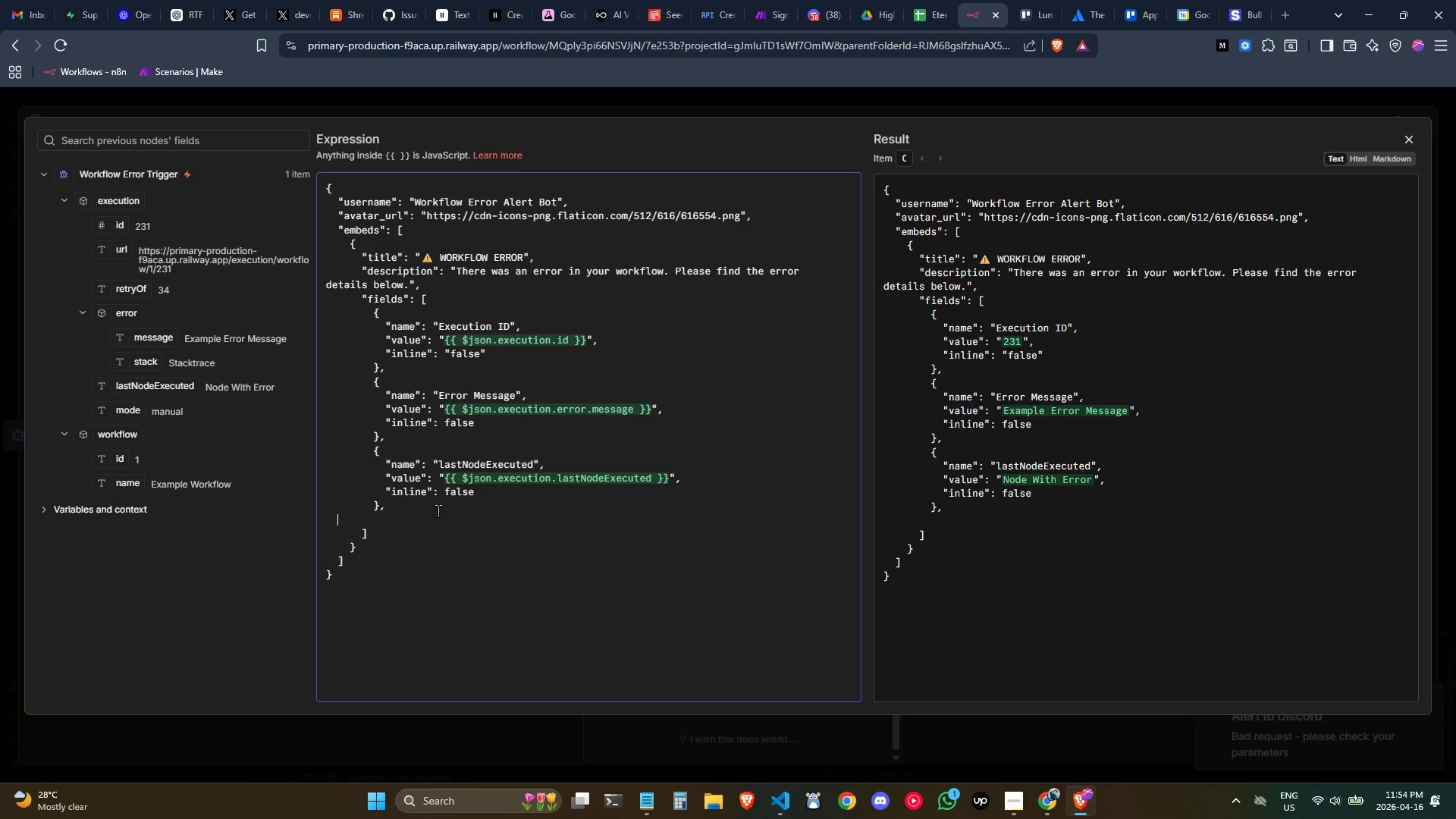 
key(Tab)
 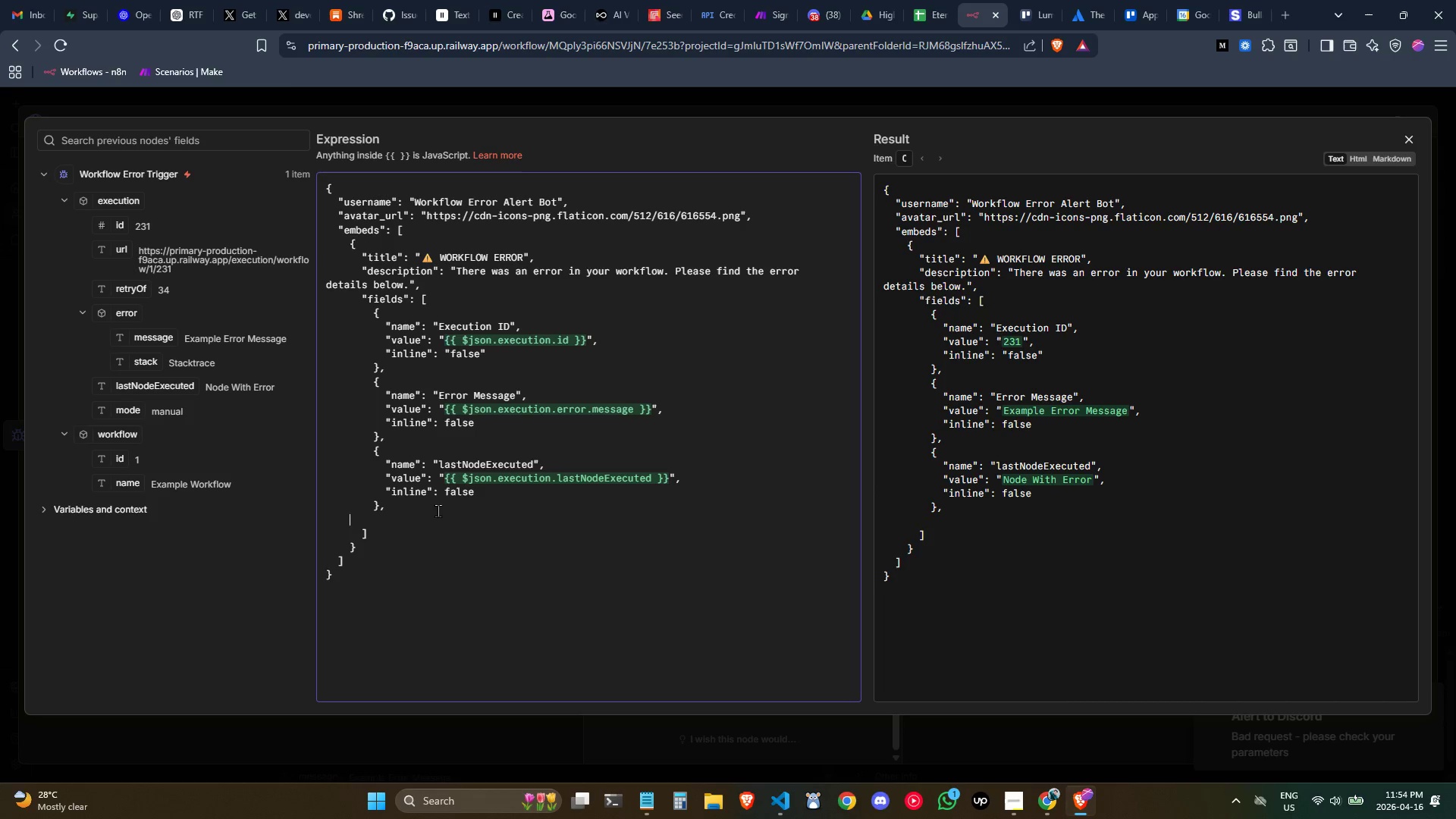 
key(Tab)
 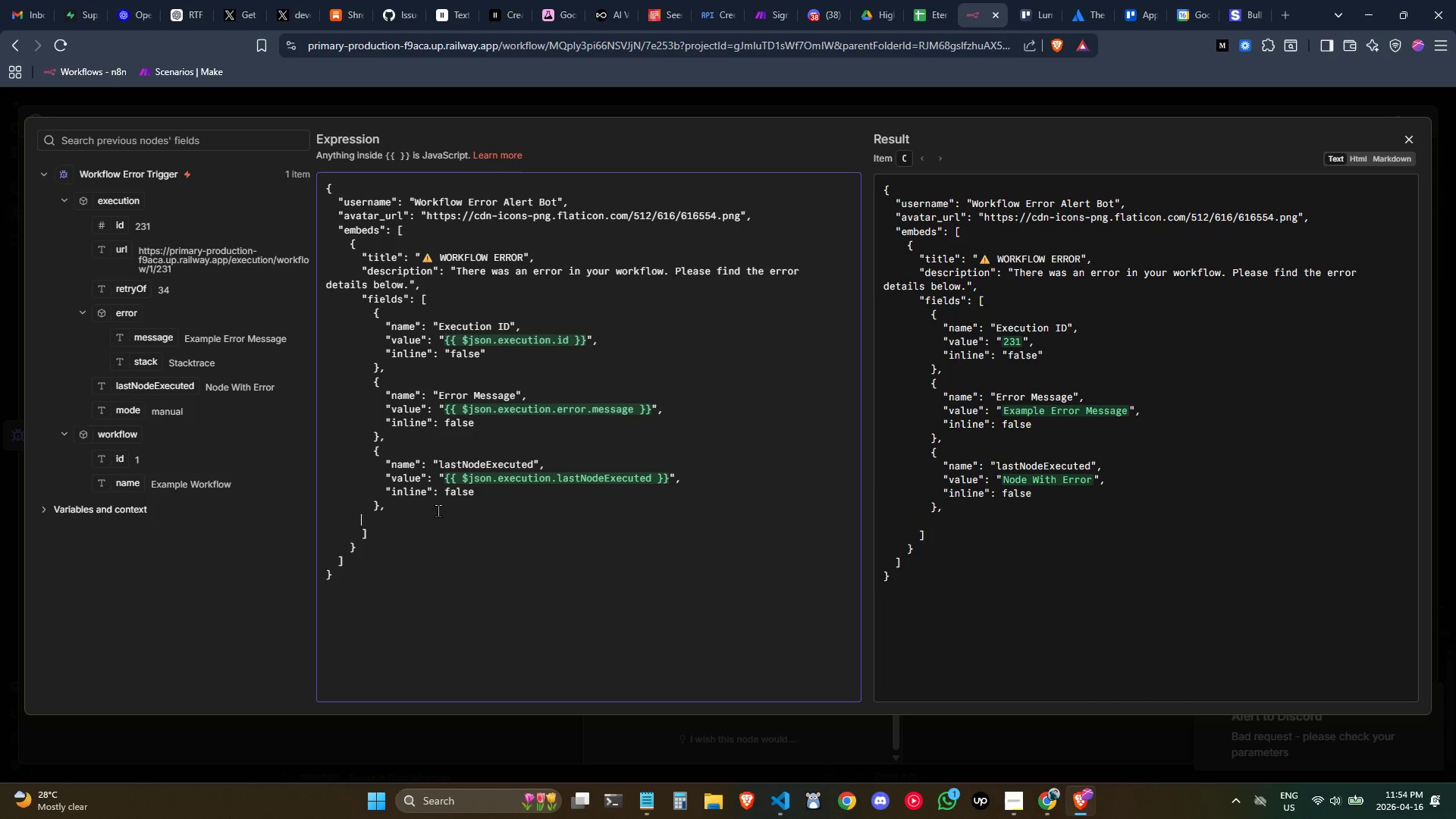 
key(Tab)
 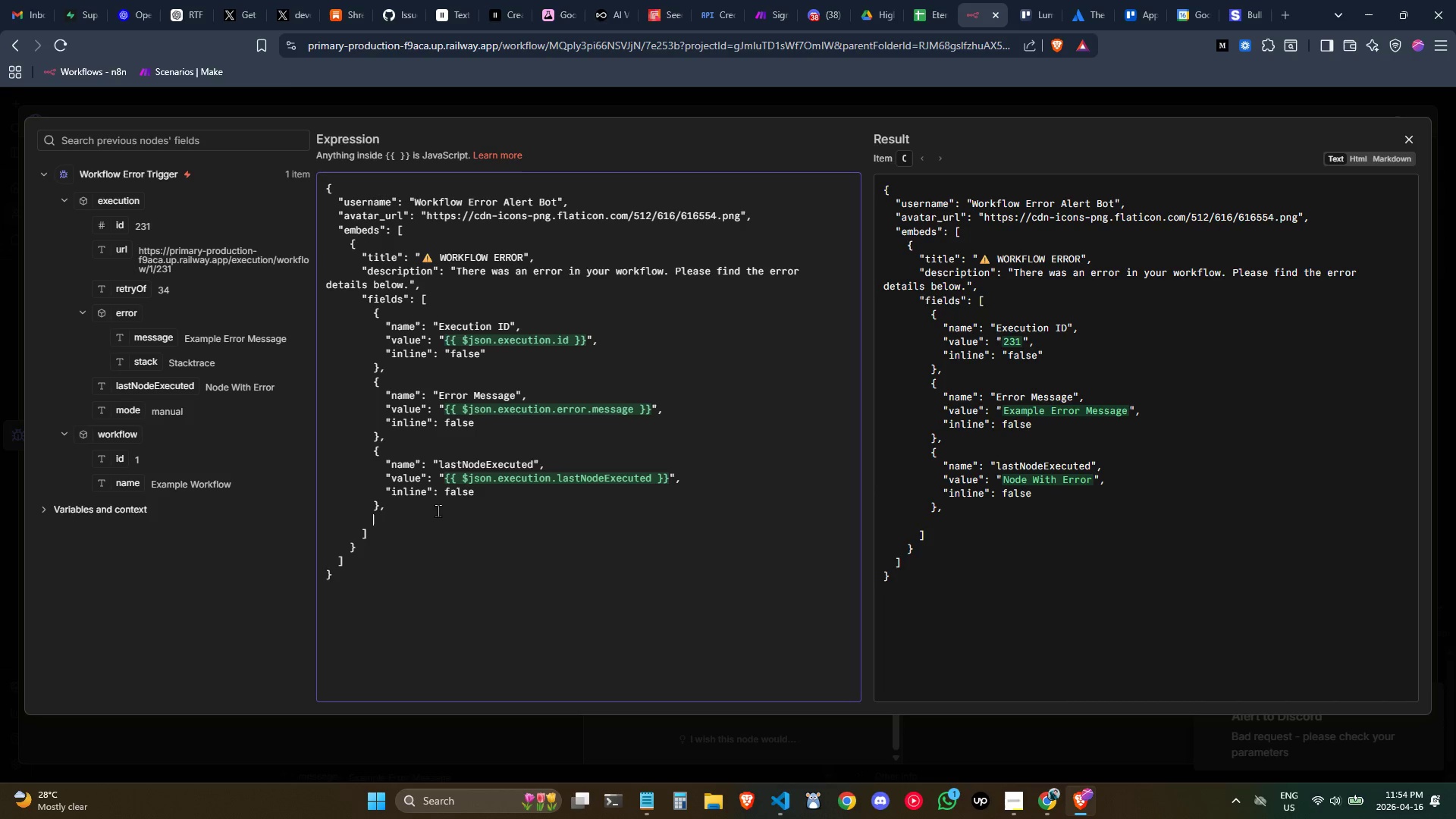 
key(Shift+BracketLeft)
 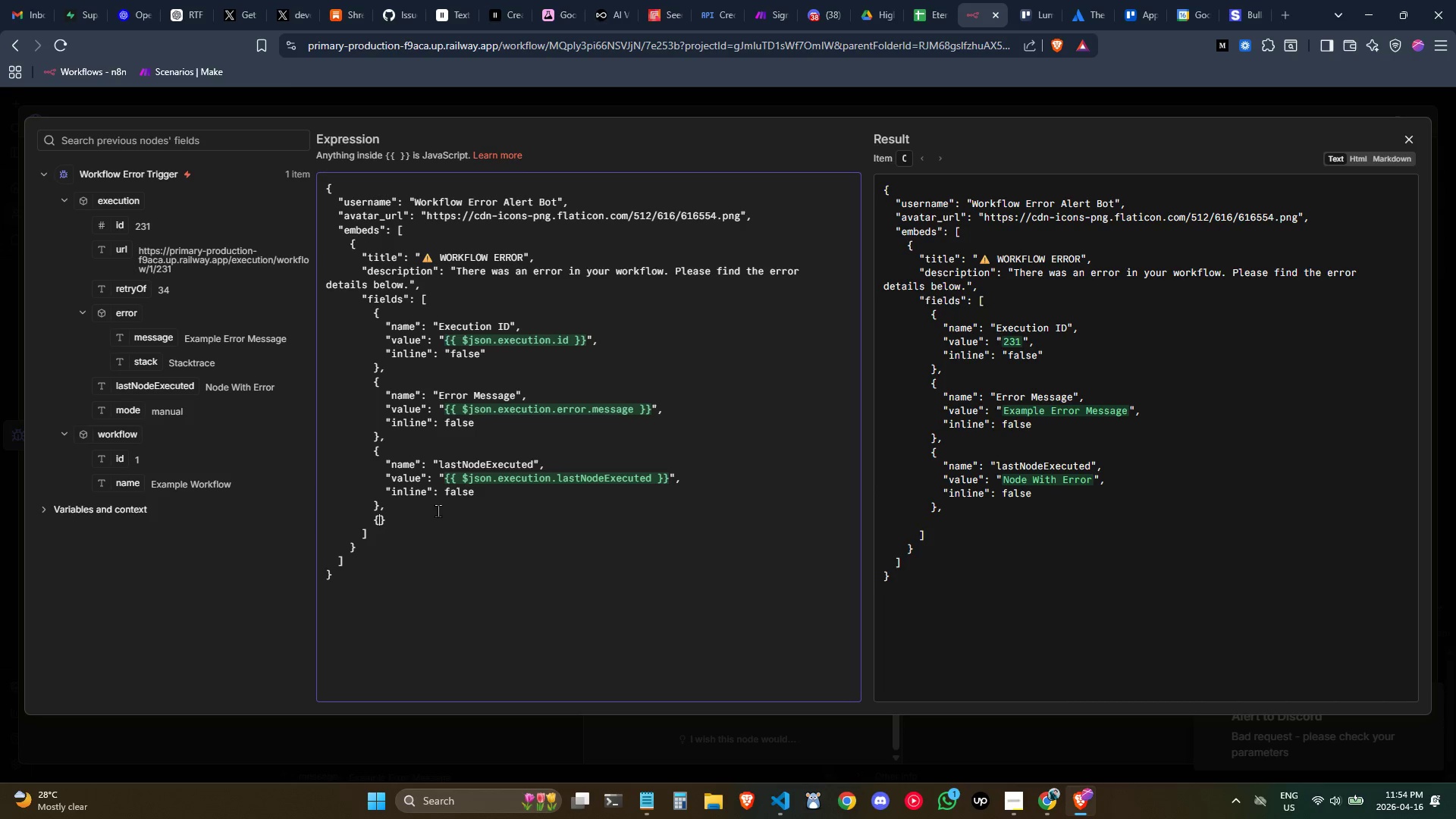 
key(Enter)
 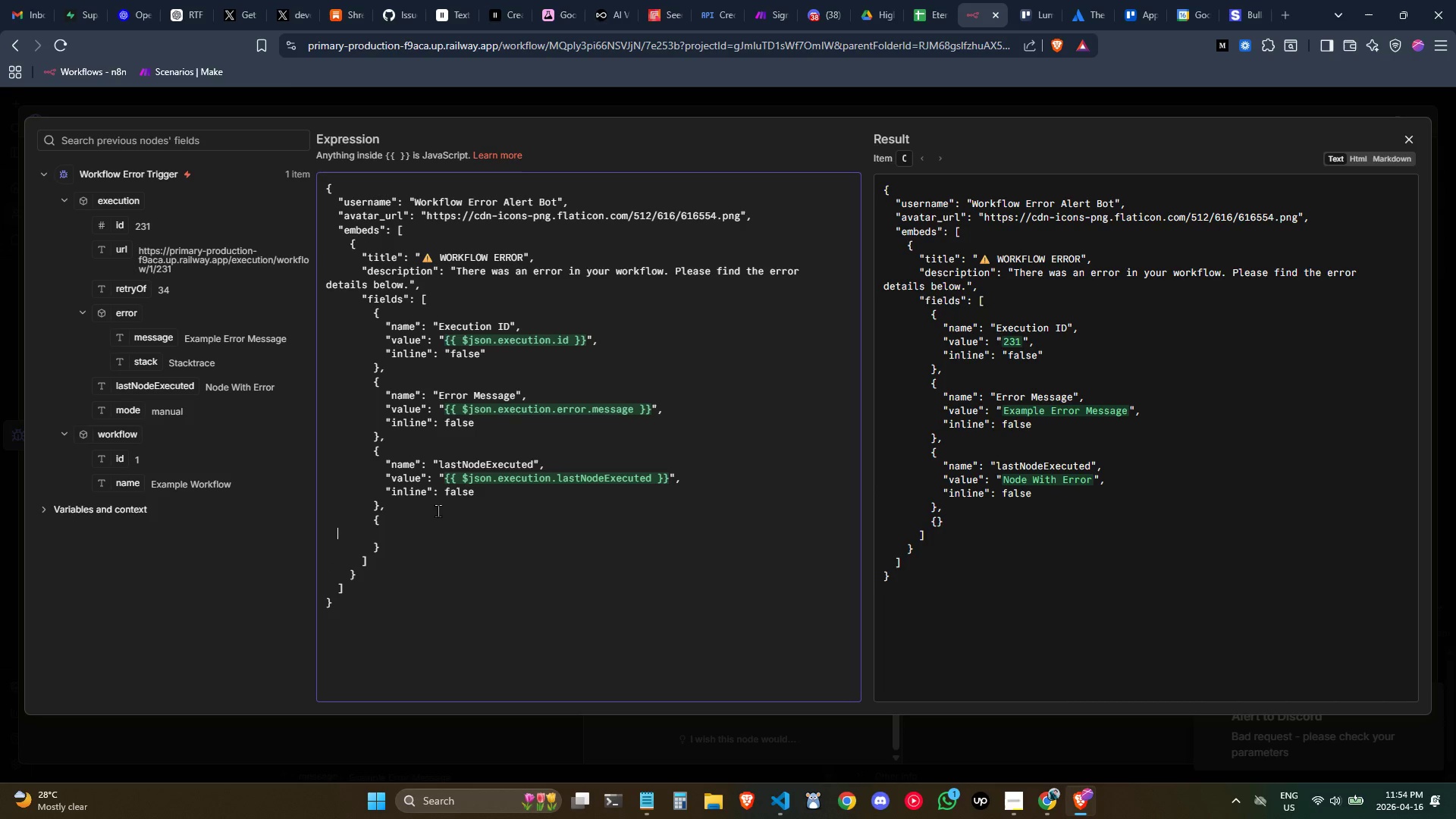 
key(Tab)
 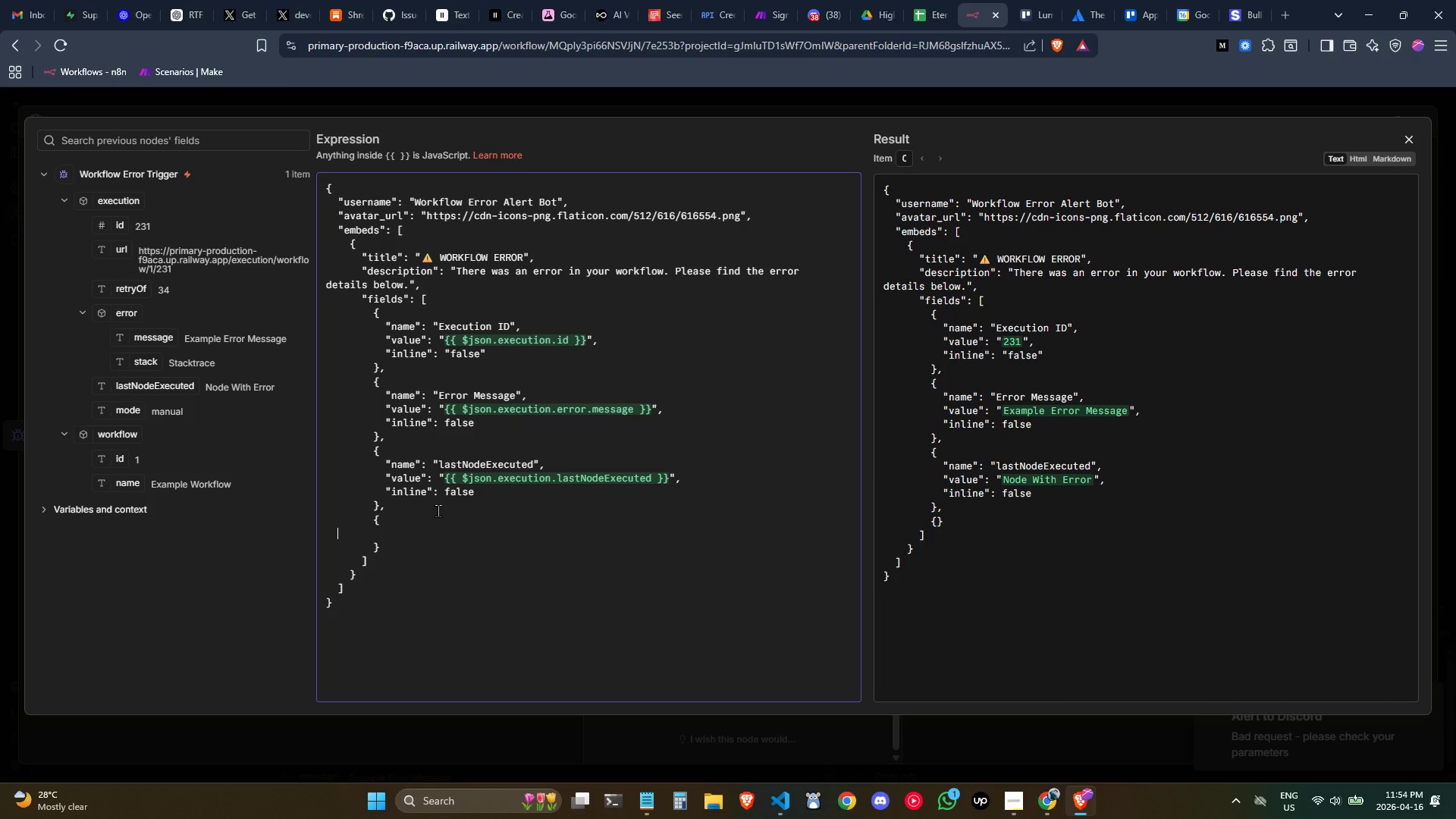 
key(Tab)
 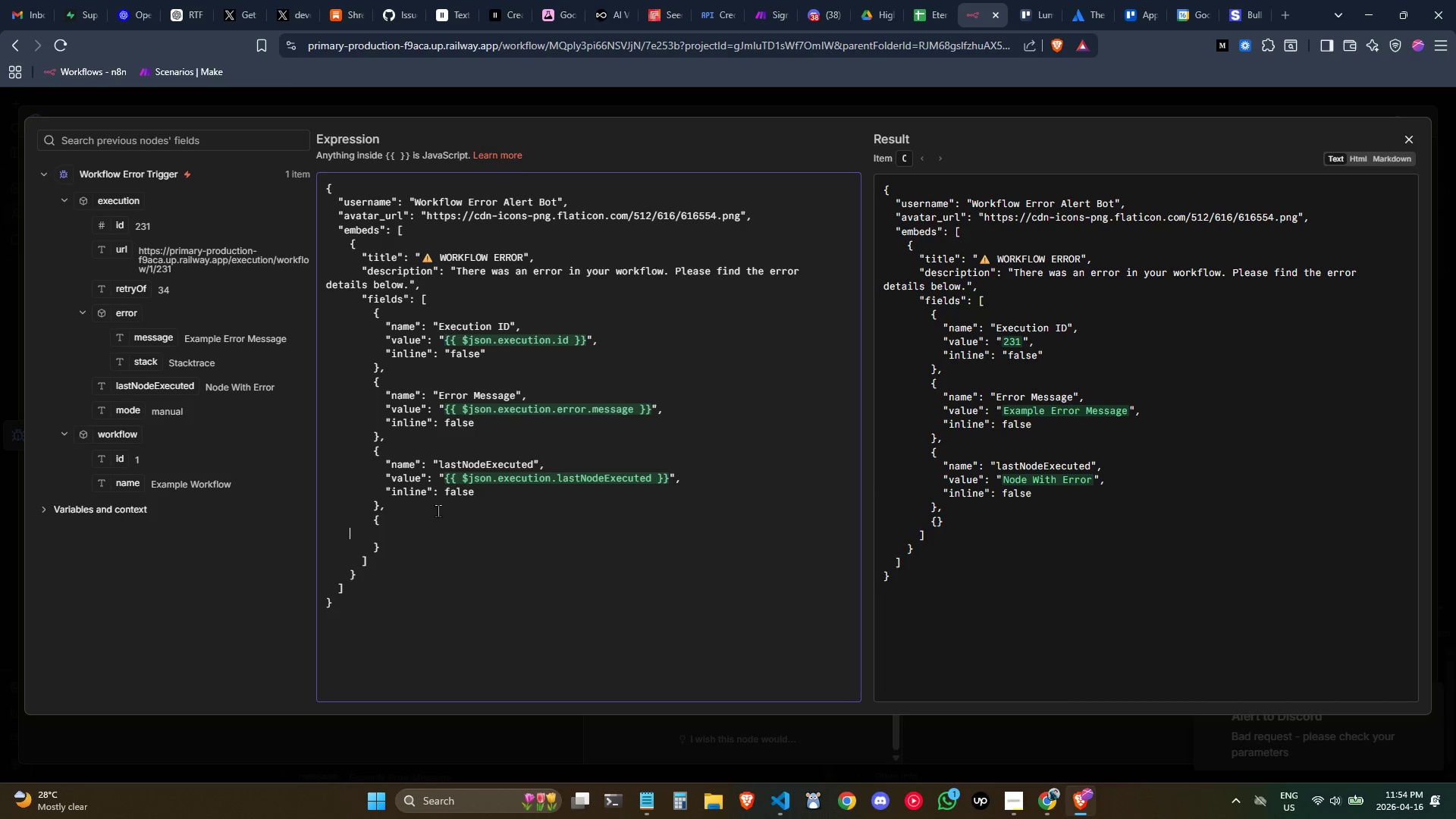 
key(Tab)
 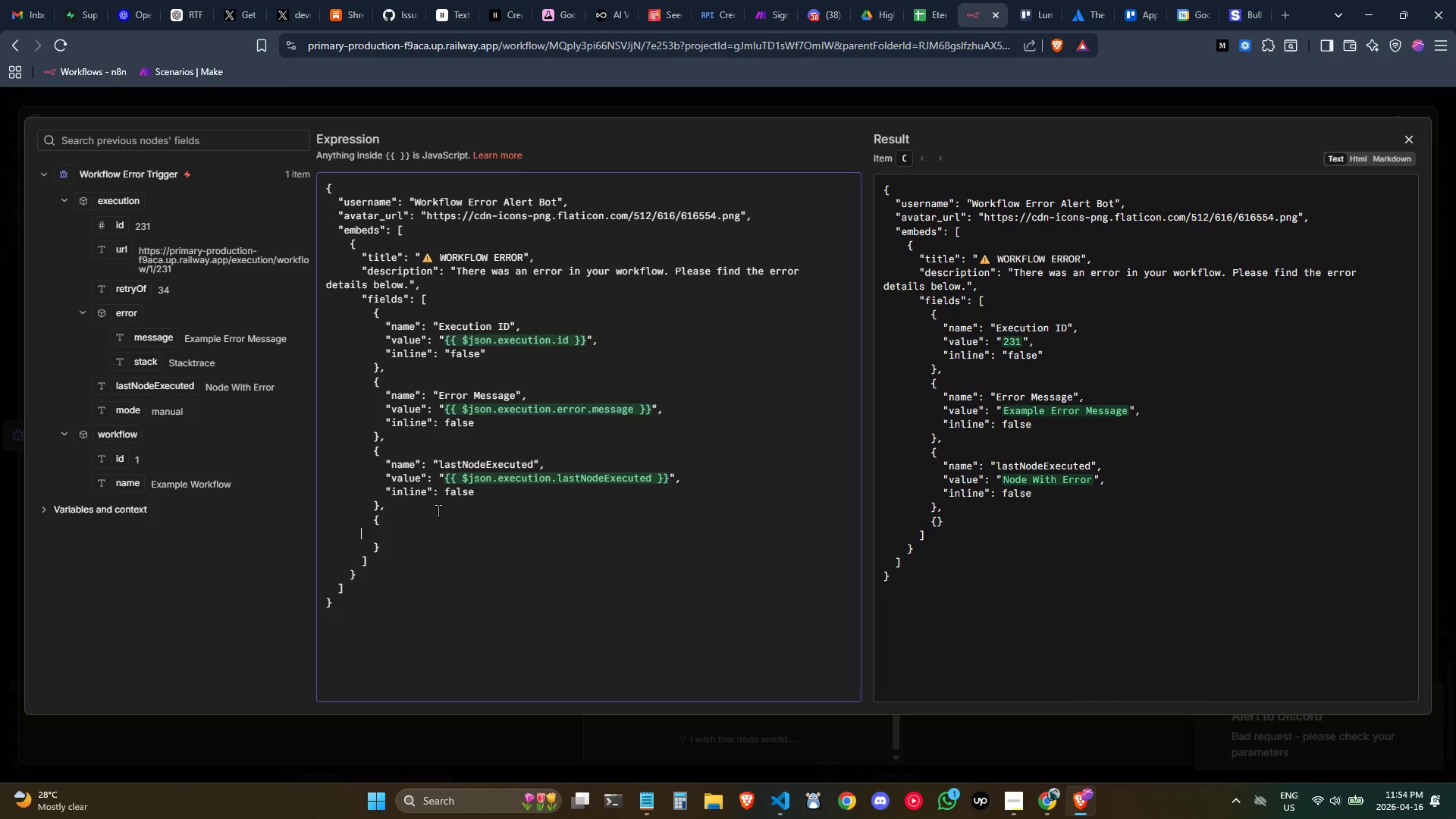 
key(Tab)
 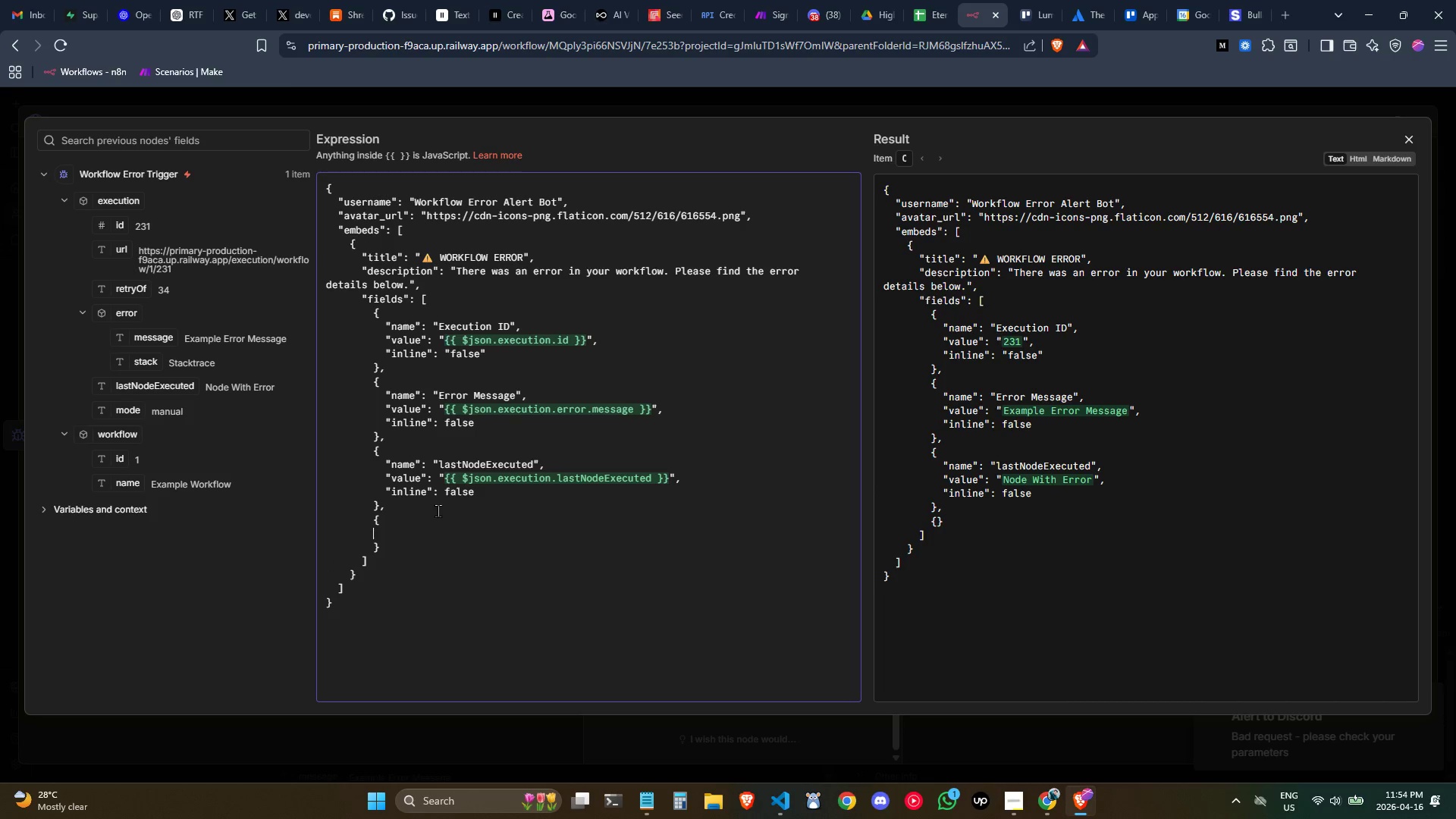 
key(Tab)
 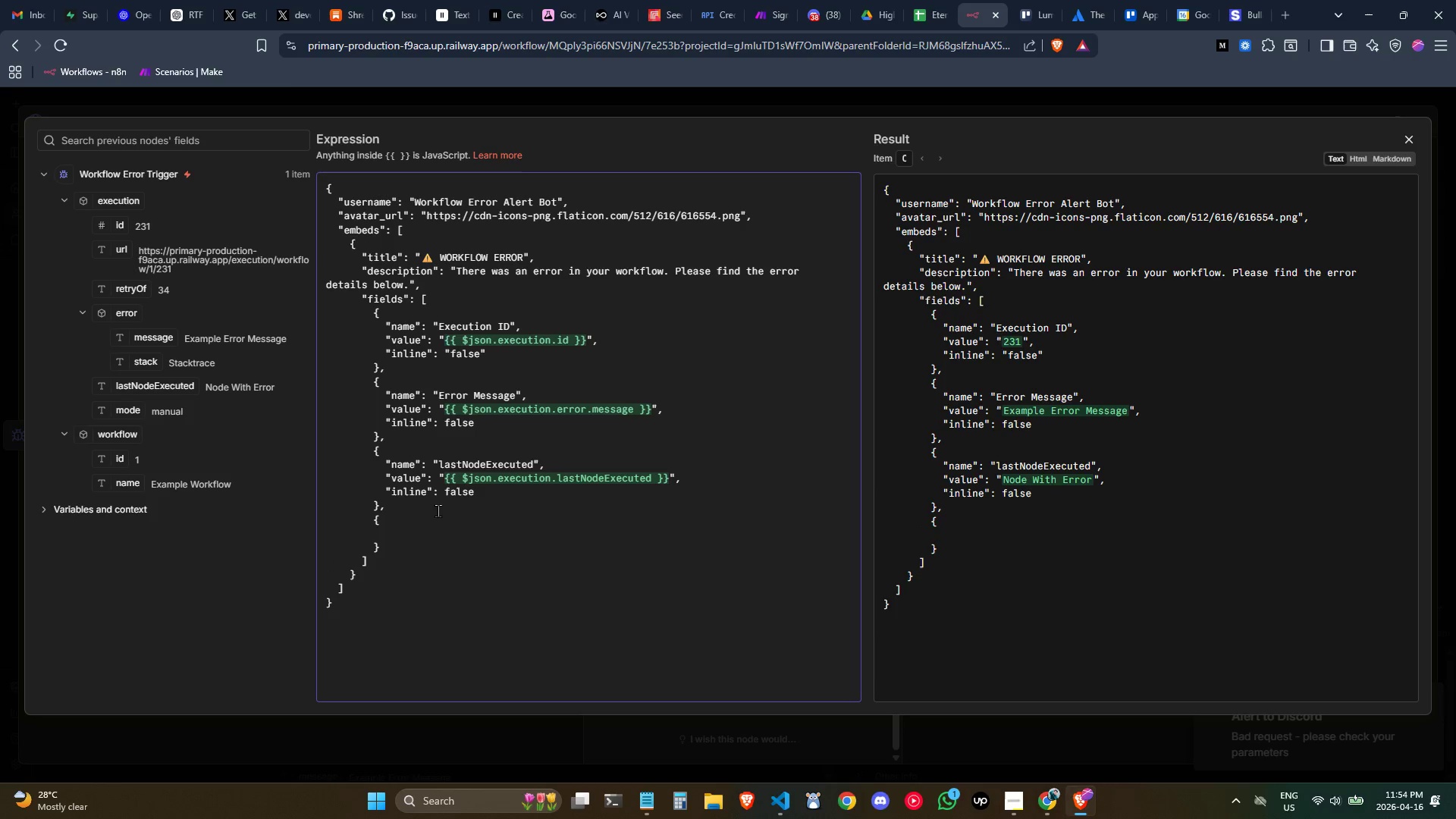 
key(Shift+Quote)
 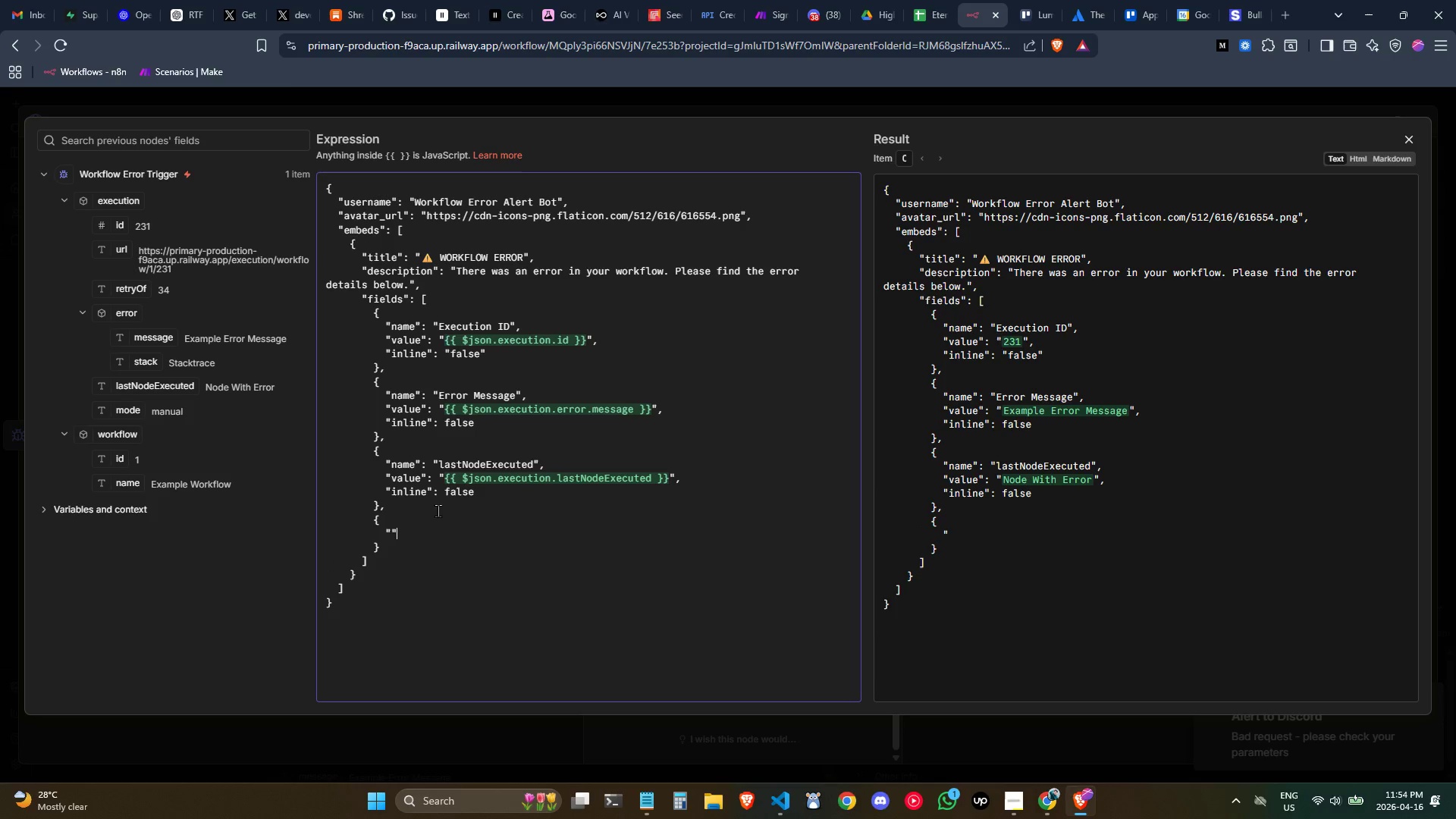 
key(Shift+Quote)
 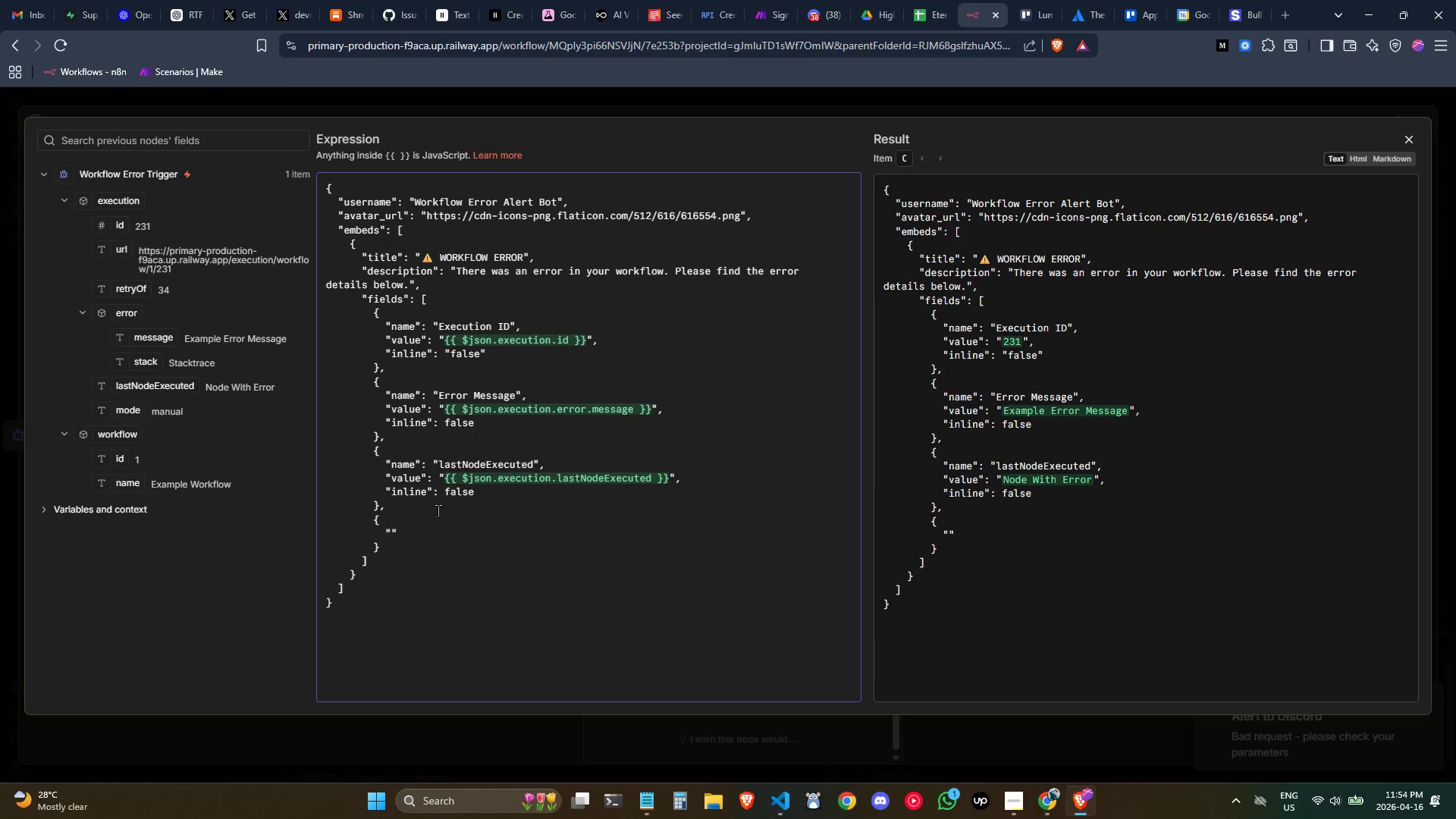 
key(ArrowLeft)
 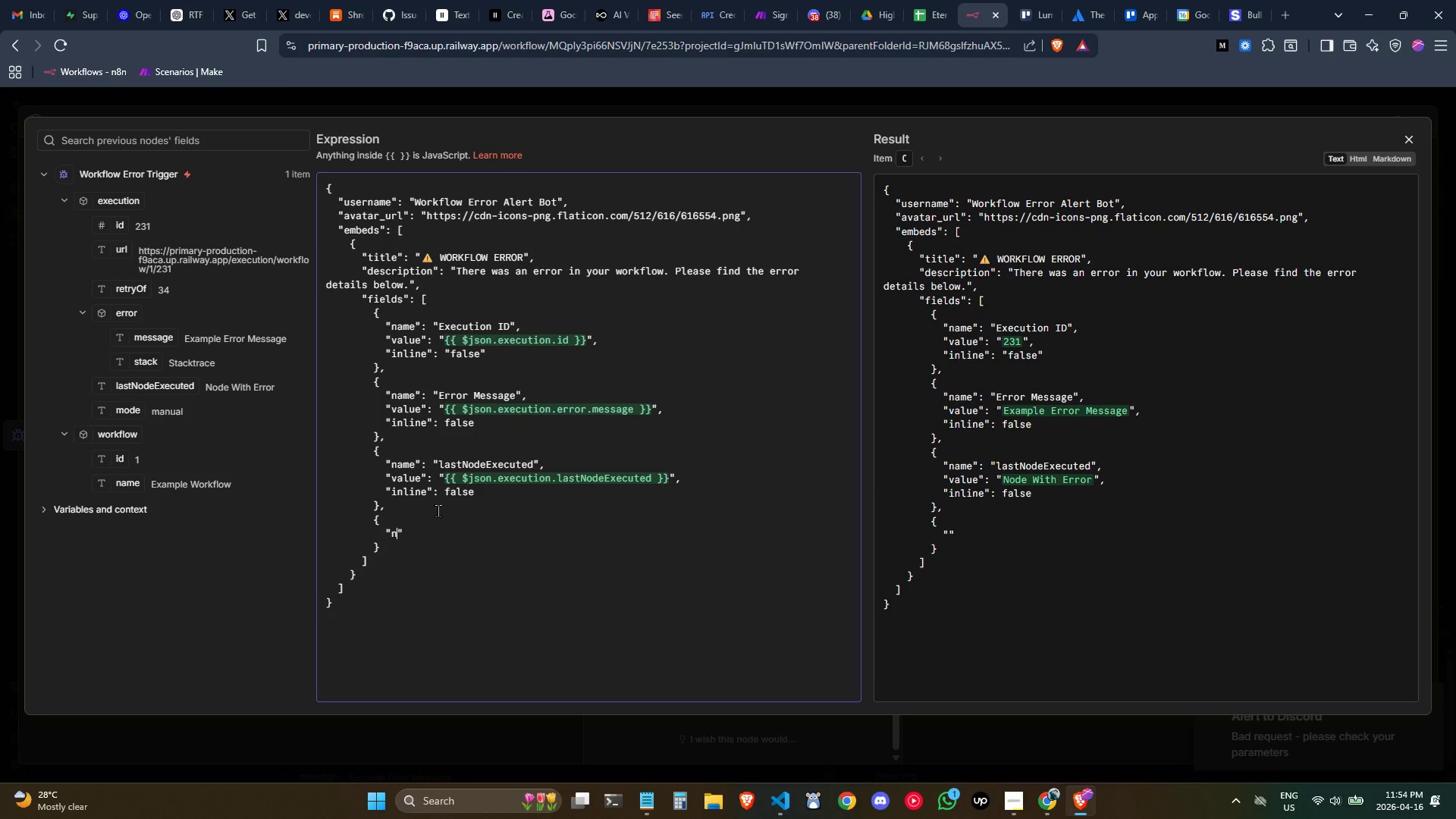 
type(name)
 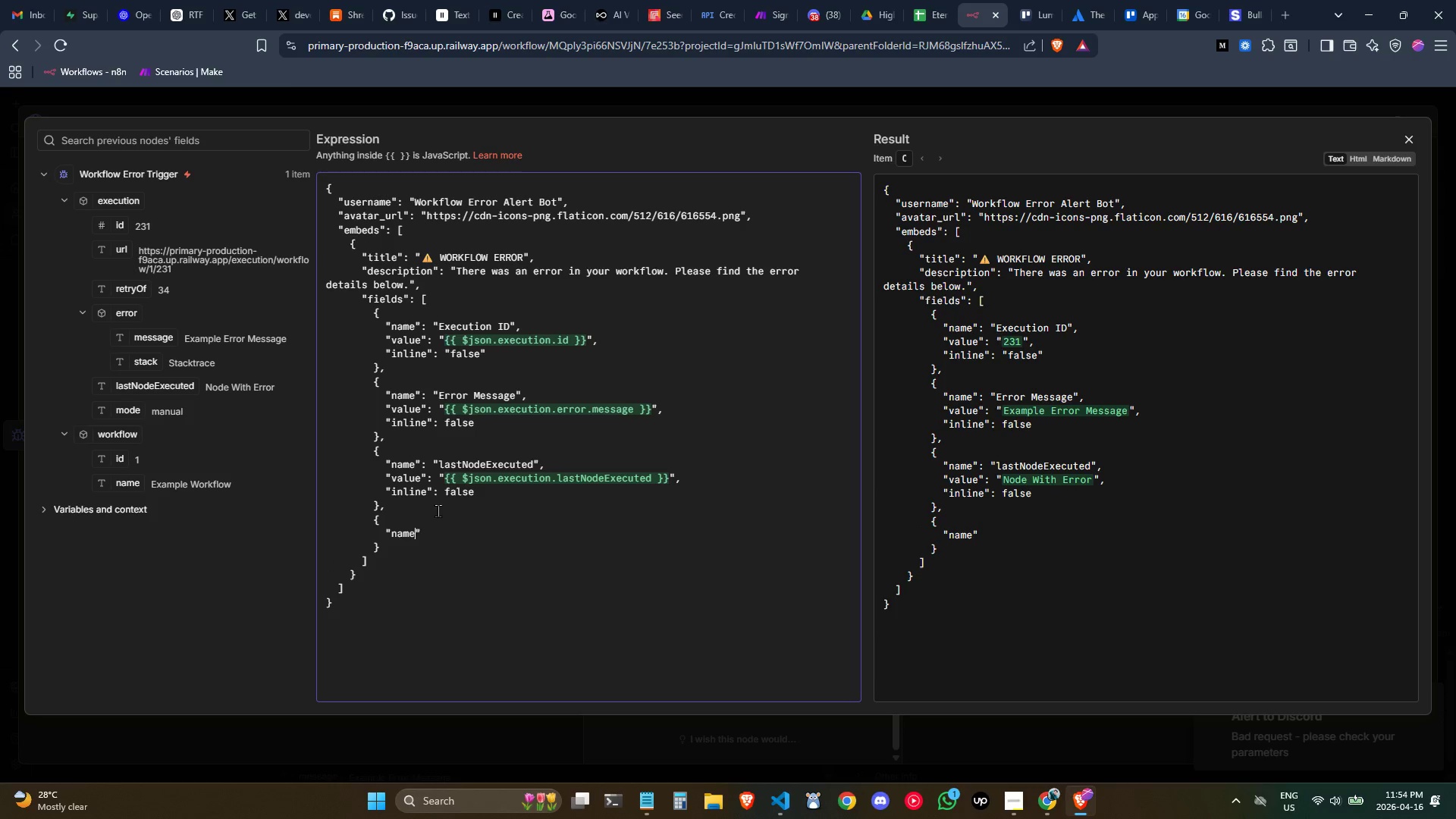 
key(ArrowRight)
 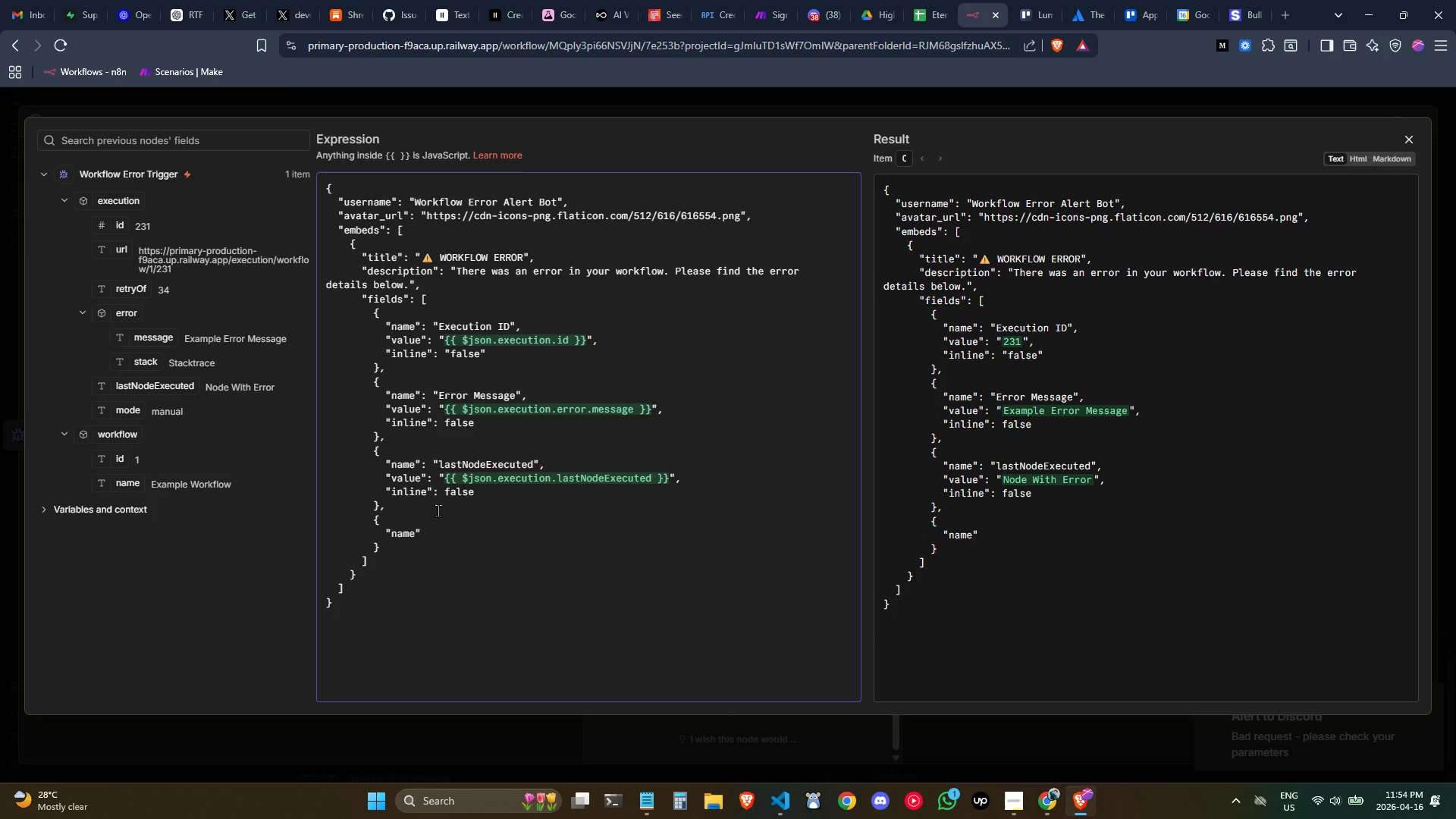 
key(Shift+Semicolon)
 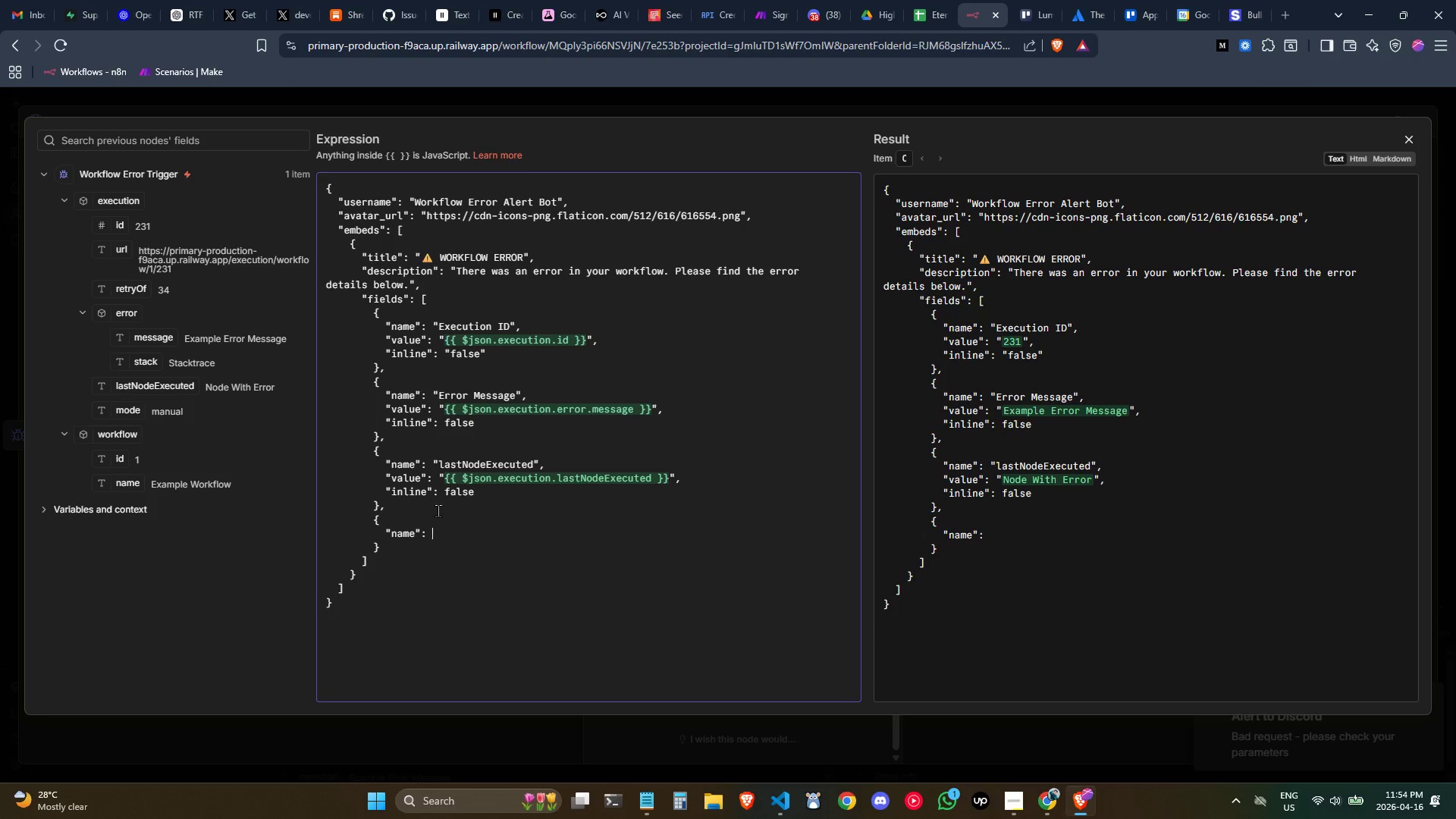 
key(Space)
 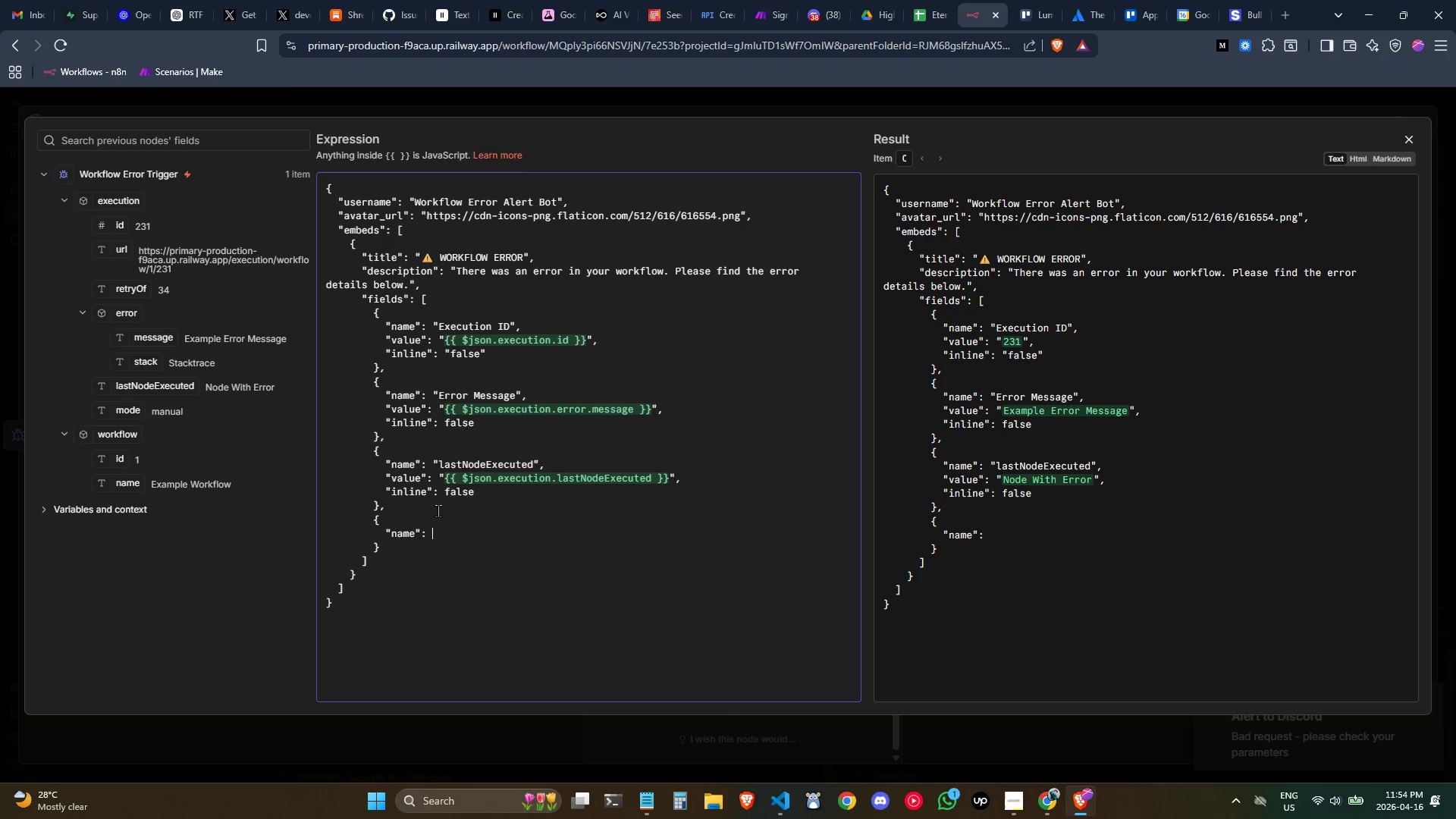 
key(Shift+Quote)
 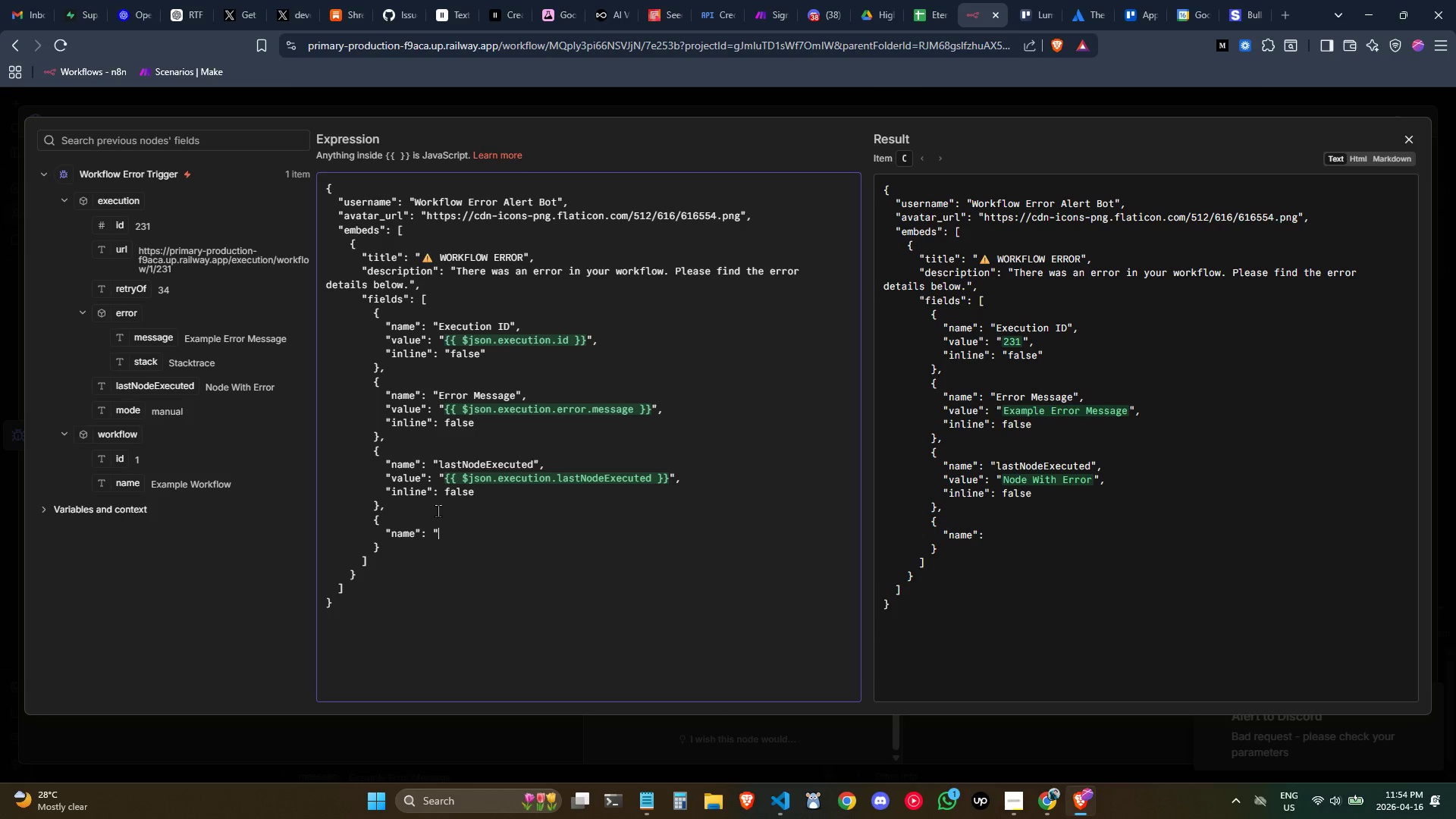 
key(Shift+Quote)
 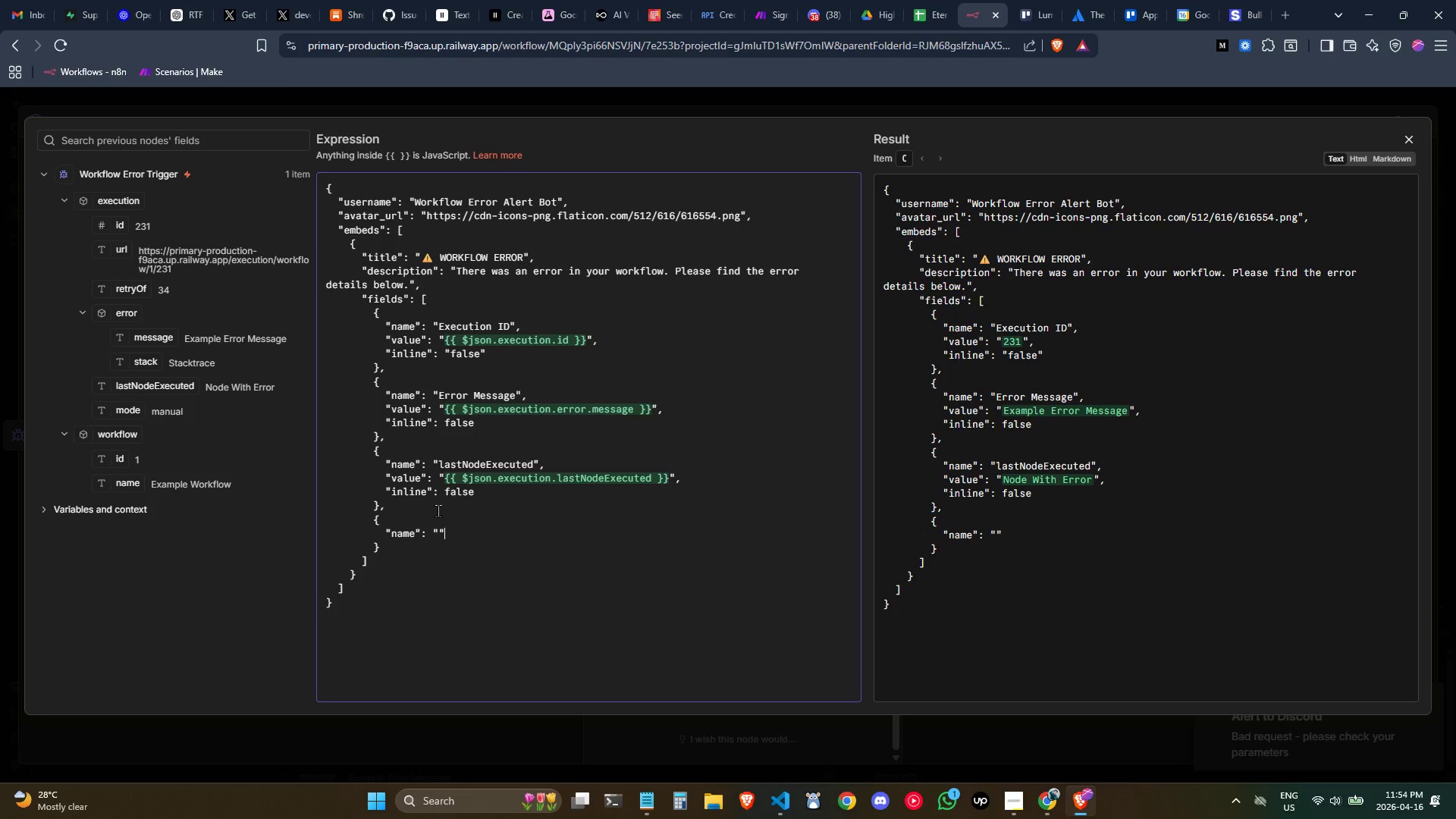 
key(ArrowLeft)
 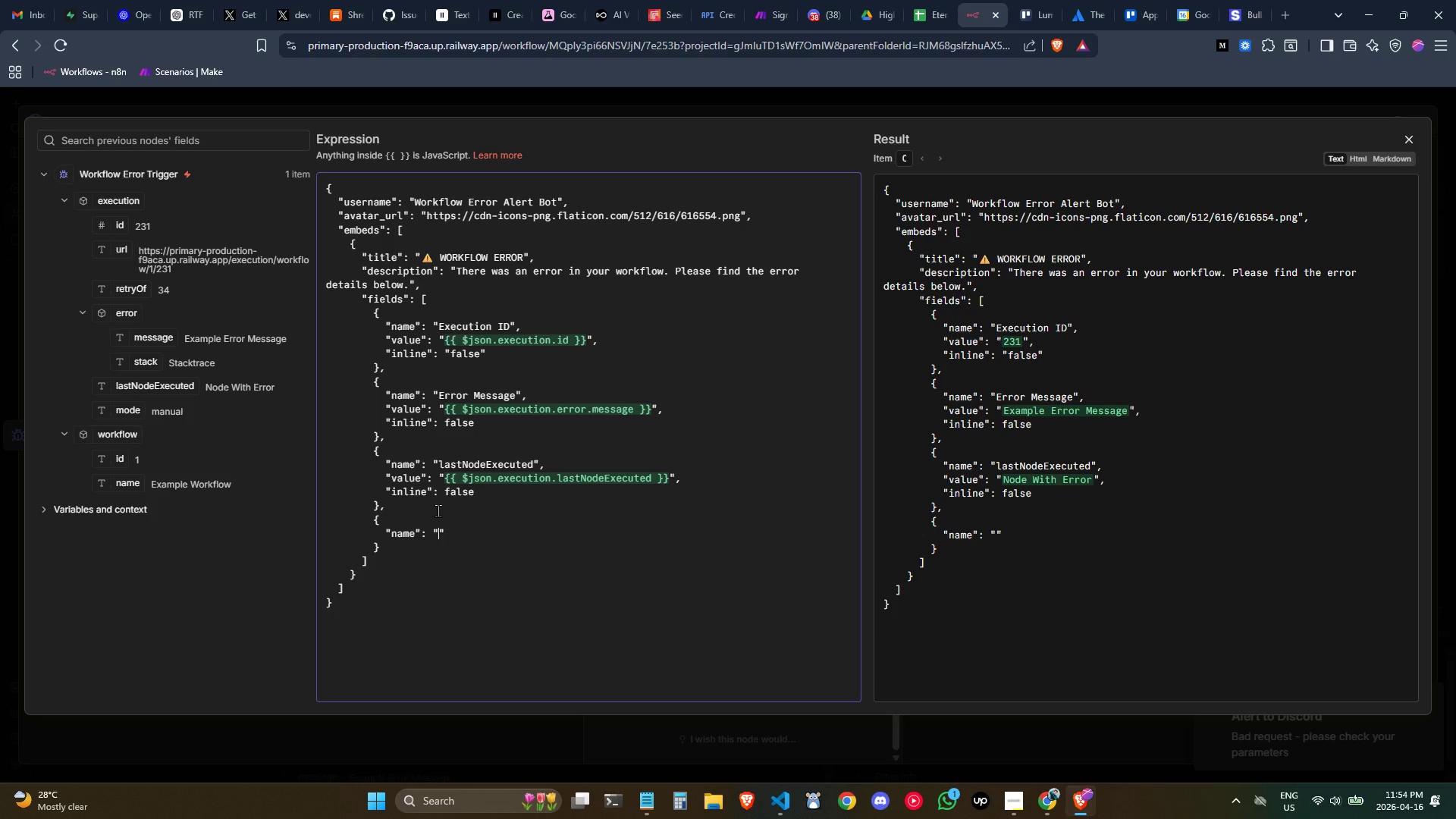 
type(Example Workflow)
 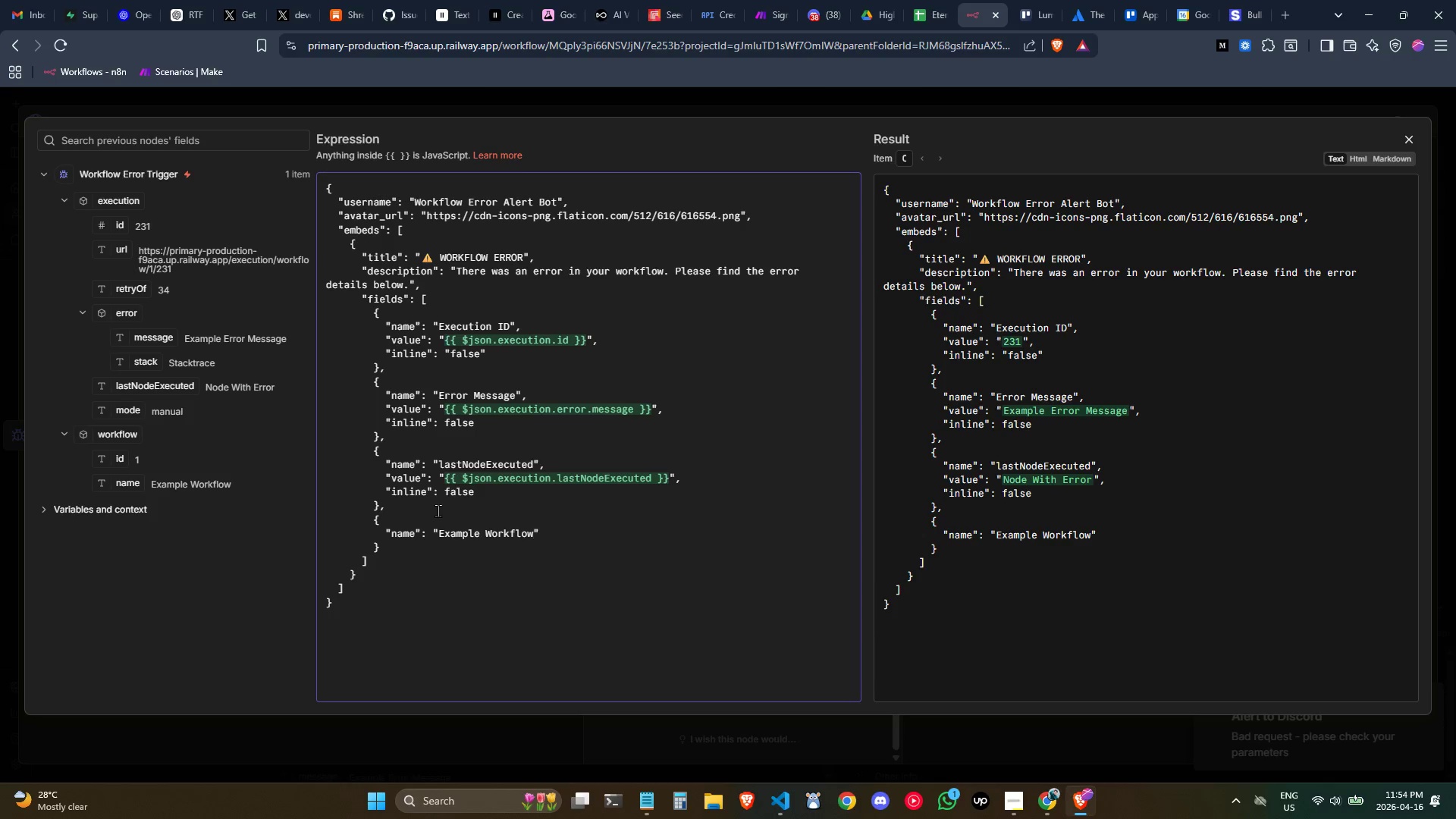 
key(ArrowRight)
 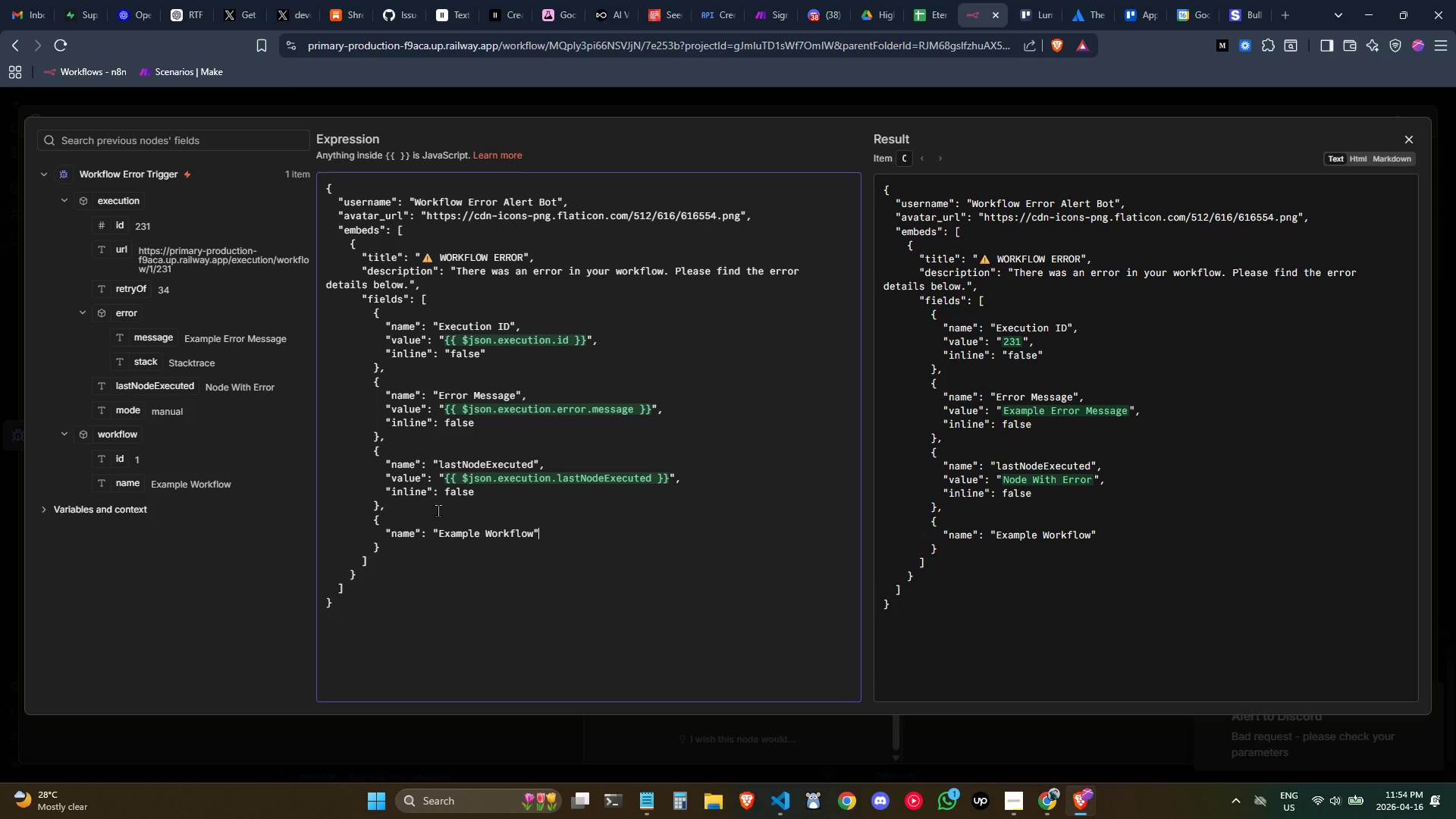 
key(ArrowLeft)
 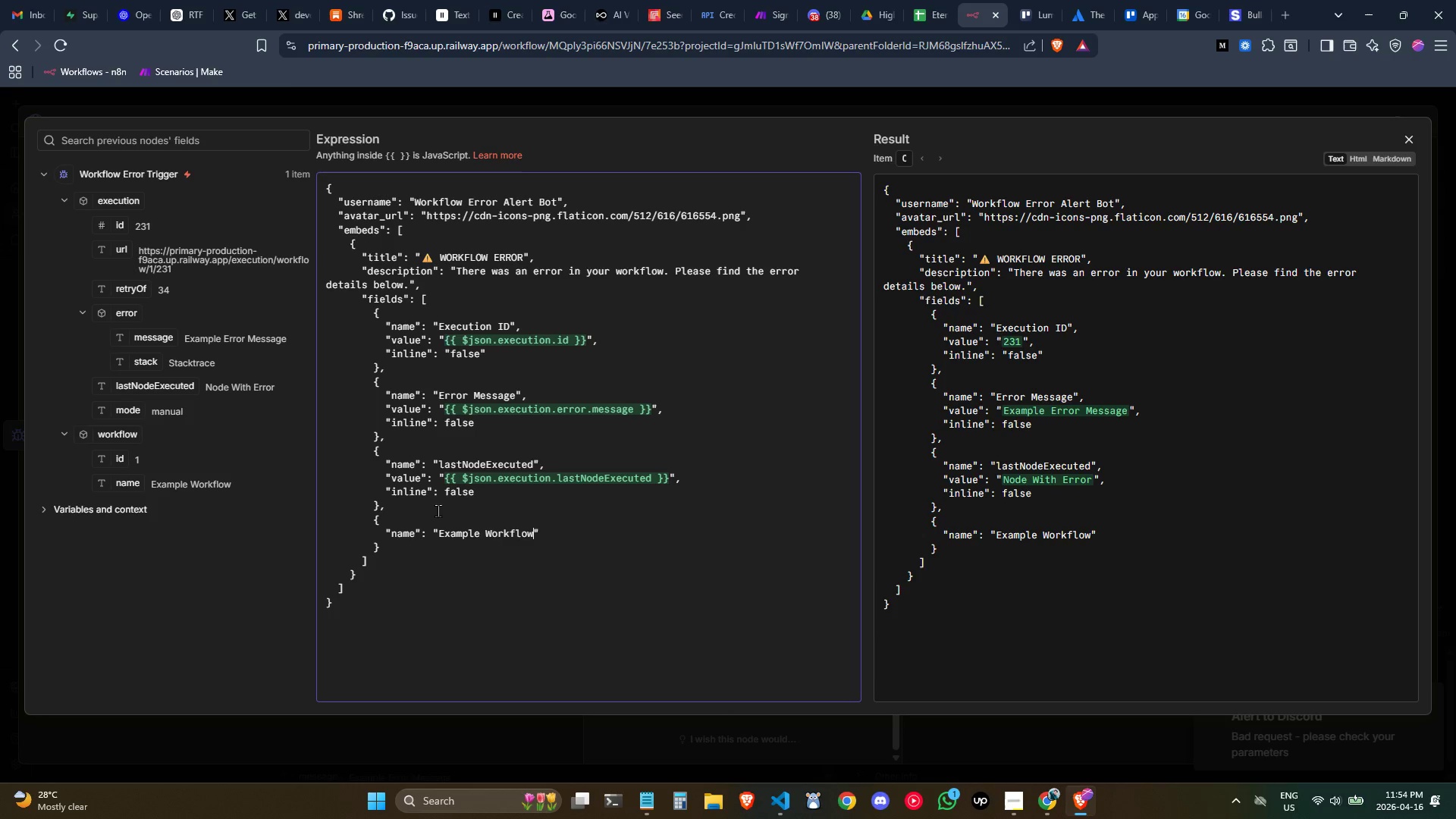 
key(Control+Backspace)
 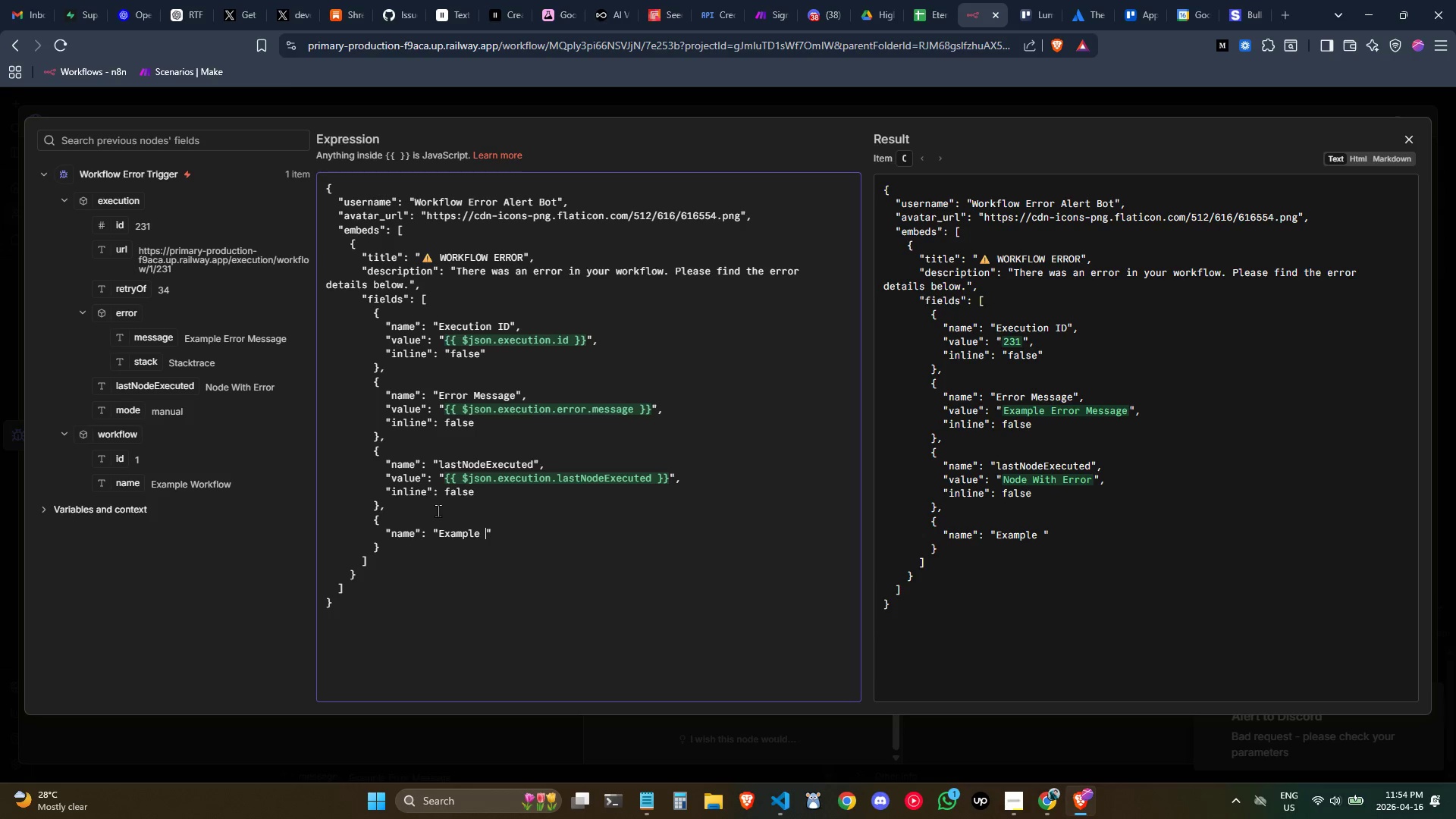 
key(Backspace)
key(Backspace)
key(Backspace)
key(Backspace)
key(Backspace)
key(Backspace)
key(Backspace)
key(Backspace)
type(Workflow Name)
 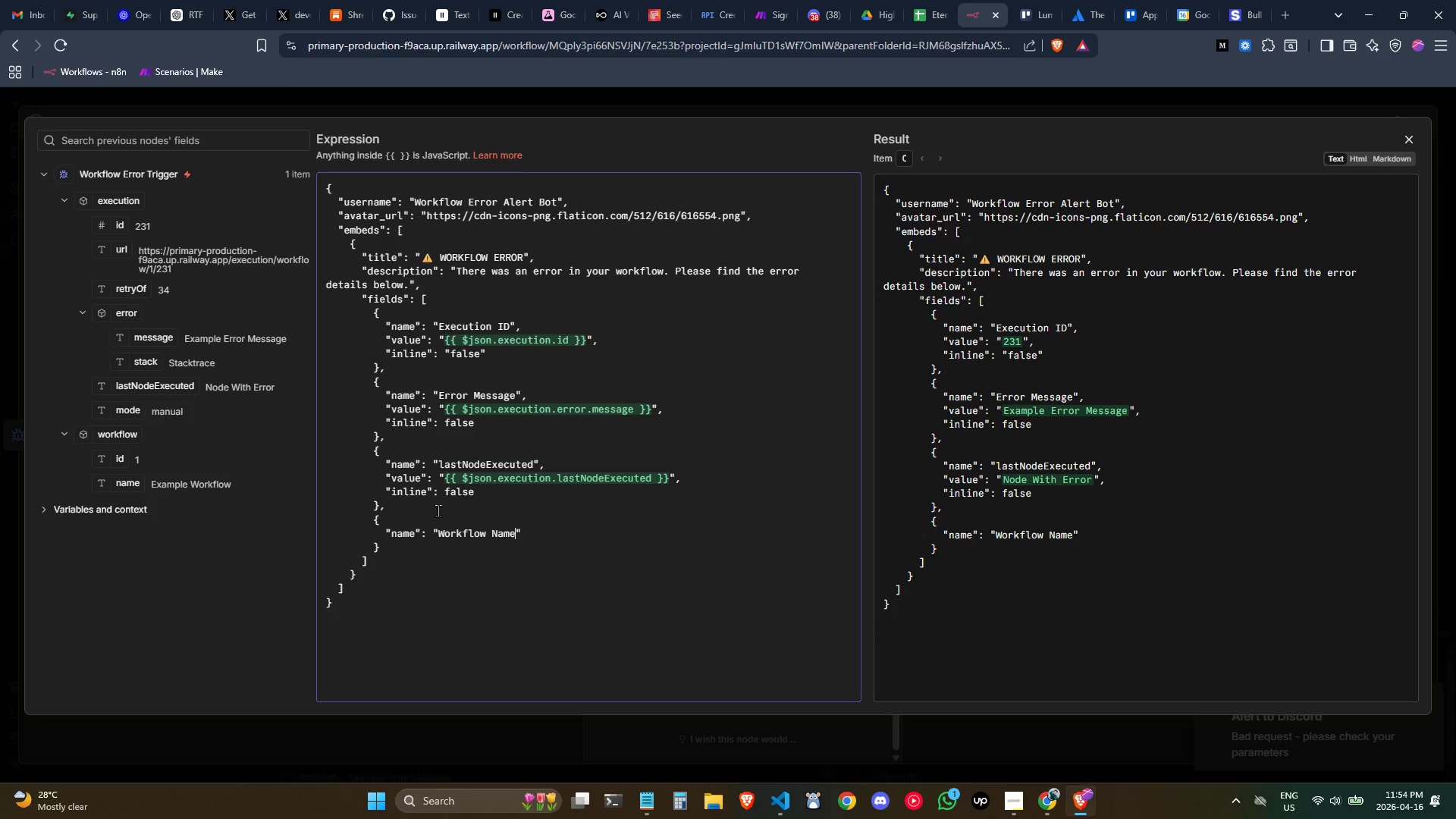 
key(ArrowRight)
 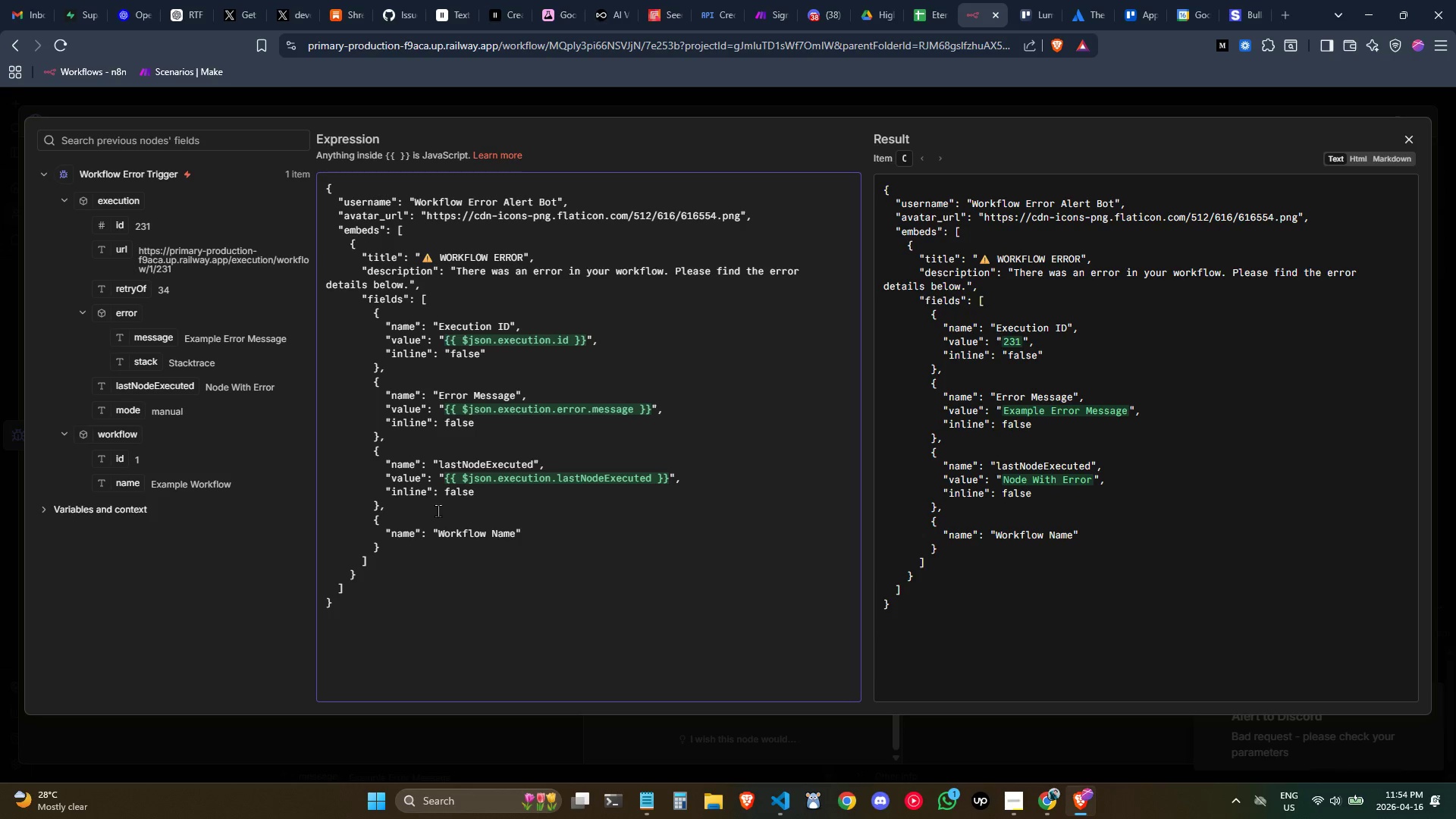 
key(Comma)
 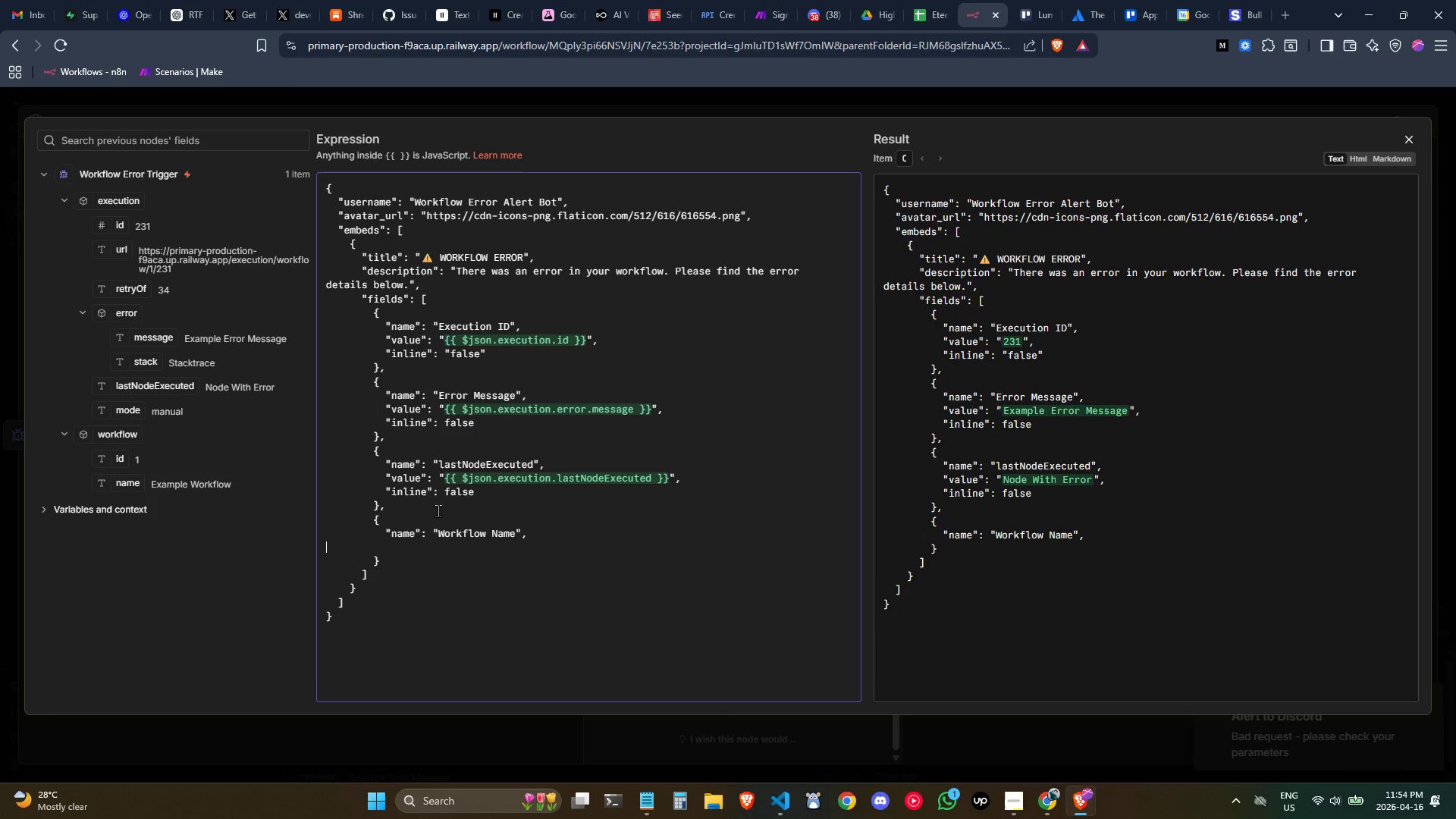 
key(Enter)
 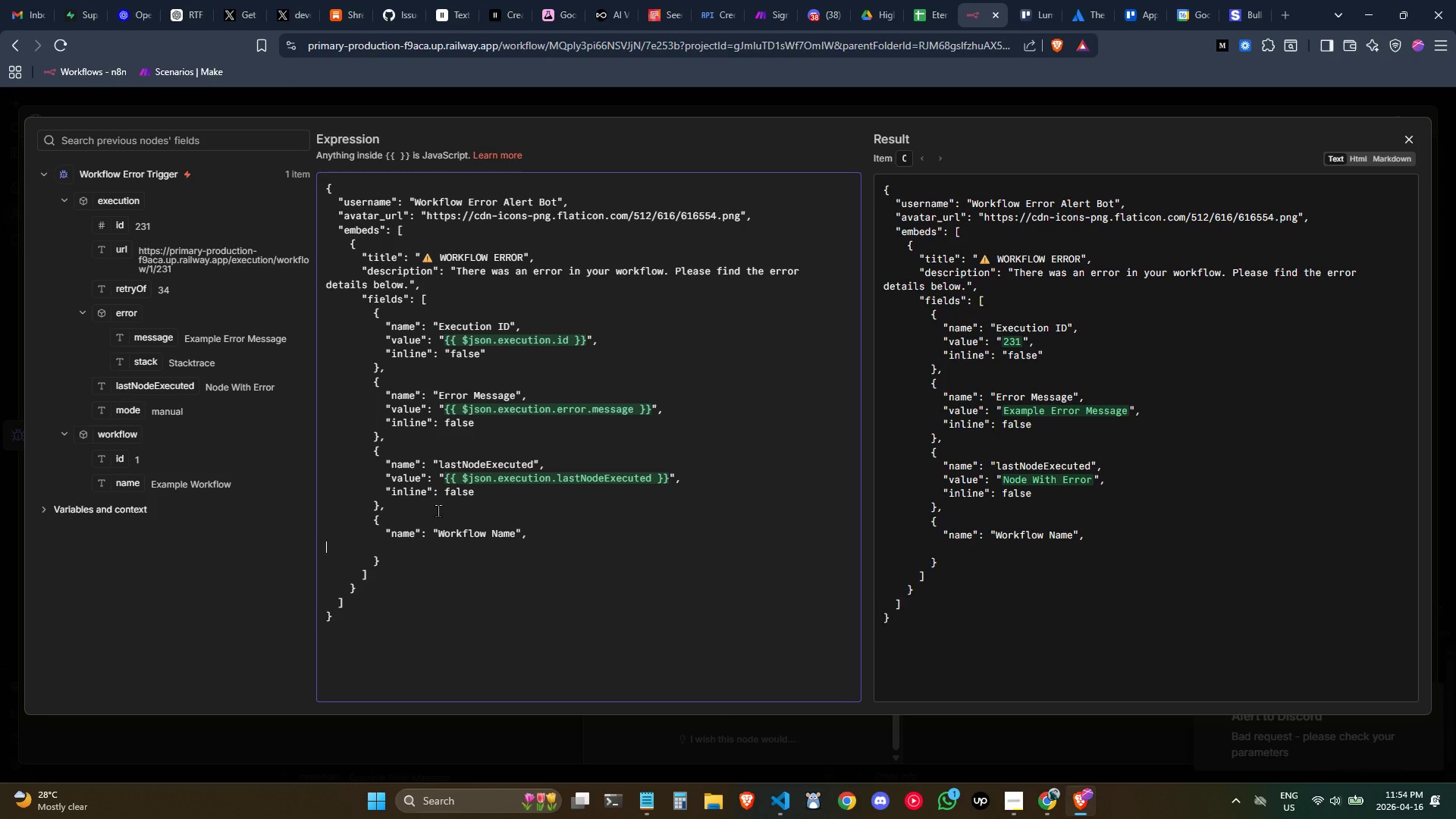 
key(Tab)
key(Tab)
key(Tab)
key(Tab)
key(Tab)
type("al)
key(Backspace)
key(Backspace)
type(value": )
 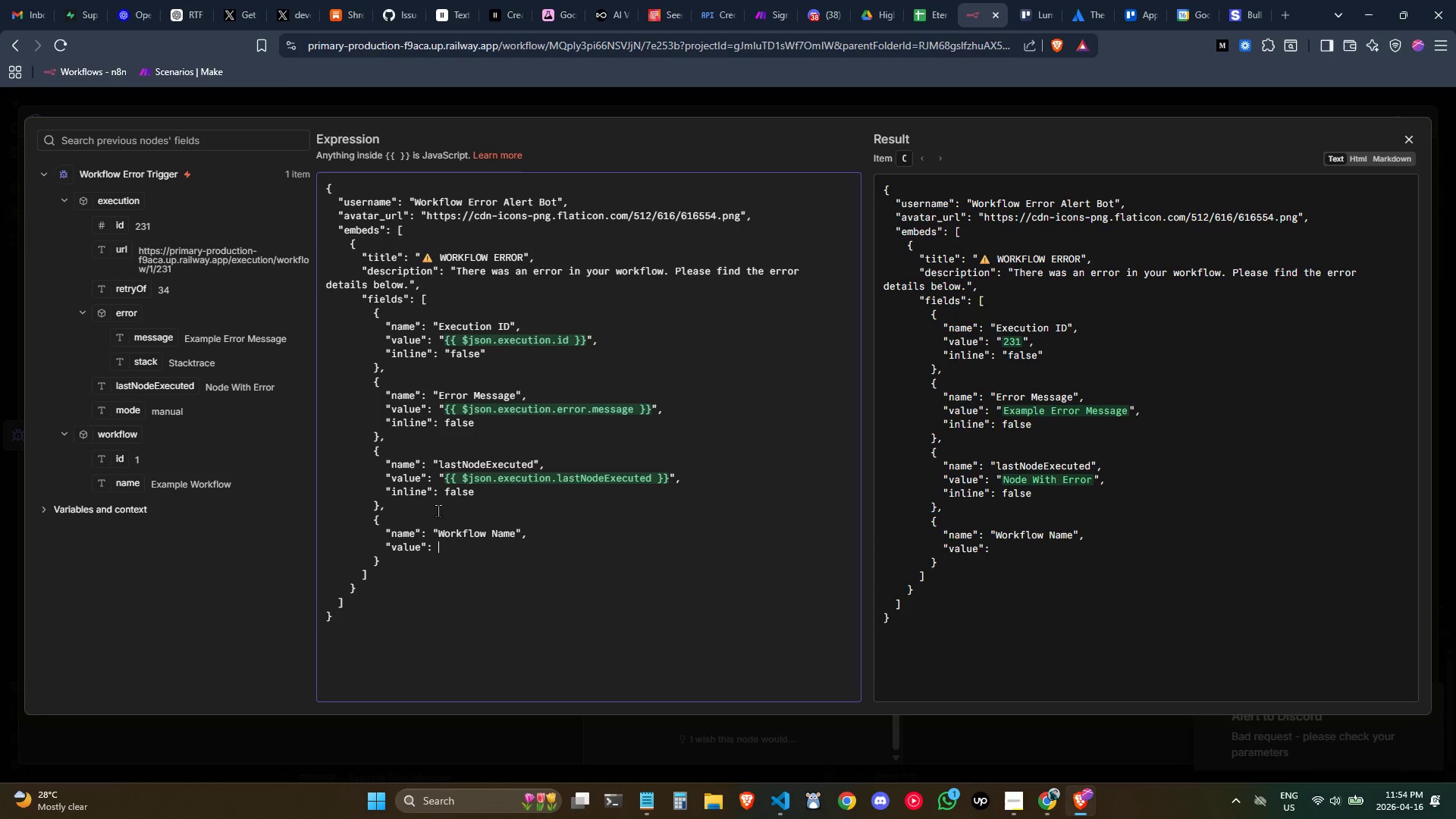 
key(Shift+Quote)
 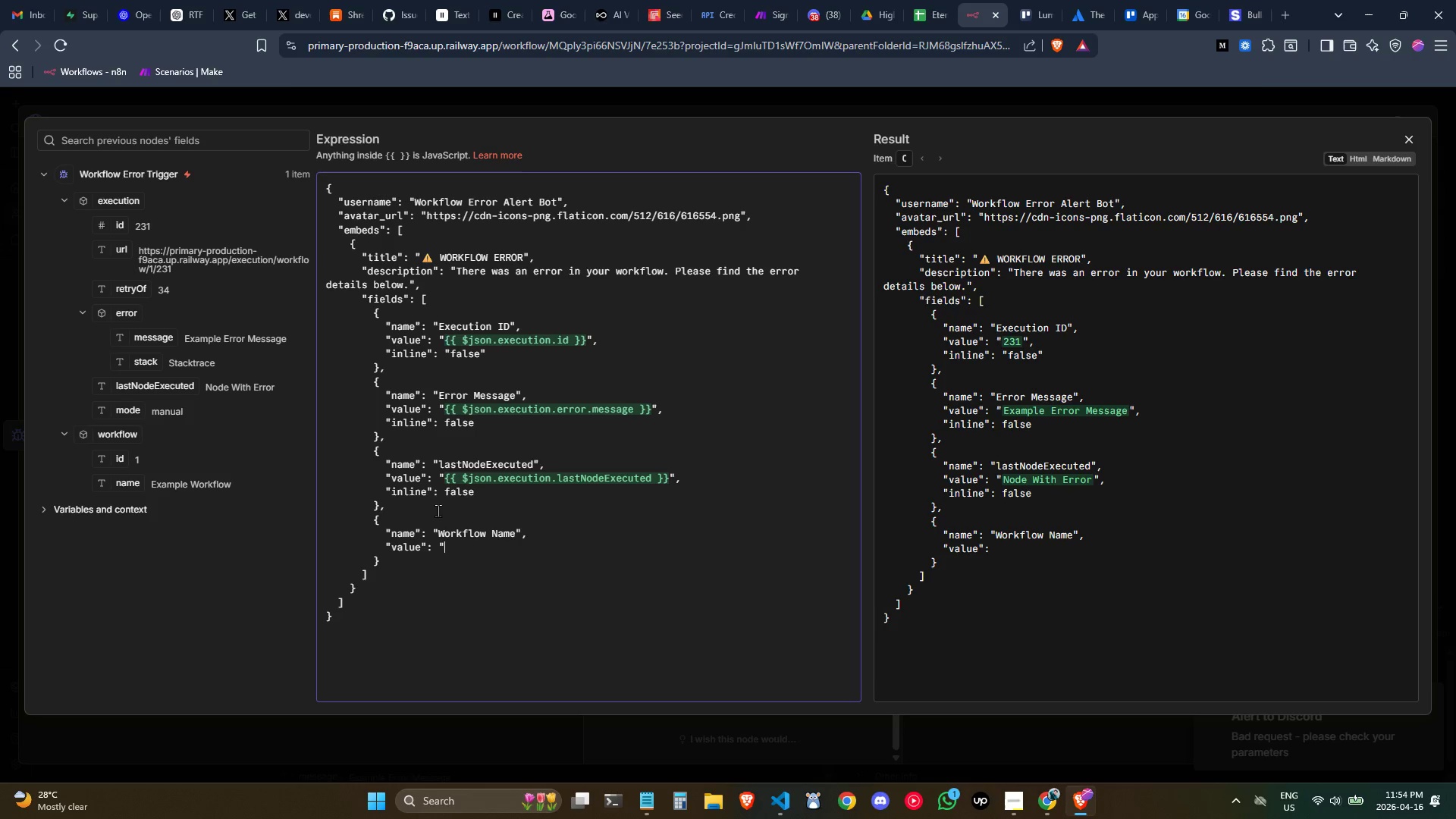 
key(Shift+Quote)
 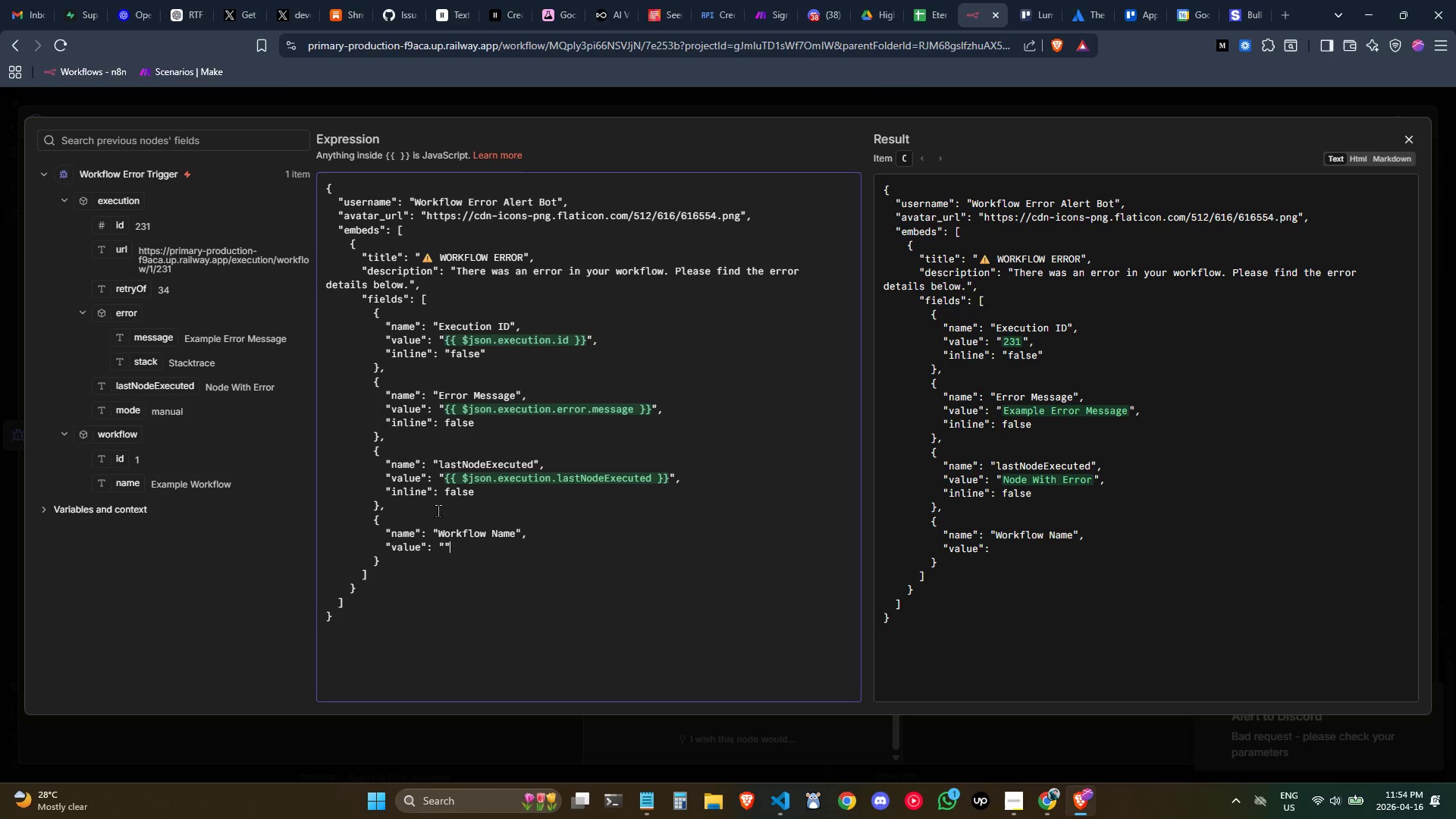 
key(ArrowLeft)
 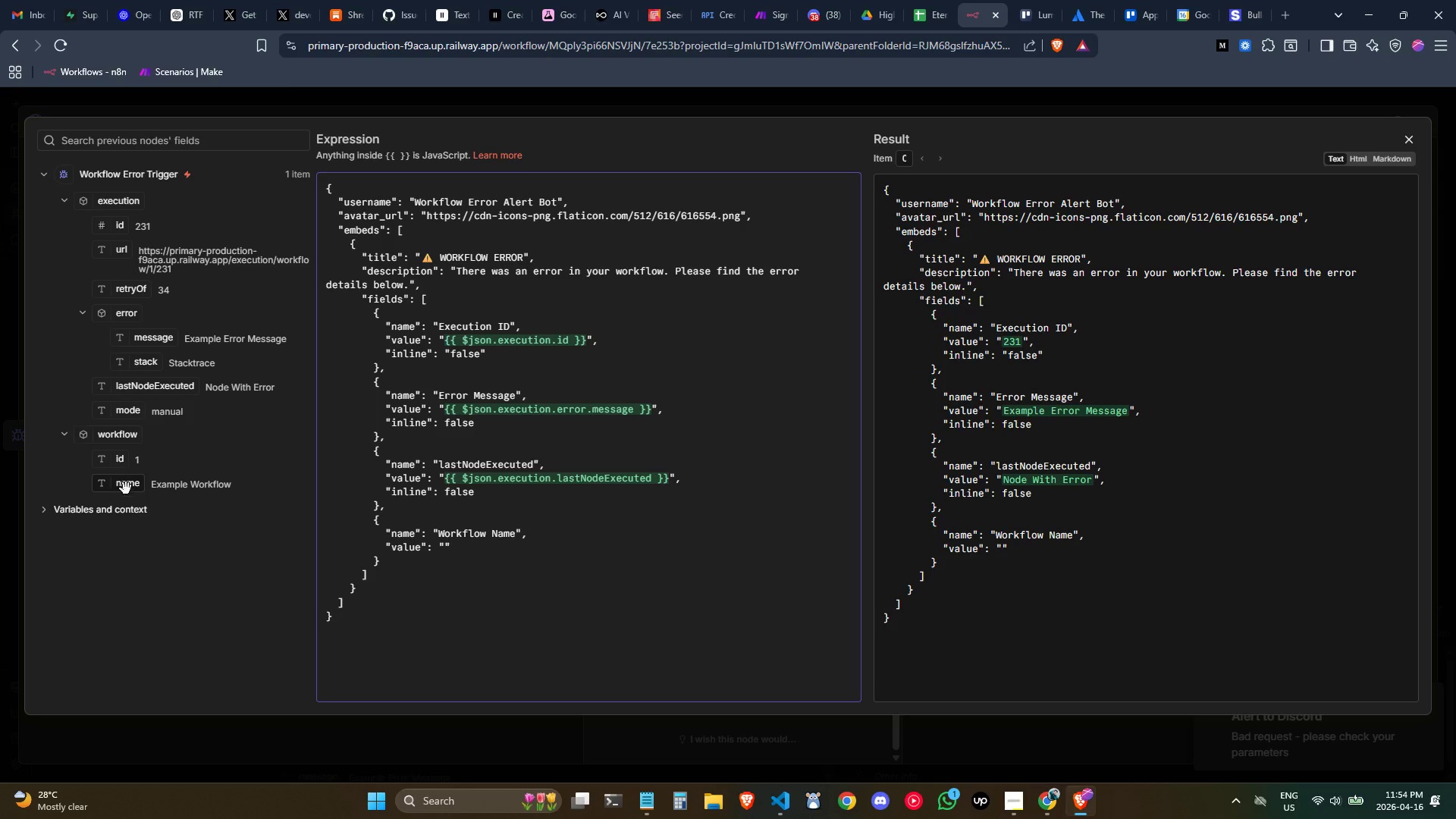 
left_click_drag(start_coordinate=[127, 489], to_coordinate=[446, 553])
 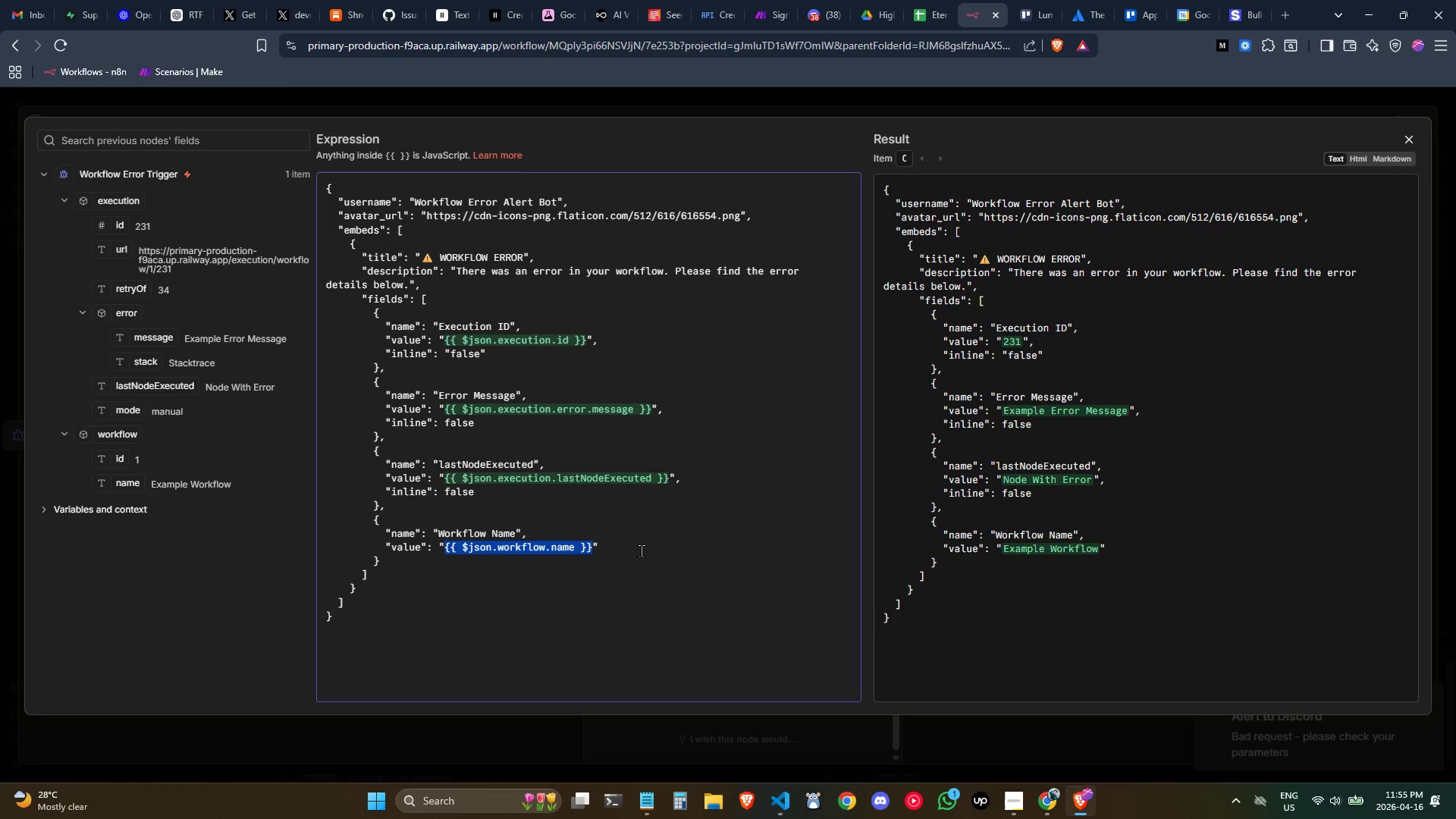 
left_click([641, 548])
 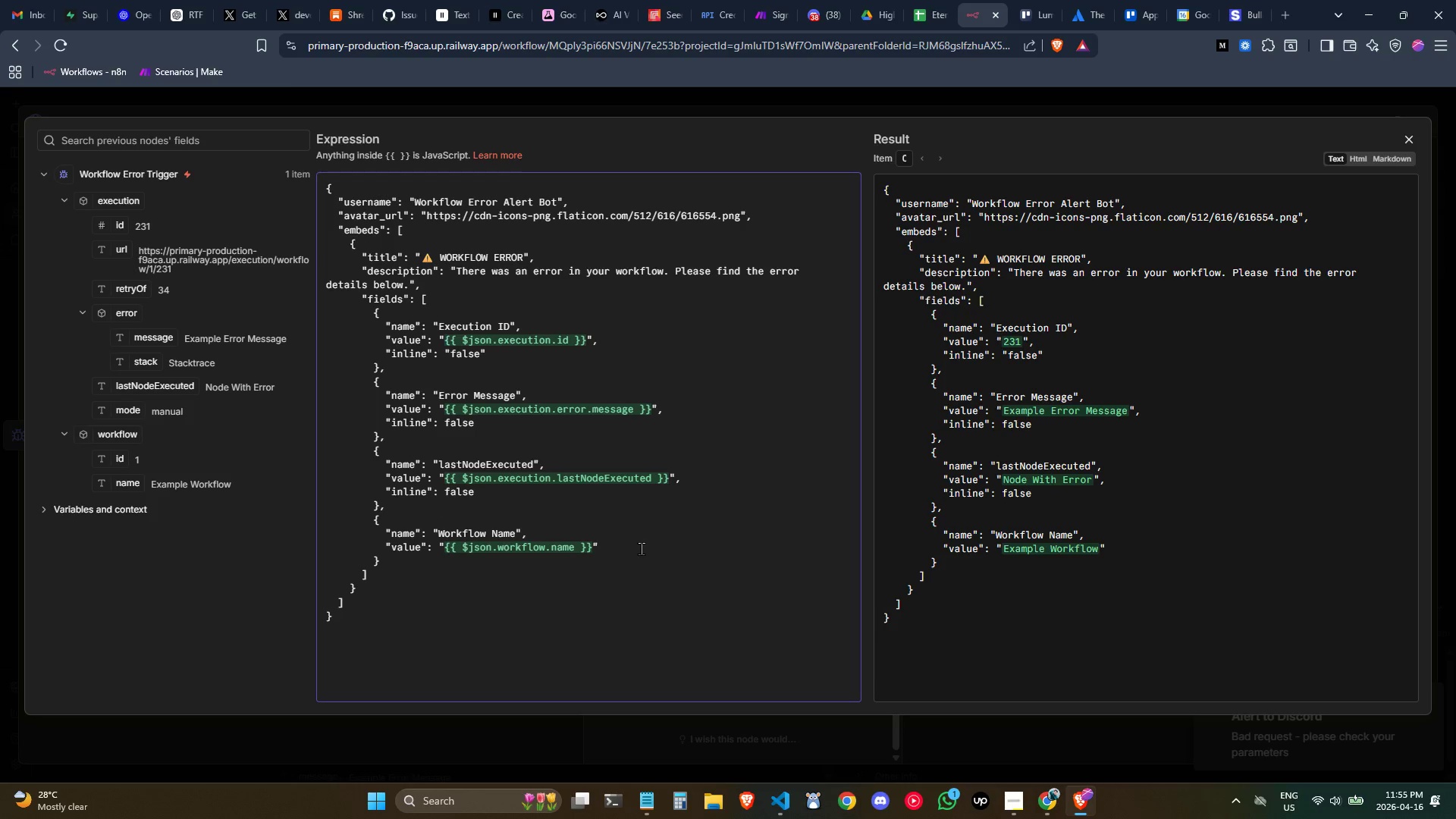 
key(Comma)
 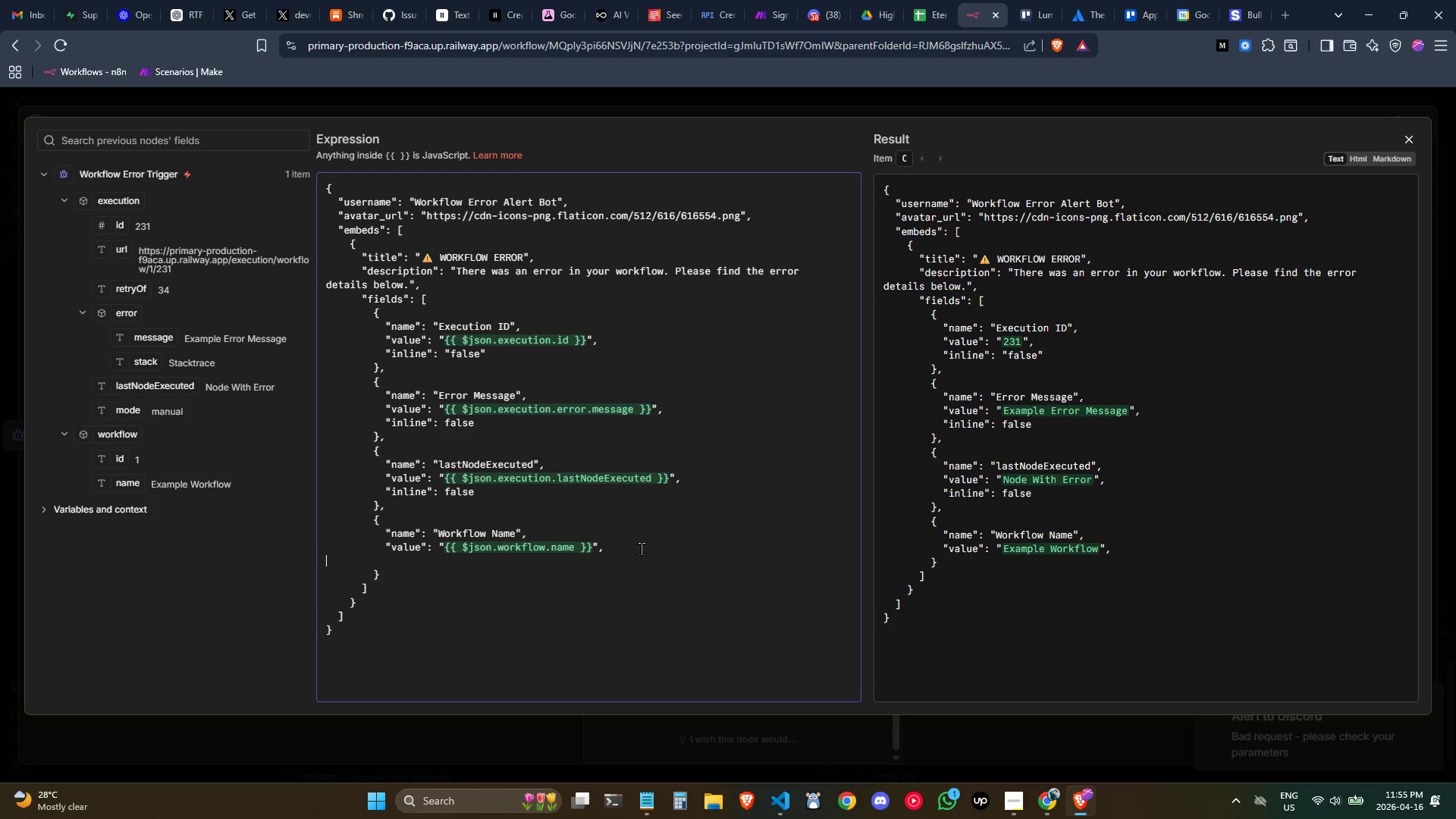 
key(Enter)
 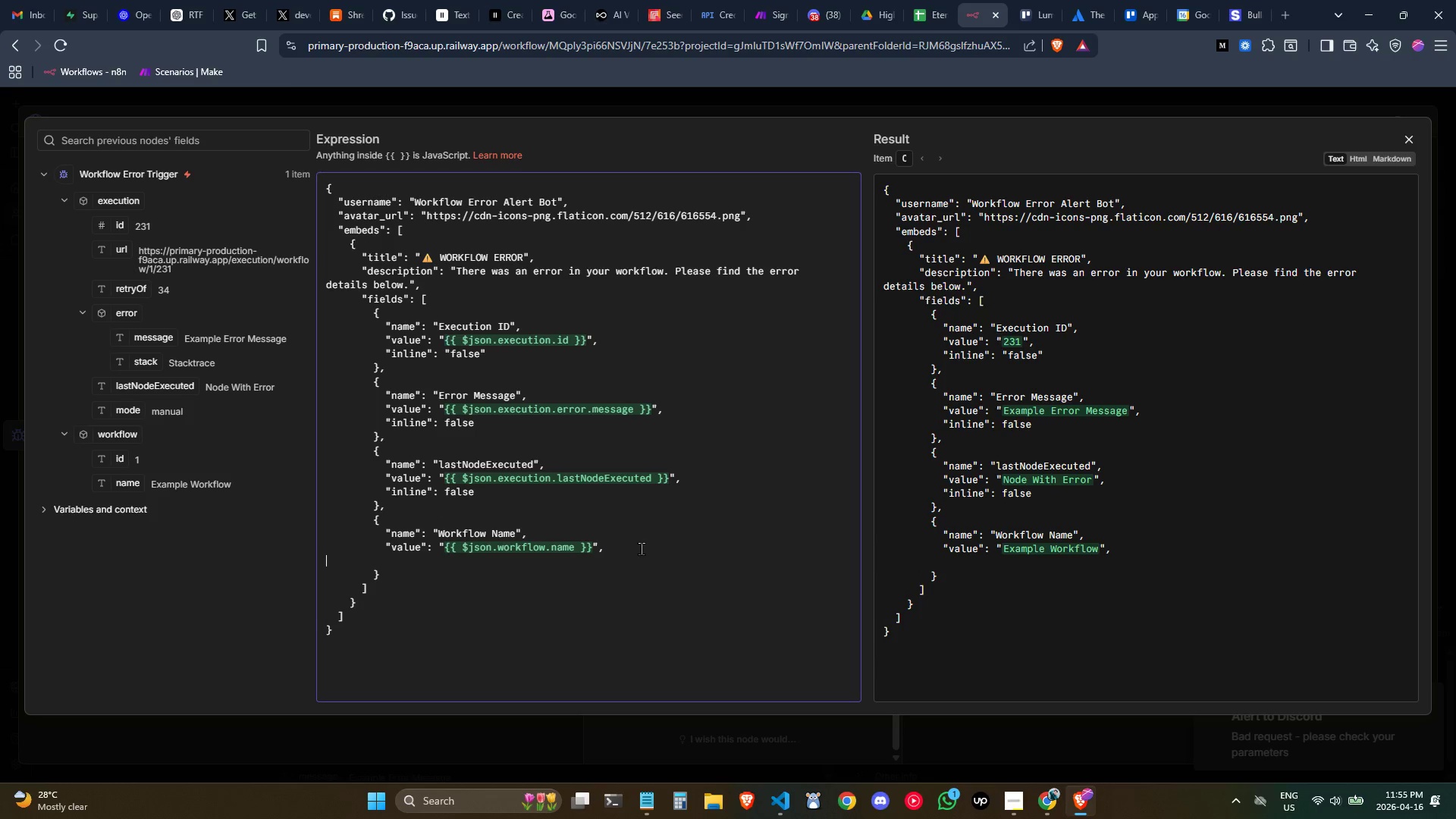 
key(Tab)
key(Tab)
key(Tab)
key(Tab)
key(Tab)
type("inline": false)
 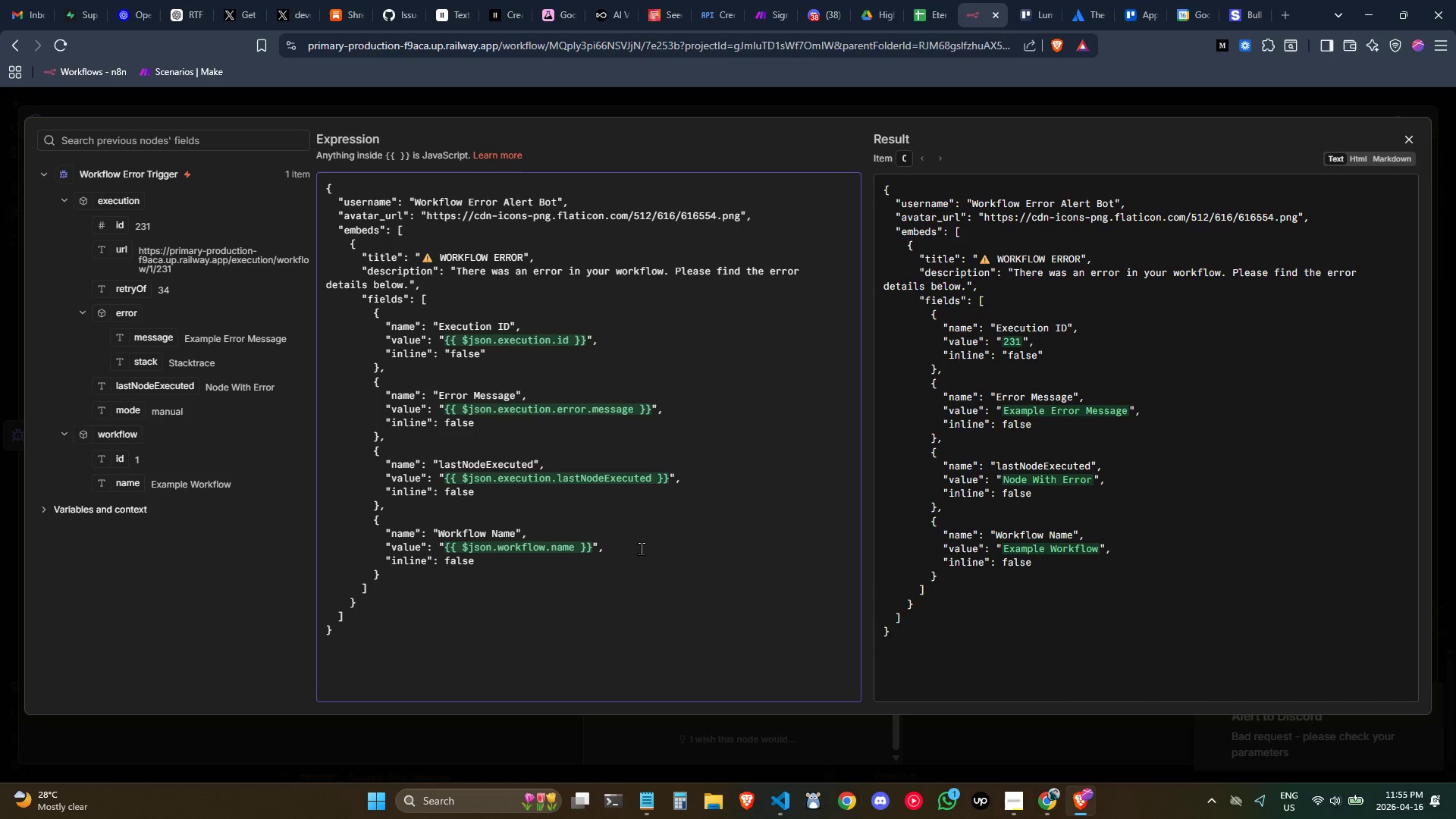 
left_click([438, 582])
 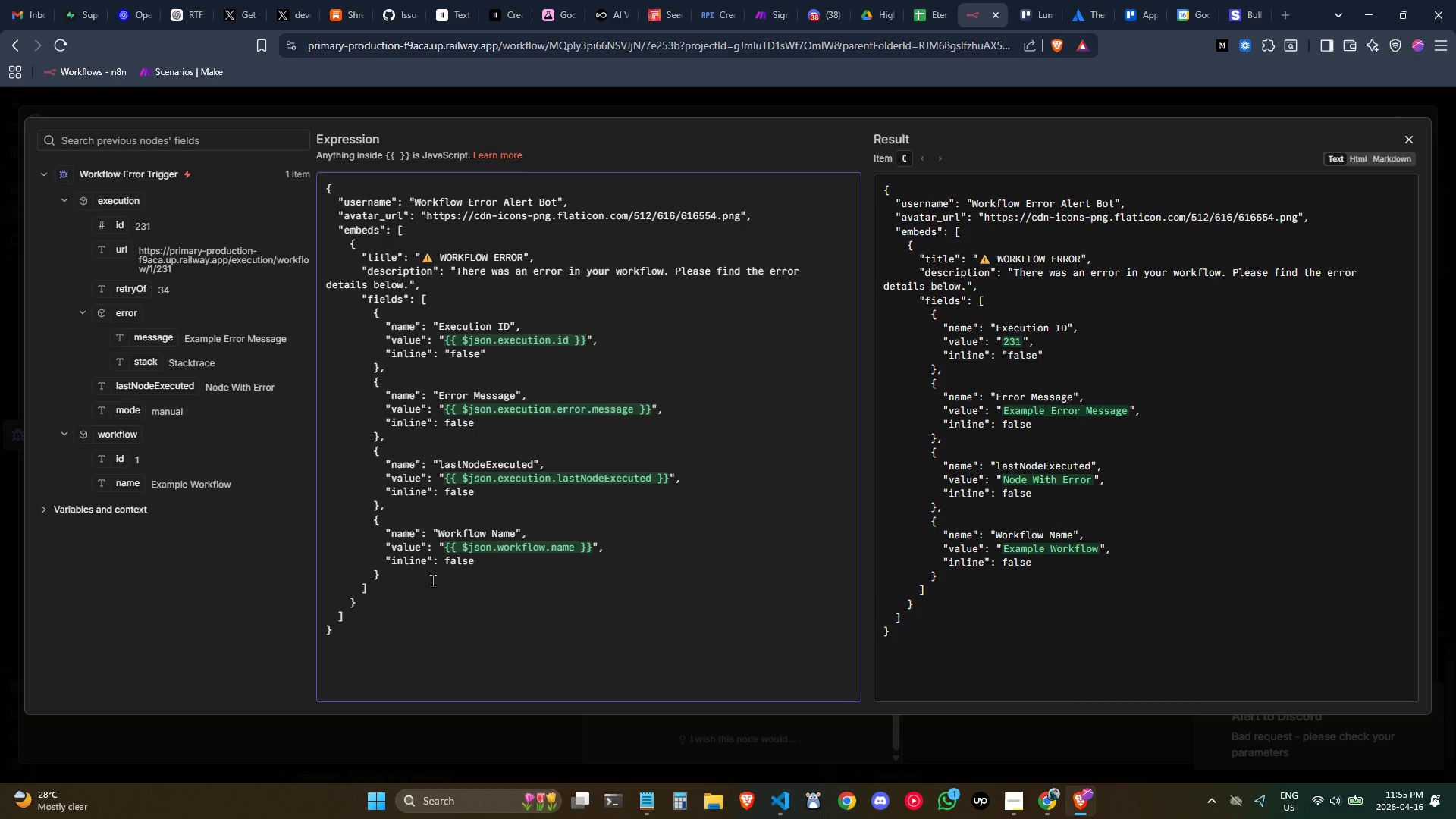 
left_click([432, 580])
 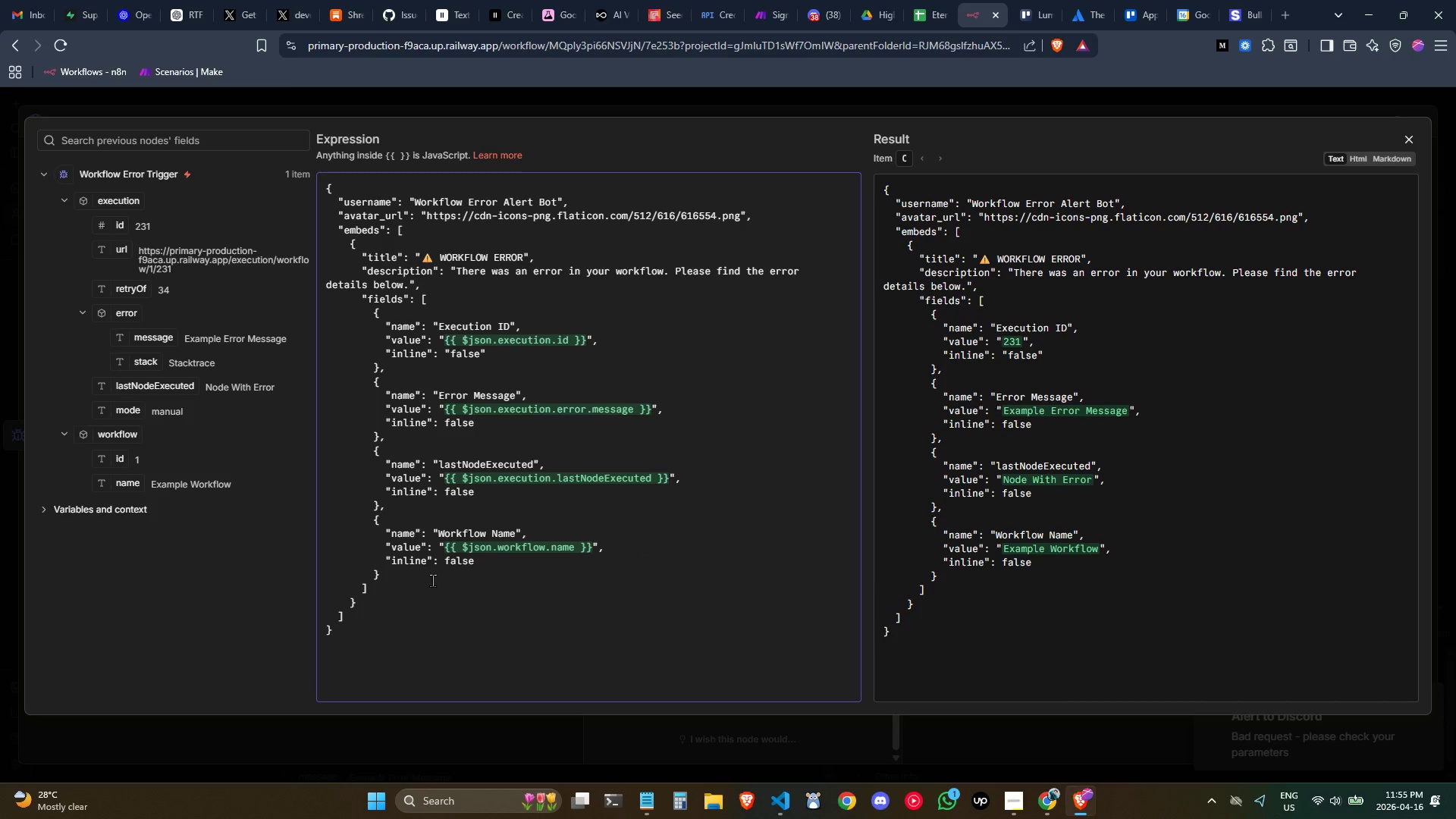 
key(Comma)
 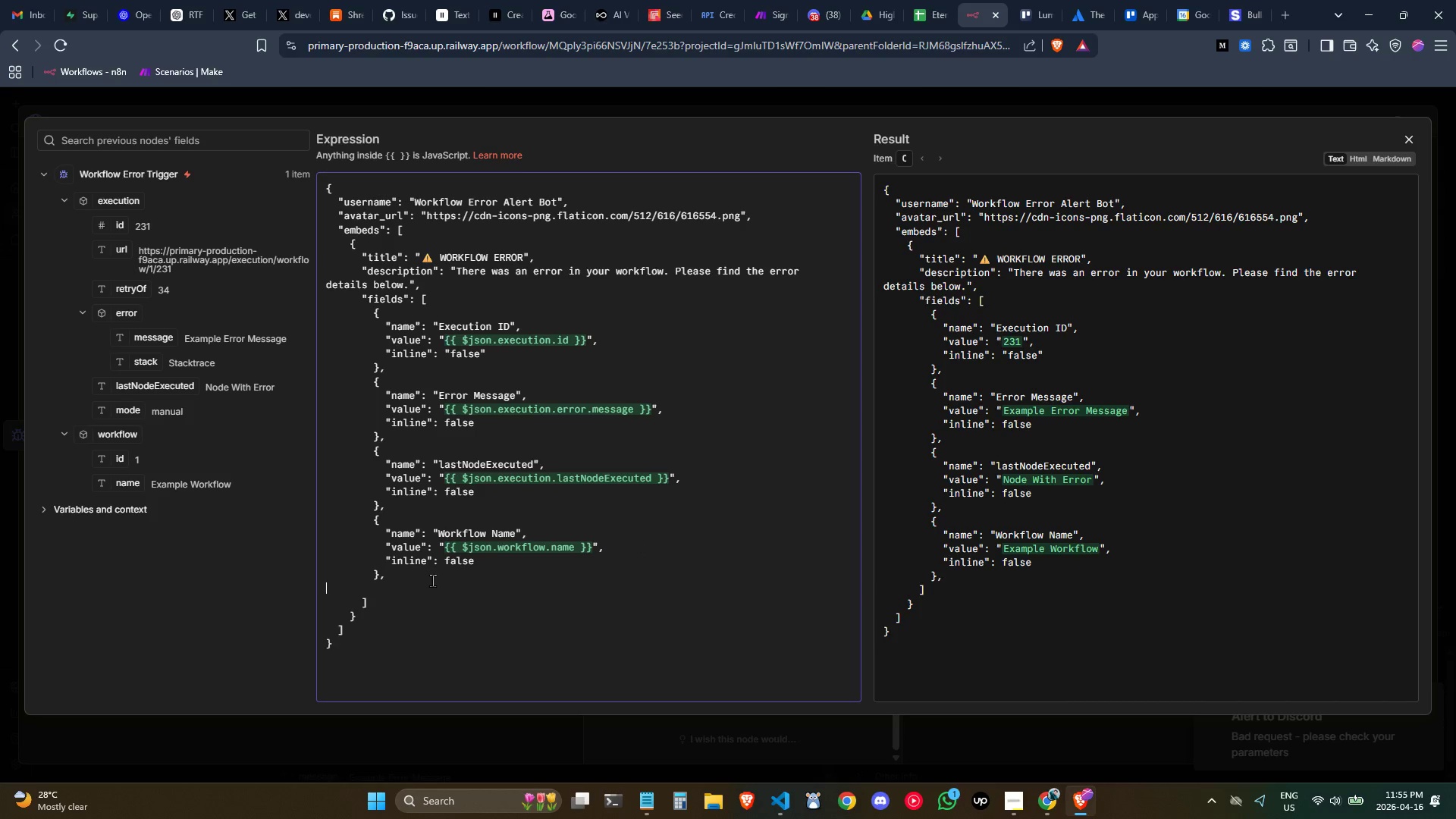 
key(Enter)
 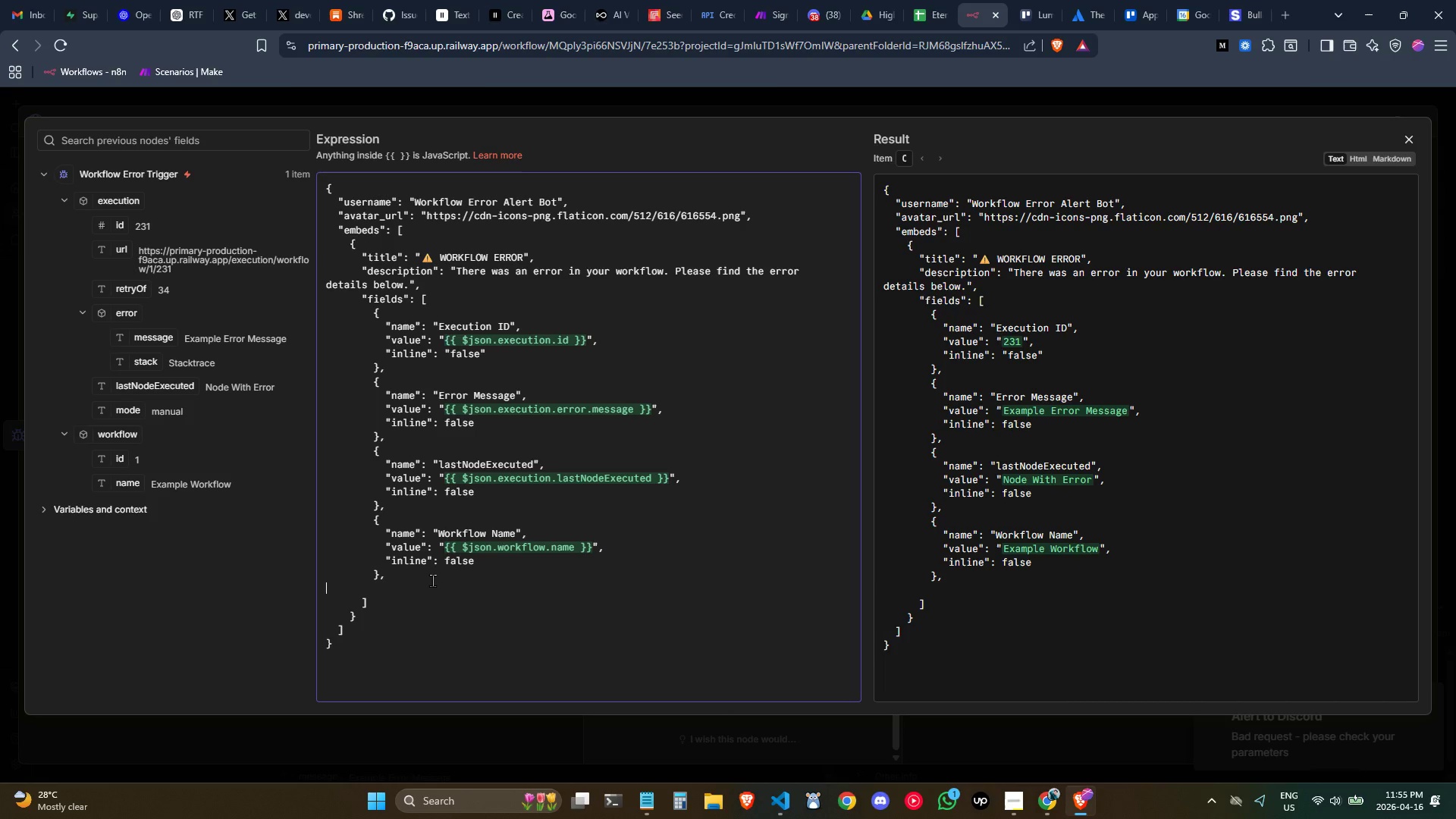 
key(Tab)
 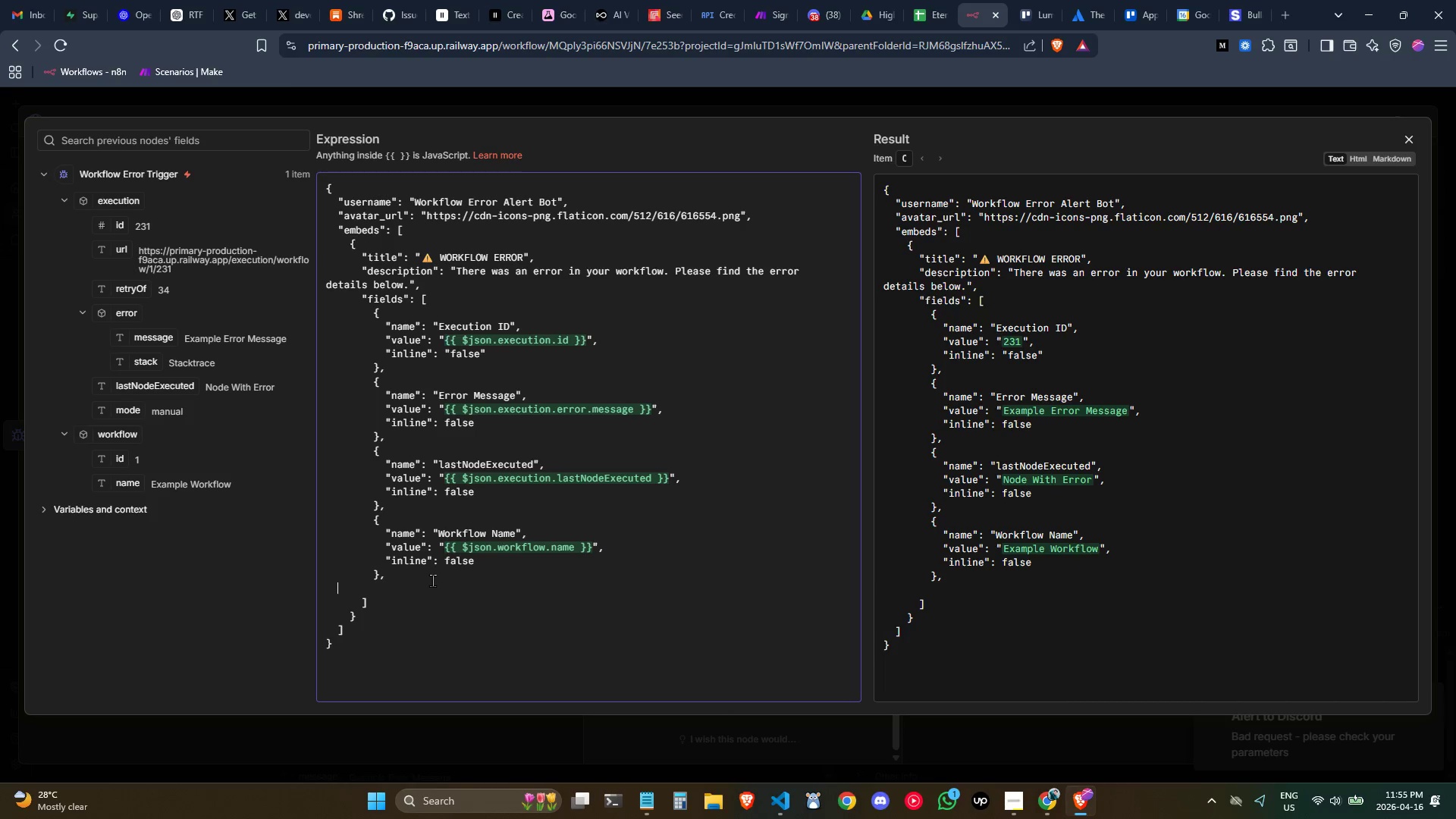 
key(Tab)
 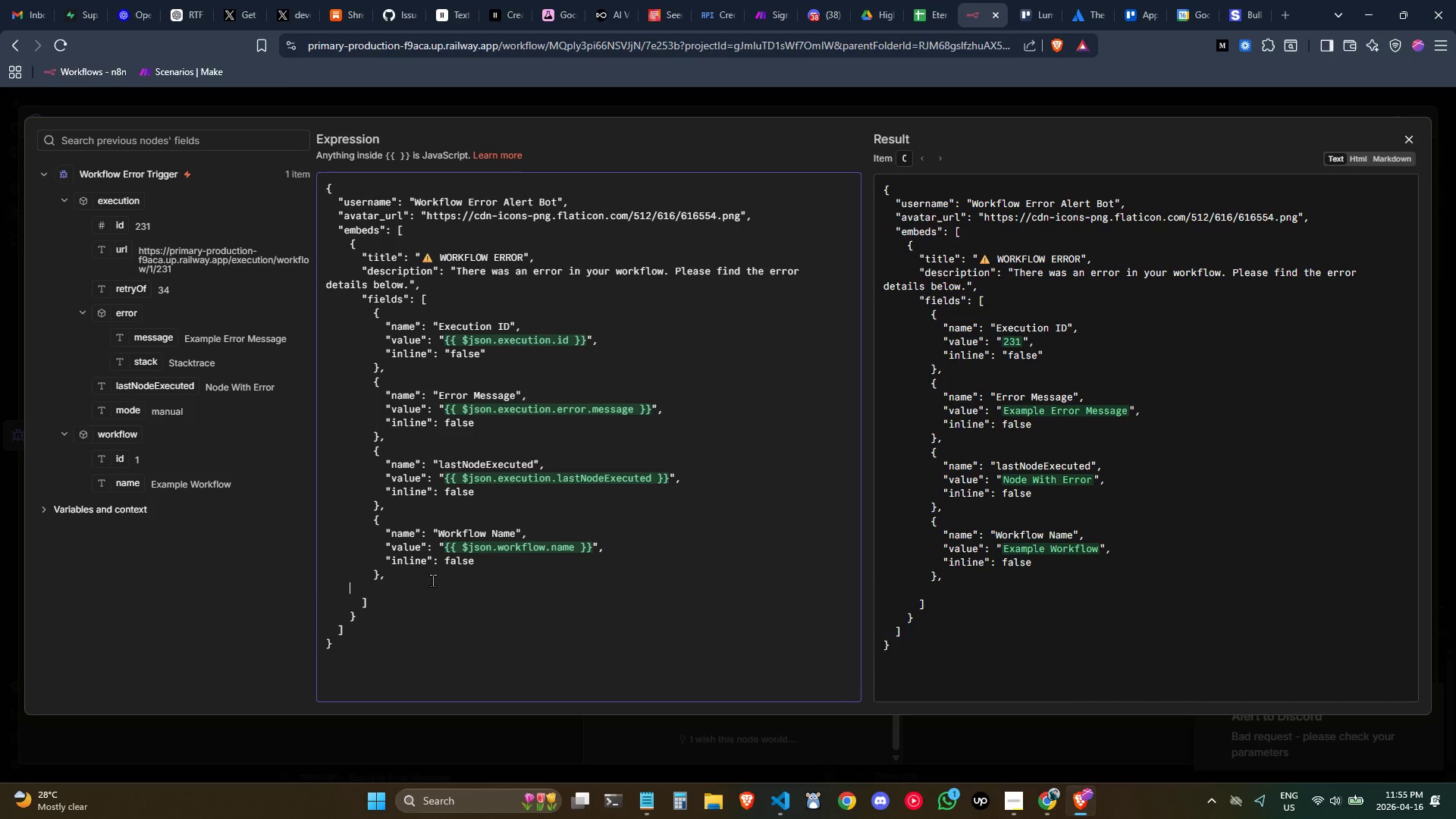 
key(Tab)
 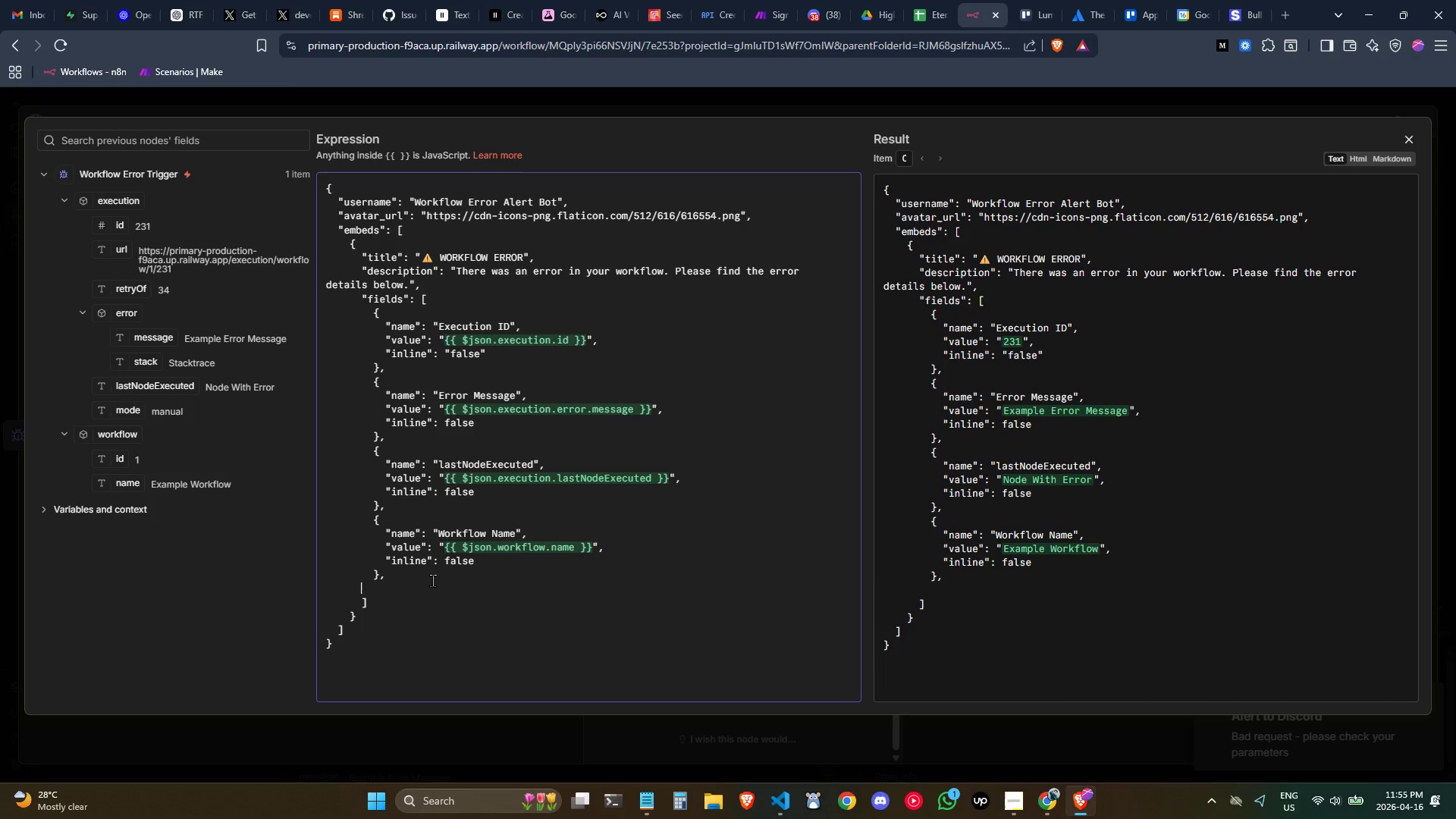 
key(Tab)
 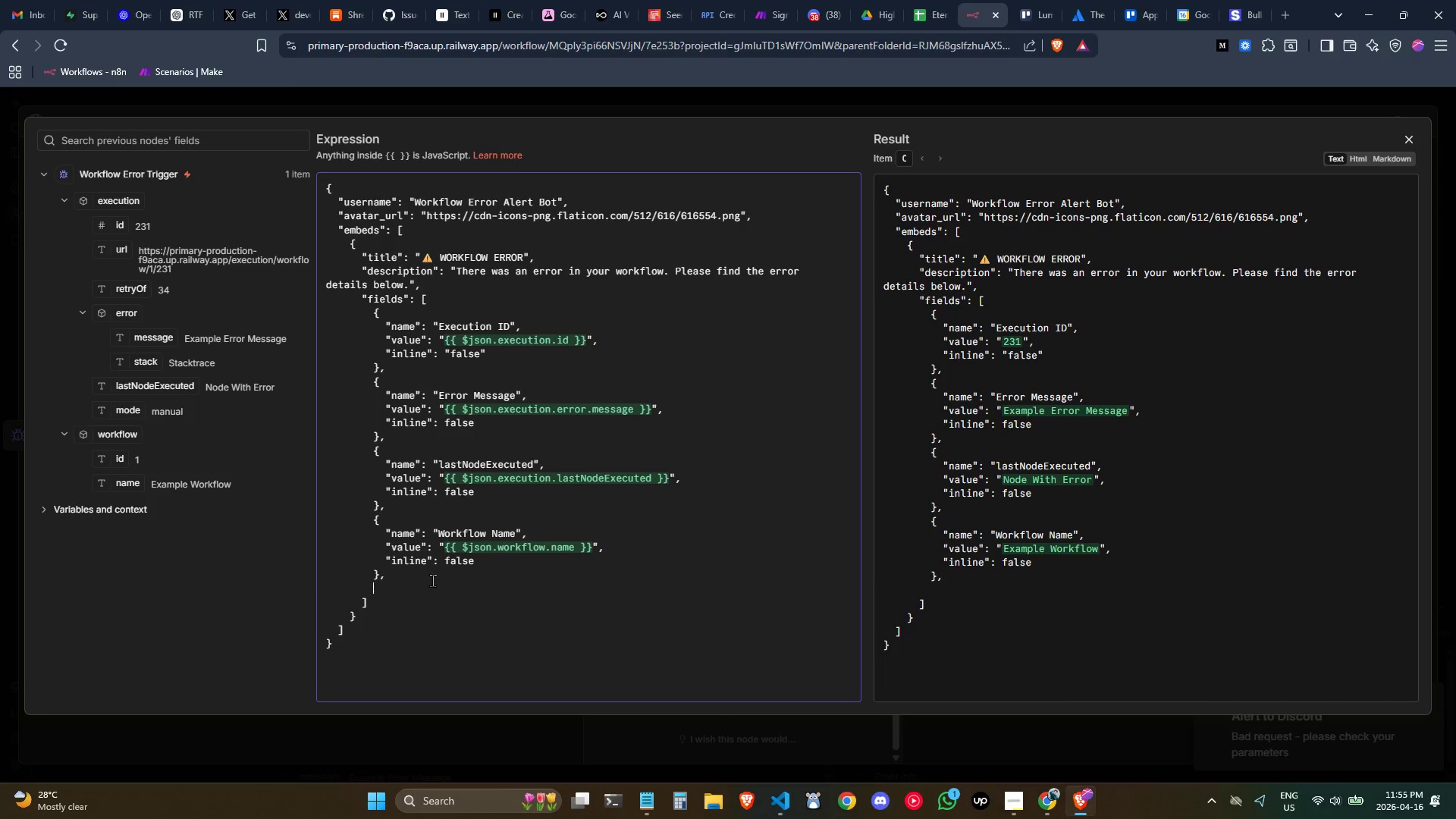 
key(Shift+ShiftLeft)
 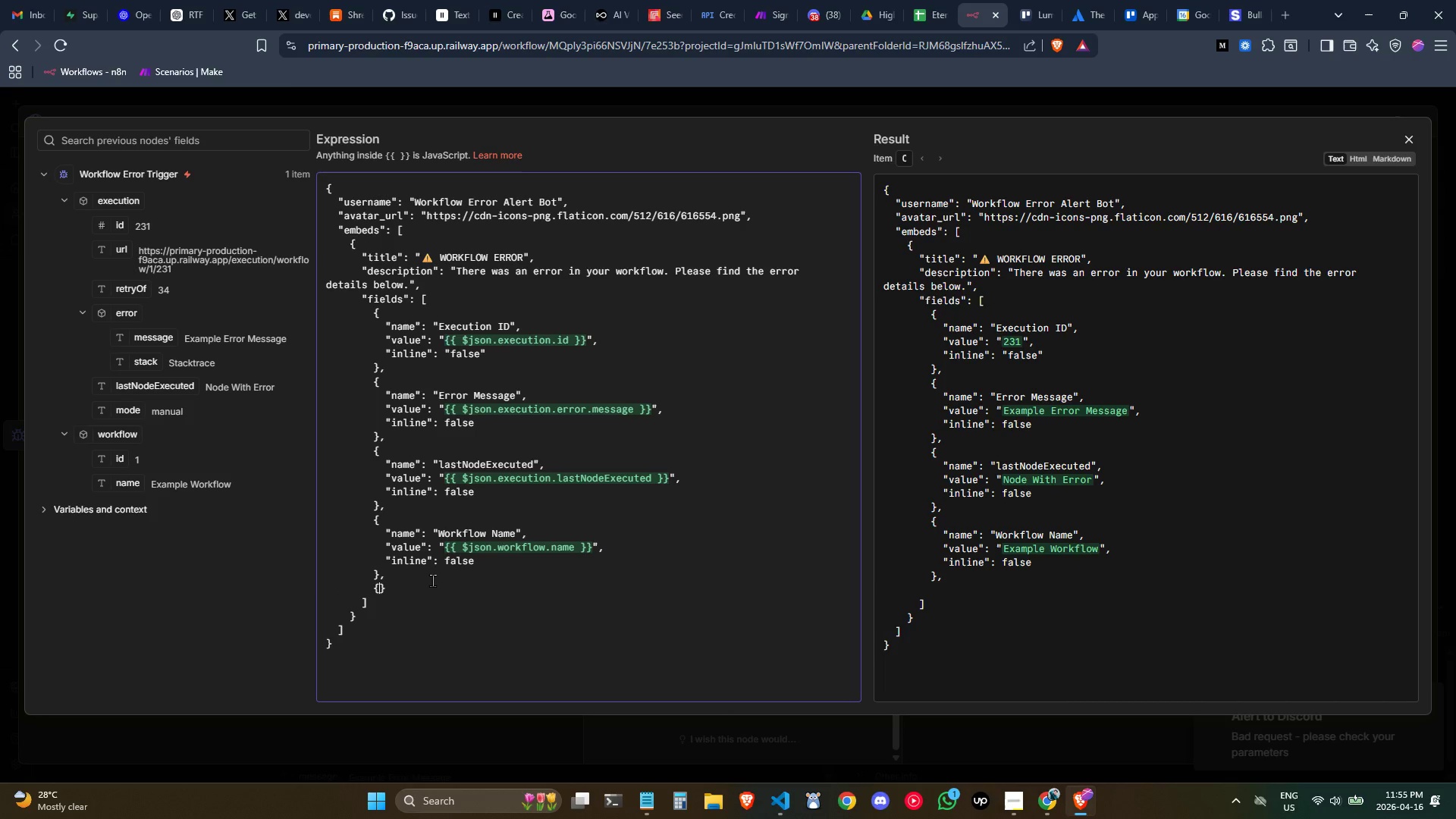 
key(Shift+BracketLeft)
 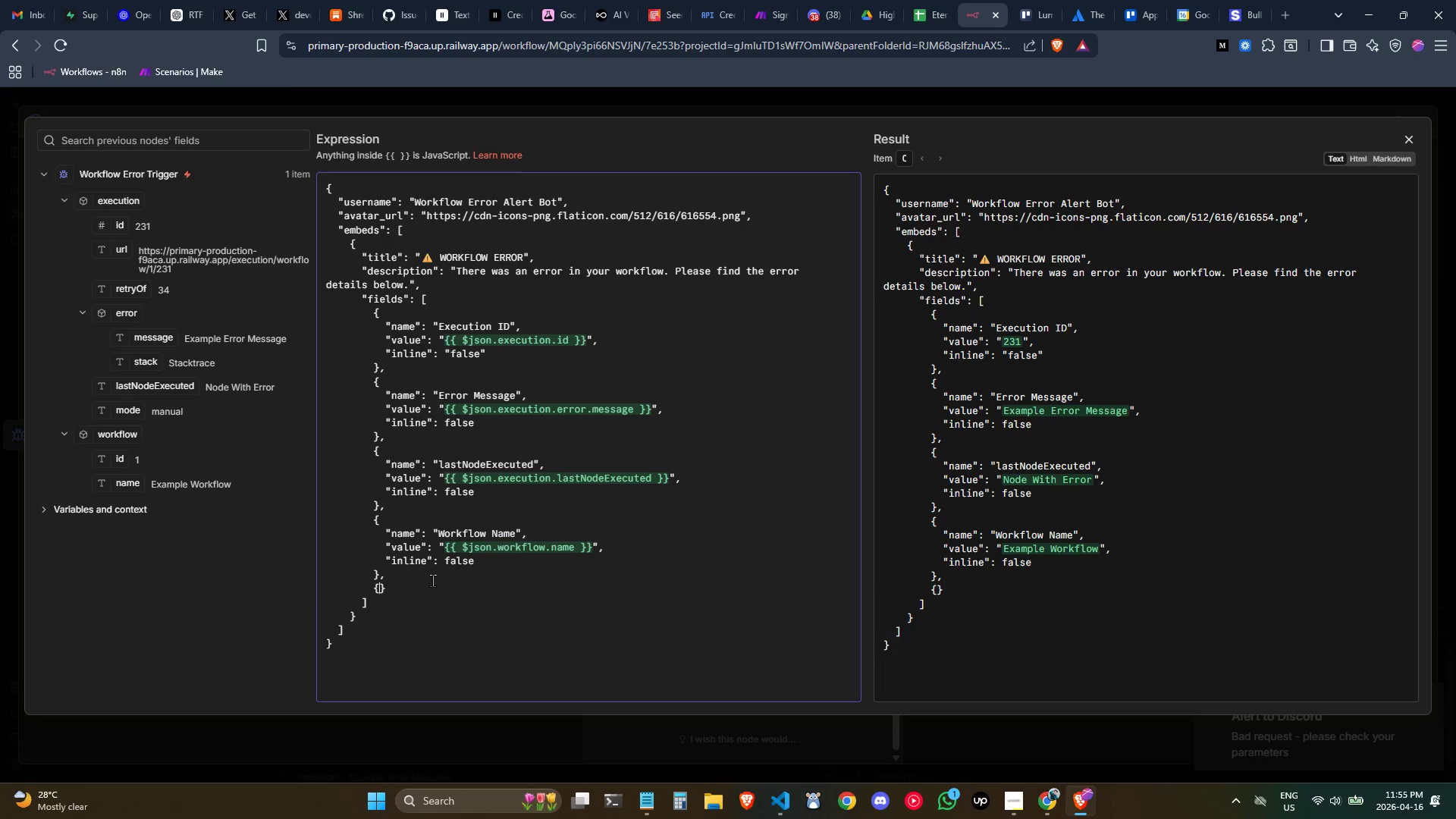 
key(Enter)
 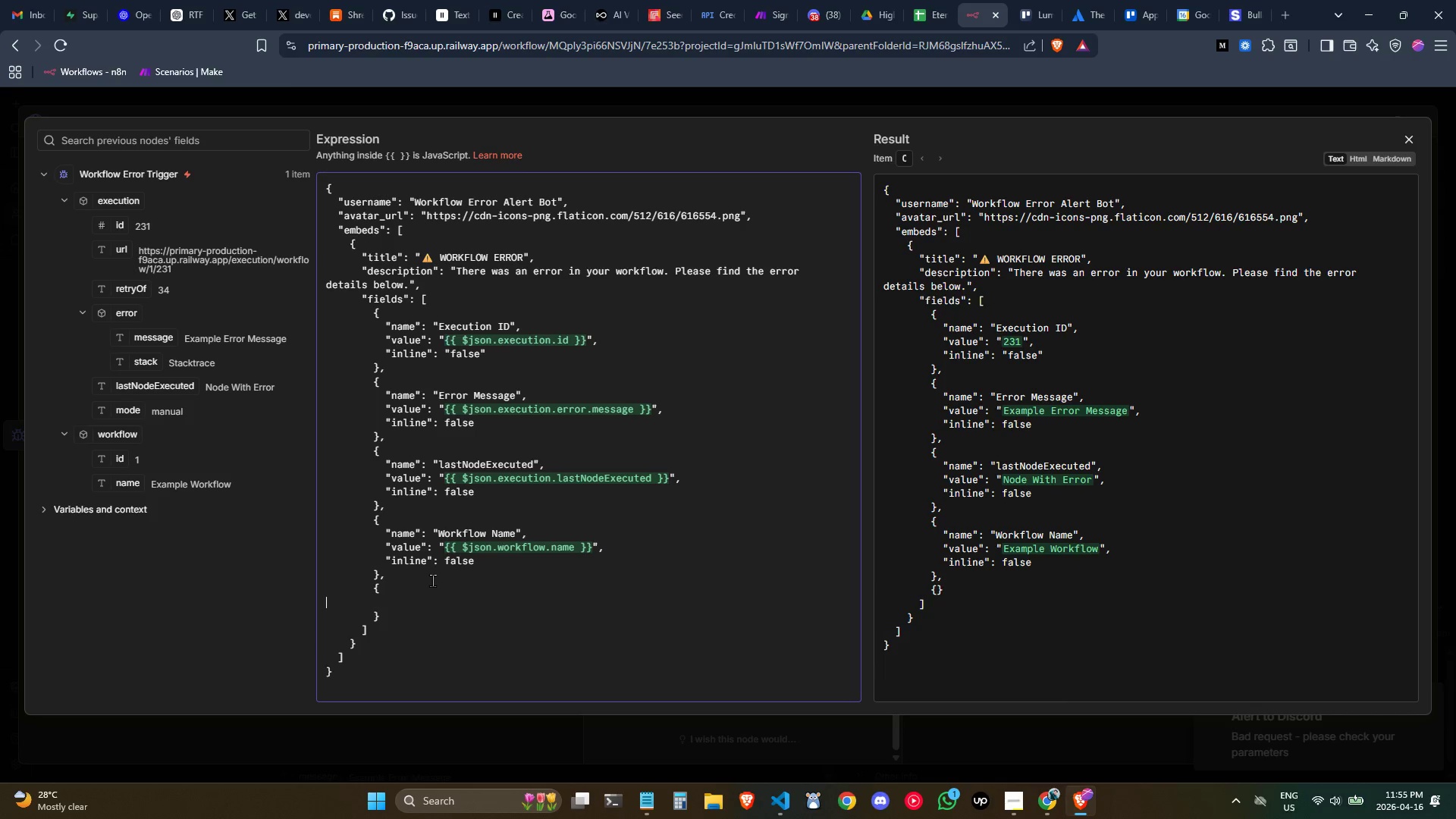 
key(Tab)
key(Tab)
key(Tab)
key(Tab)
key(Tab)
type("name": "")
 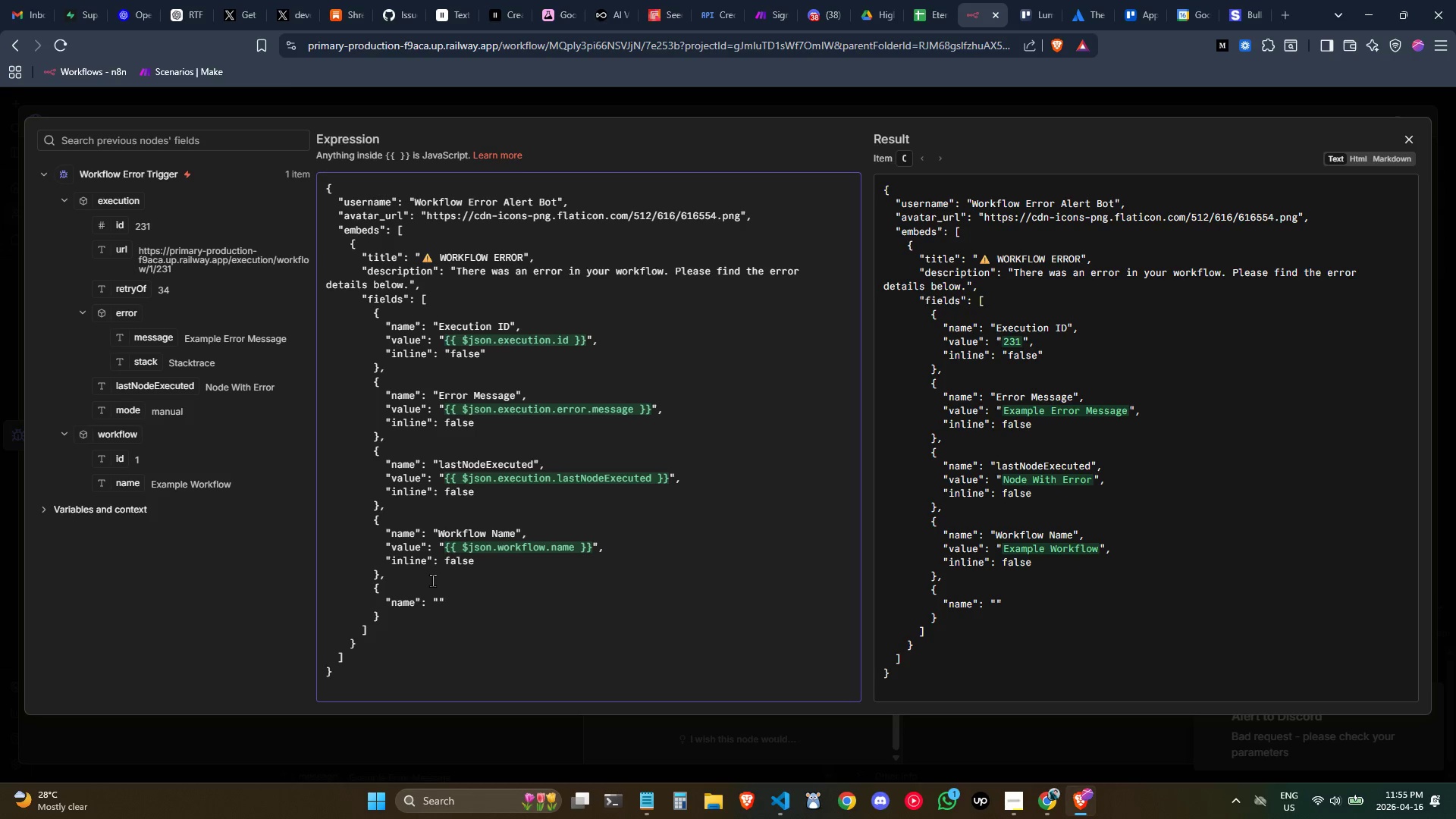 
key(ArrowLeft)
 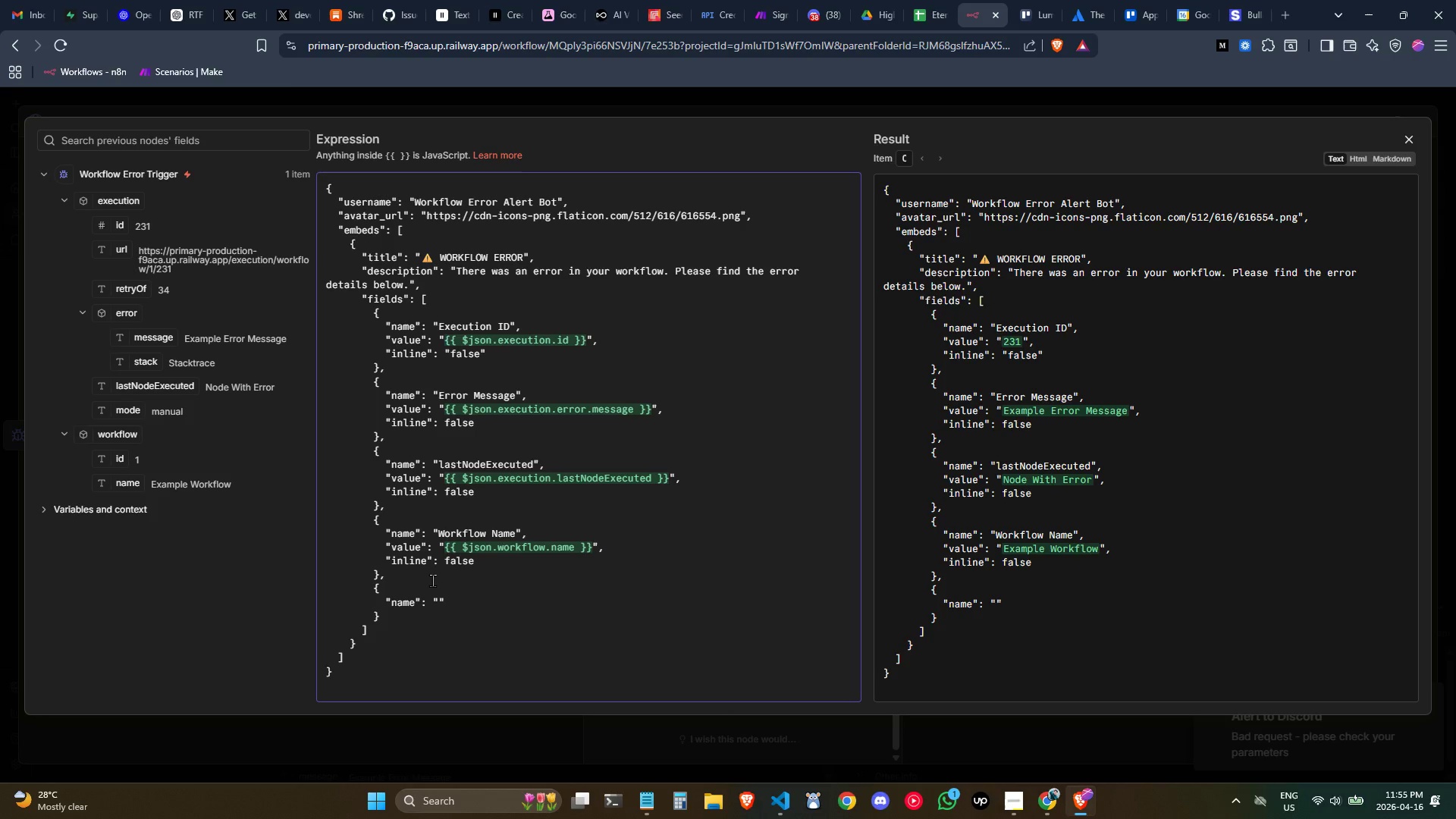 
type(TIme)
key(Backspace)
key(Backspace)
key(Backspace)
type(imestamp)
 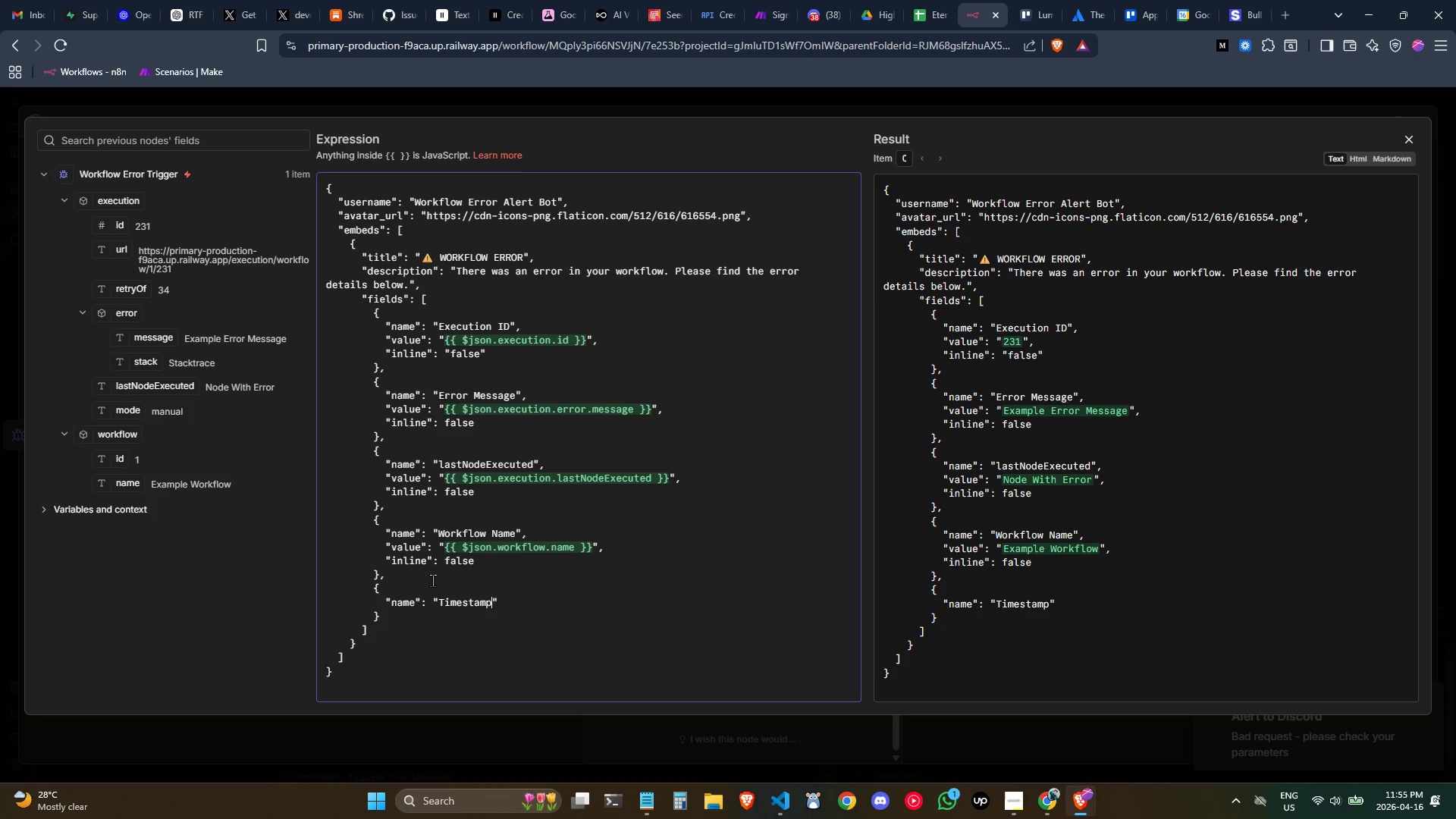 
key(ArrowRight)
 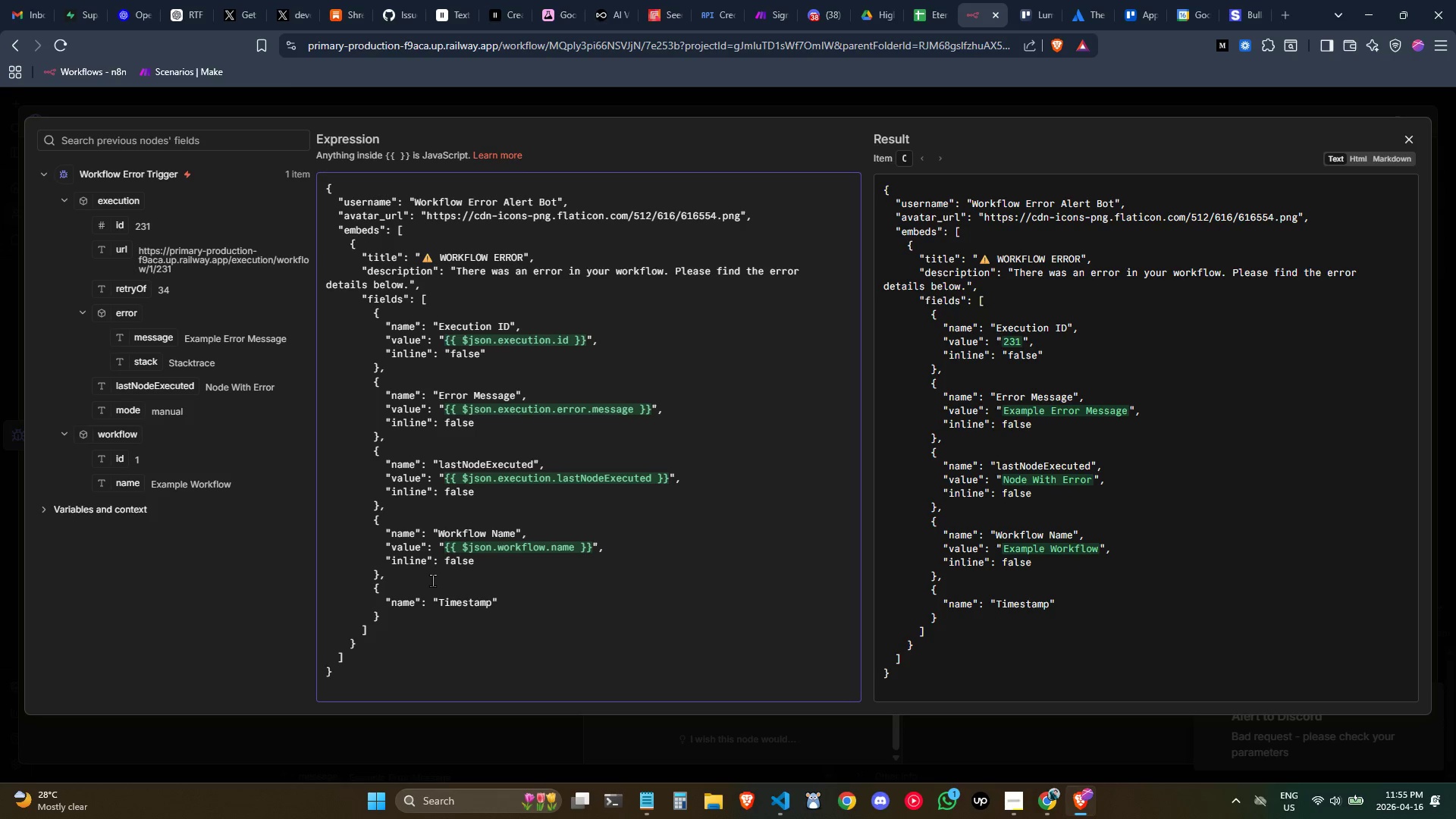 
key(Comma)
 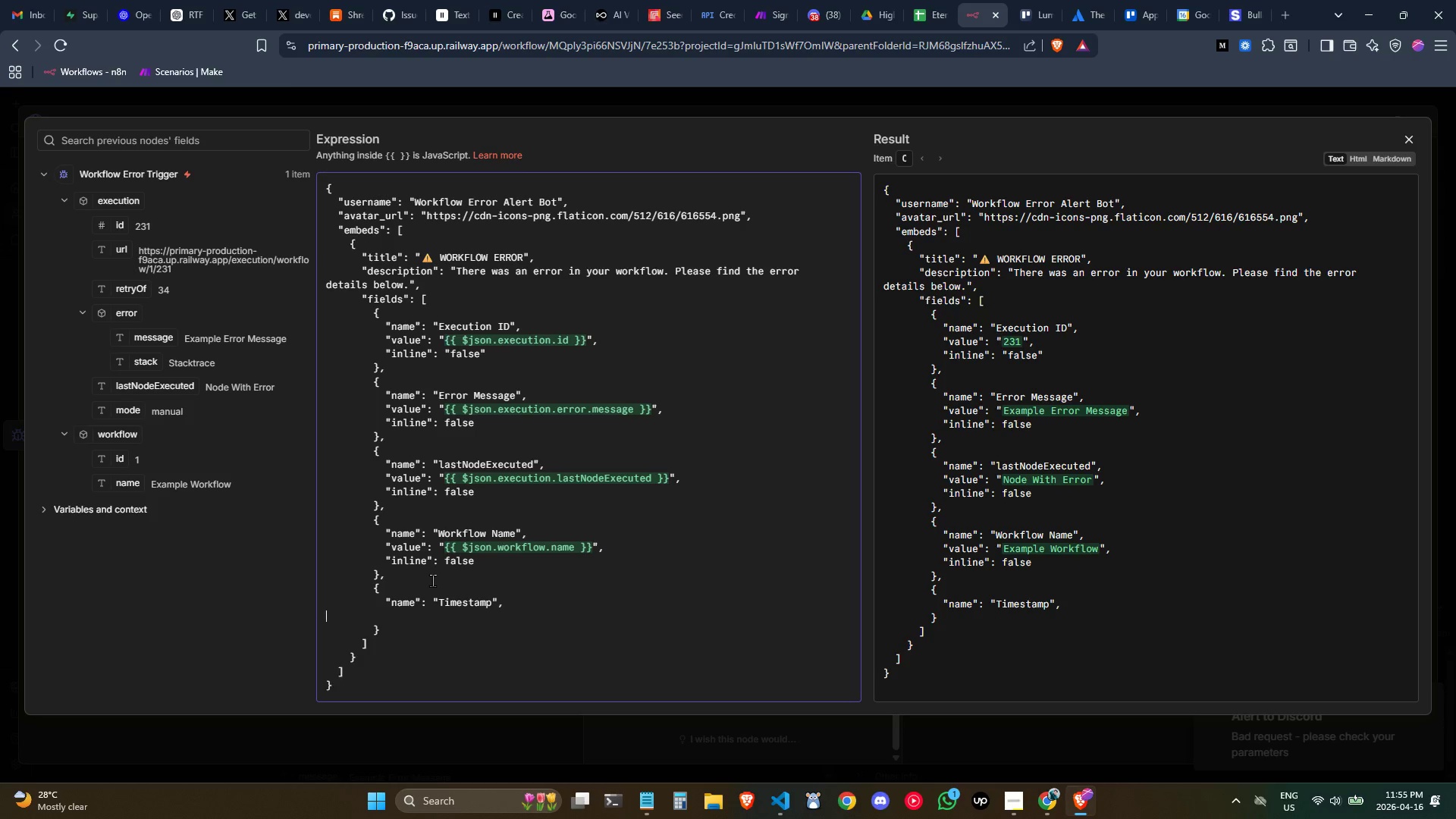 
key(Enter)
 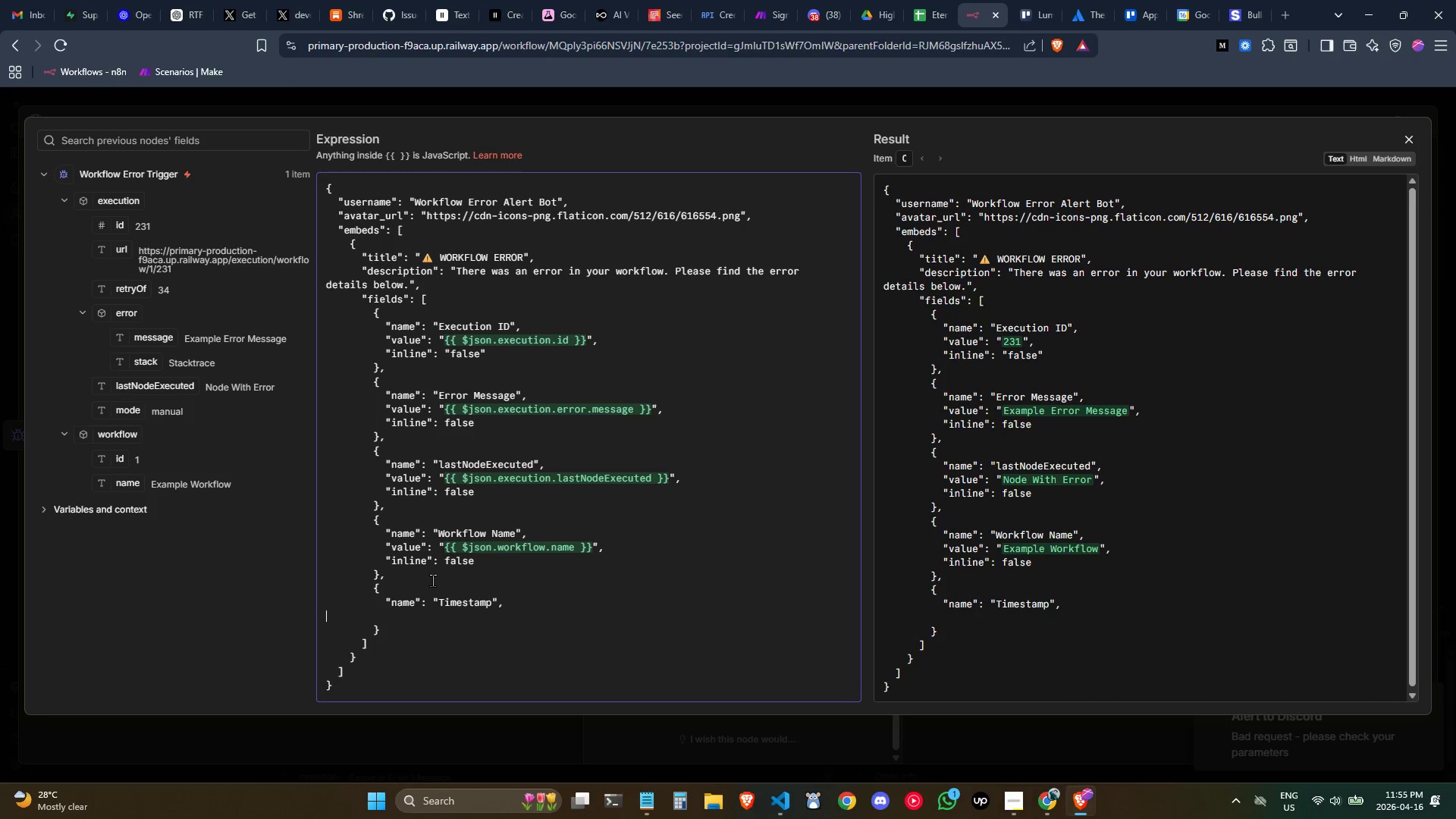 
key(Tab)
key(Tab)
key(Tab)
key(Tab)
key(Tab)
type("value": )
 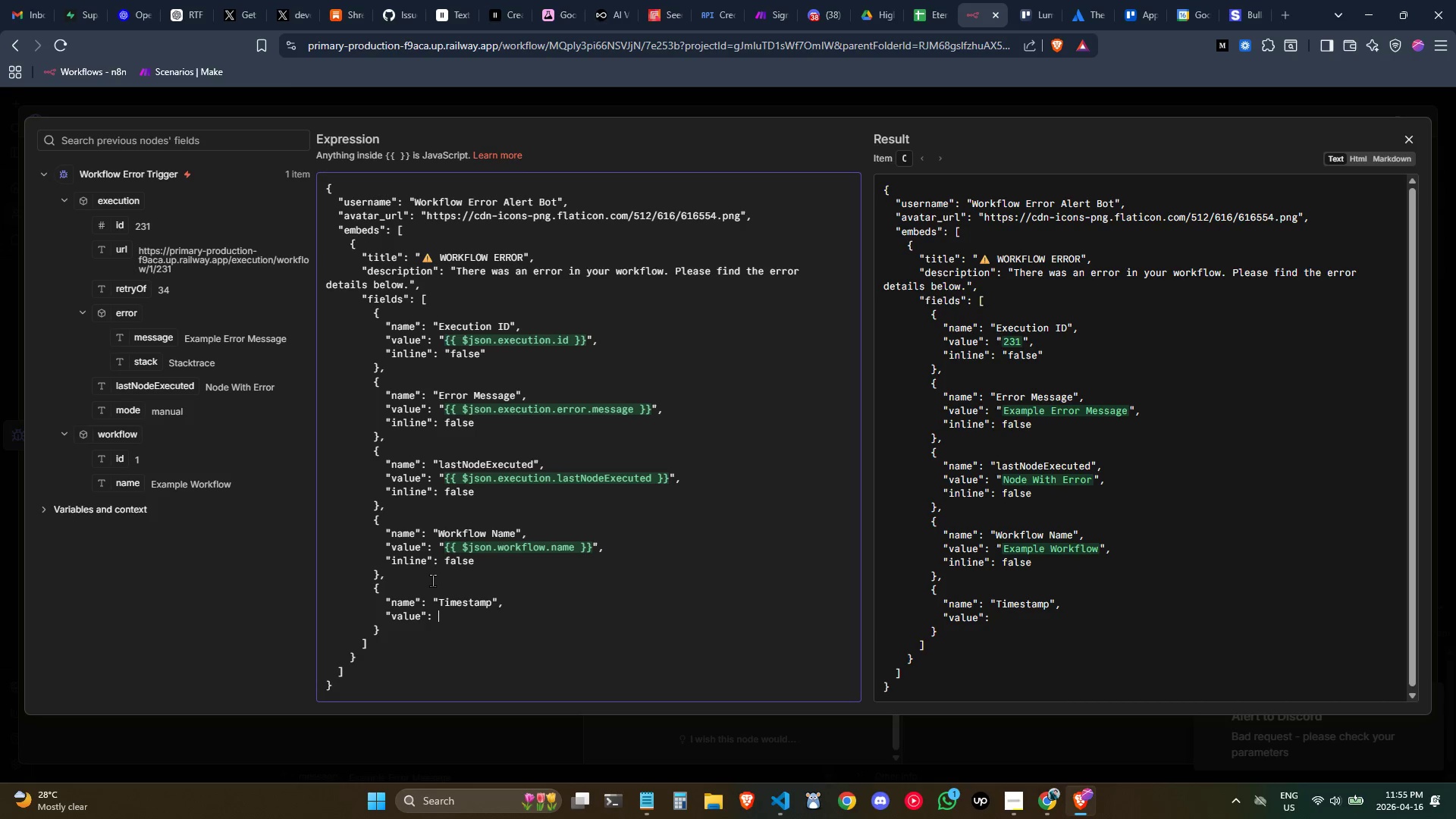 
key(Shift+Quote)
 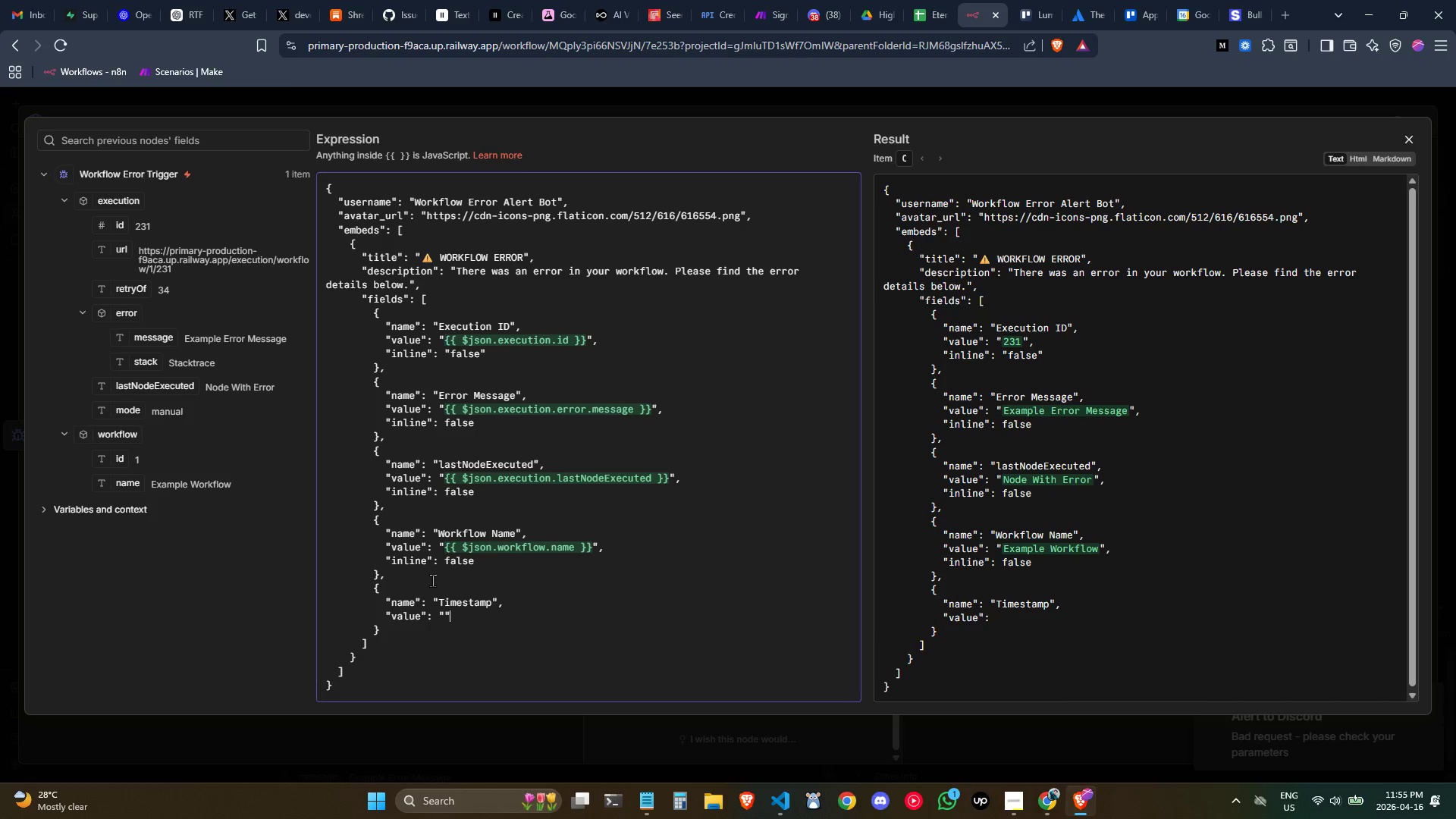 
key(Shift+Quote)
 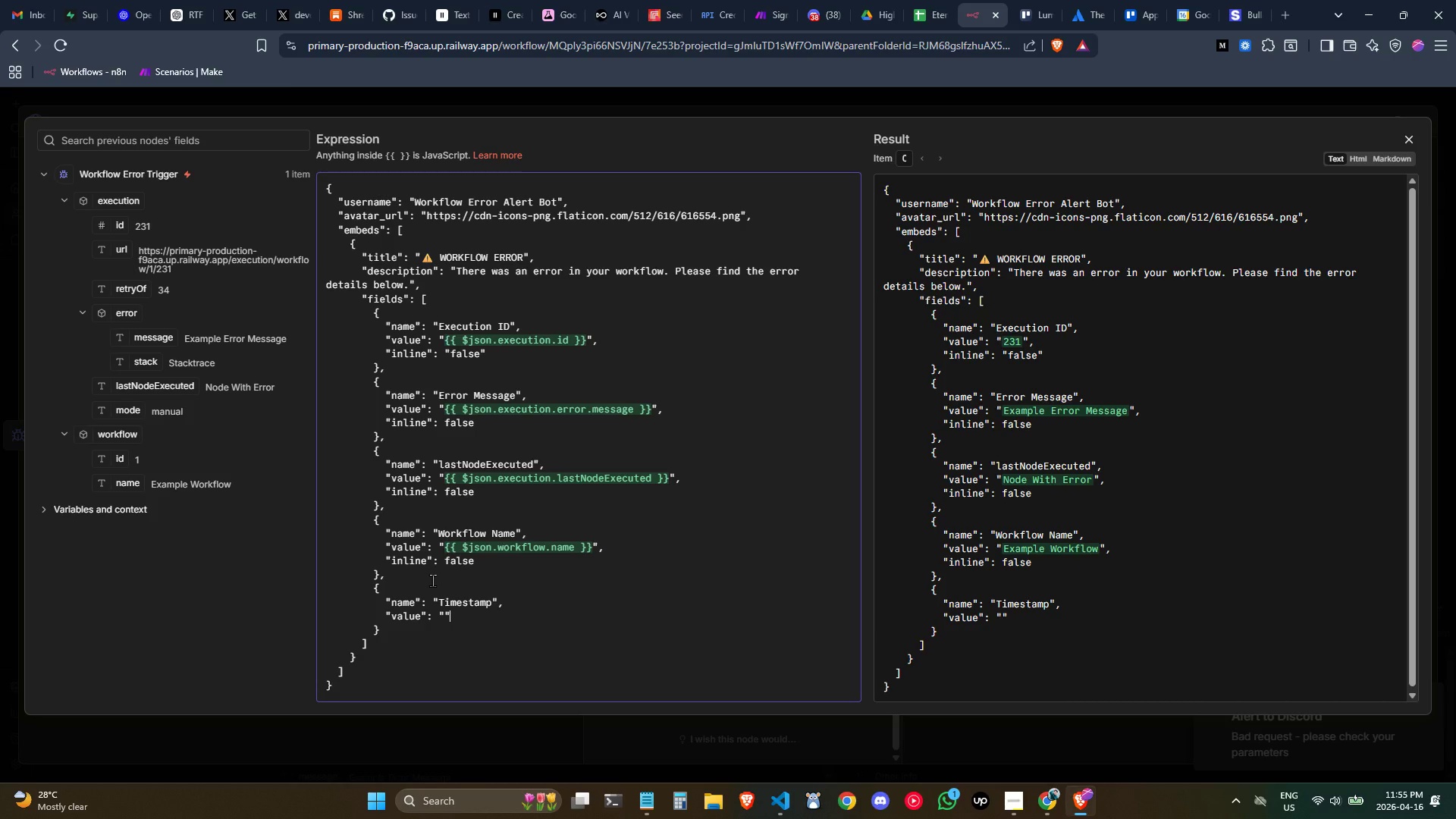 
key(ArrowLeft)
 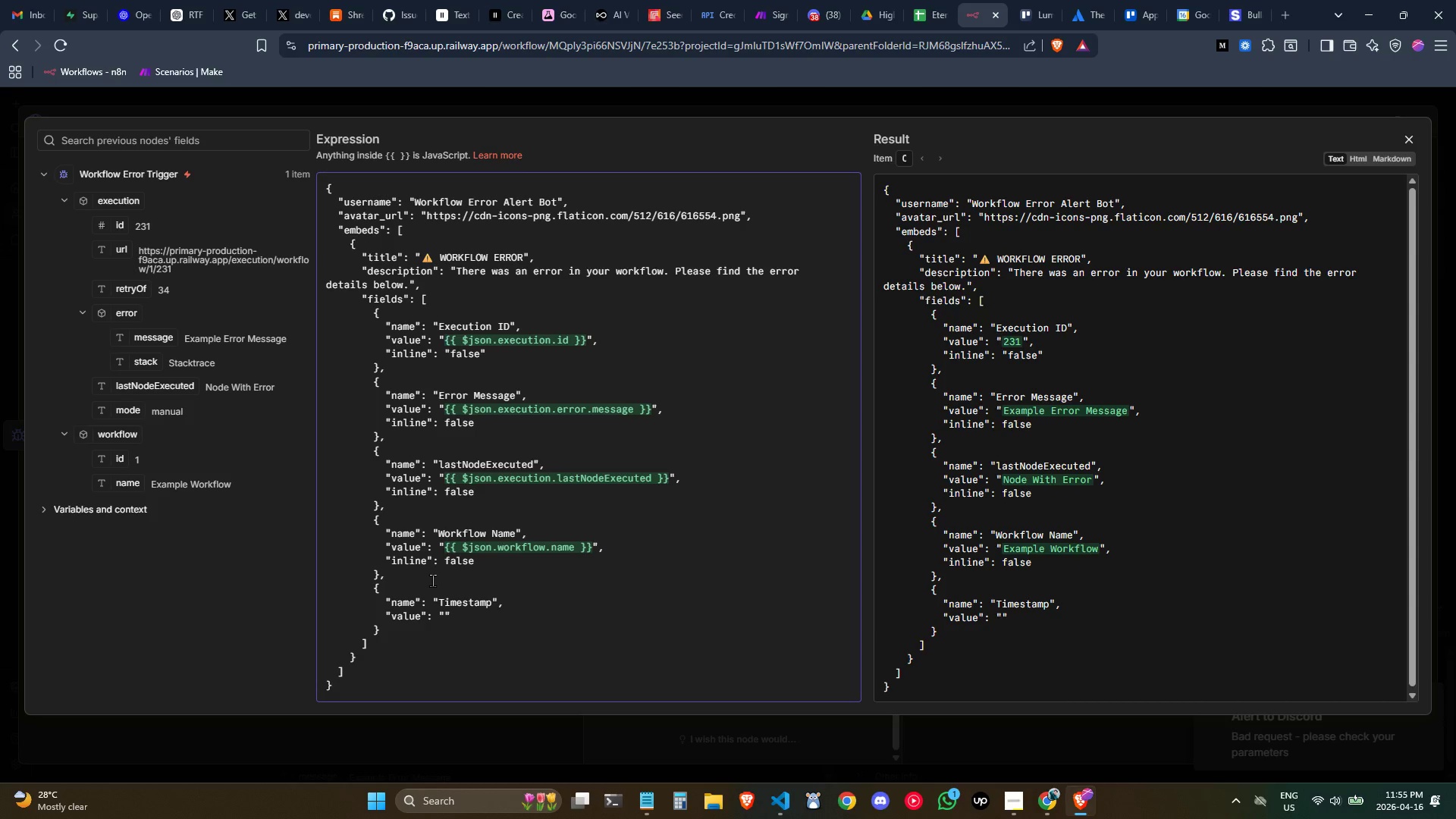 
wait(6.83)
 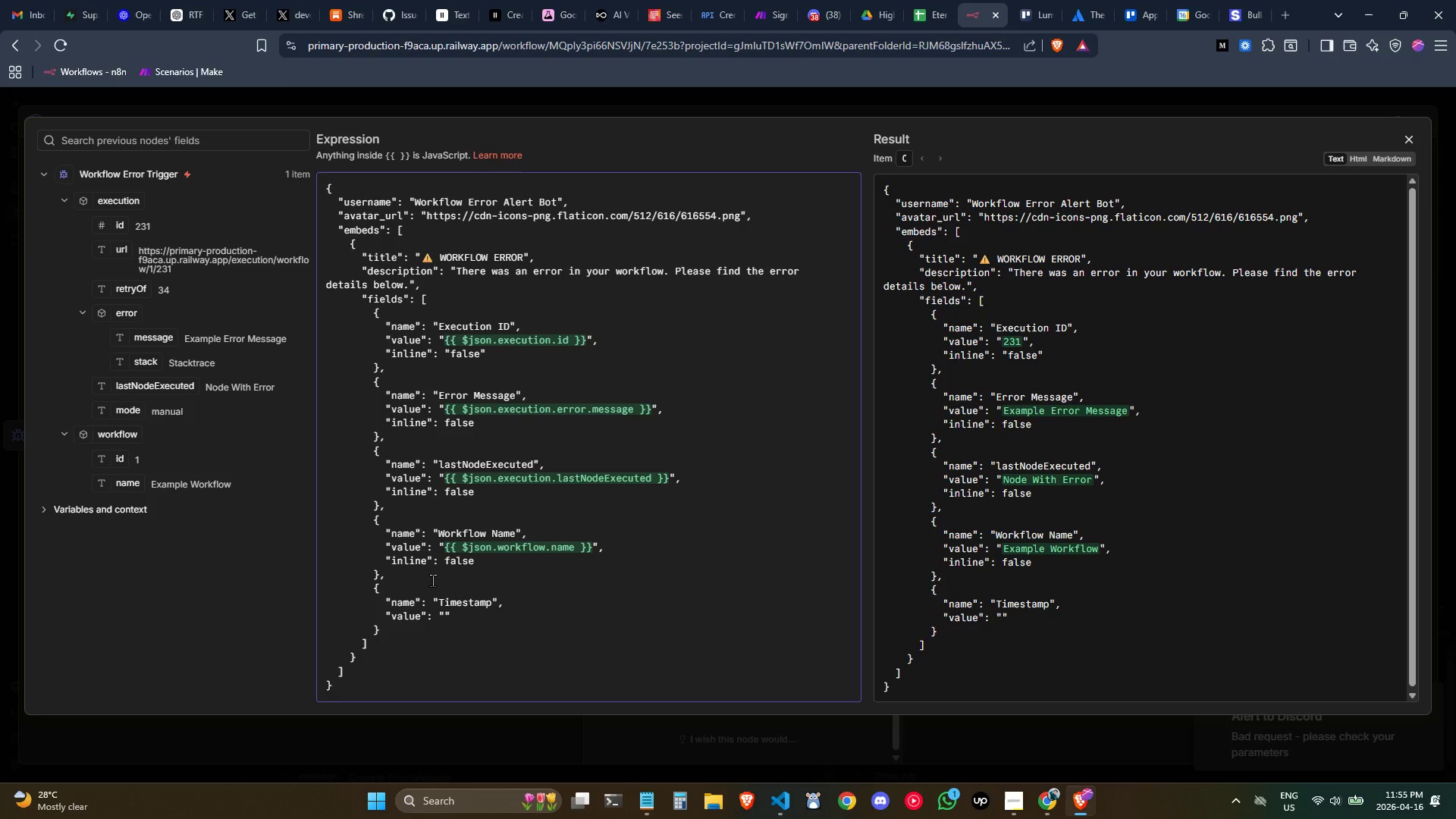 
key(ArrowRight)
 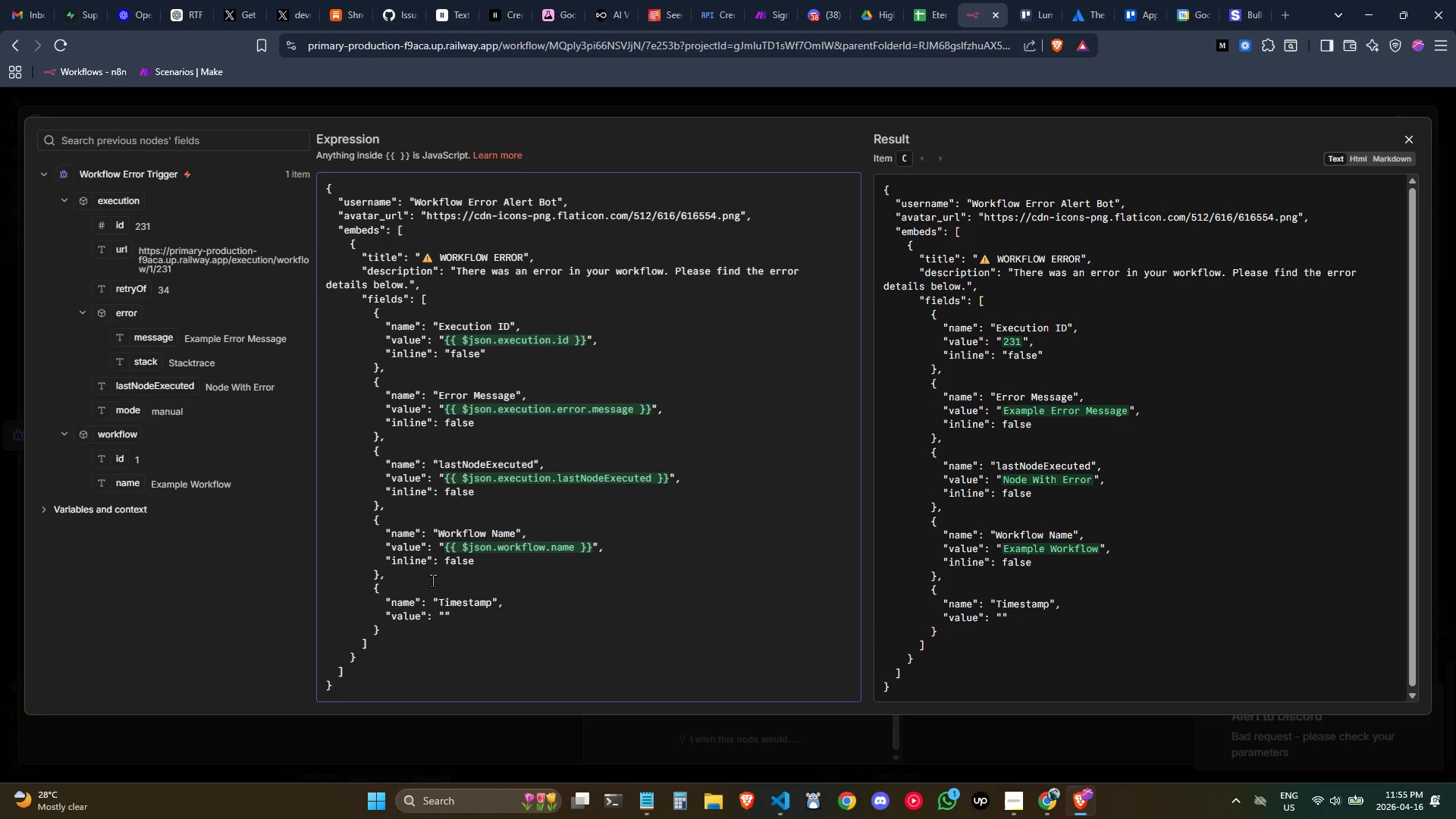 
key(Comma)
 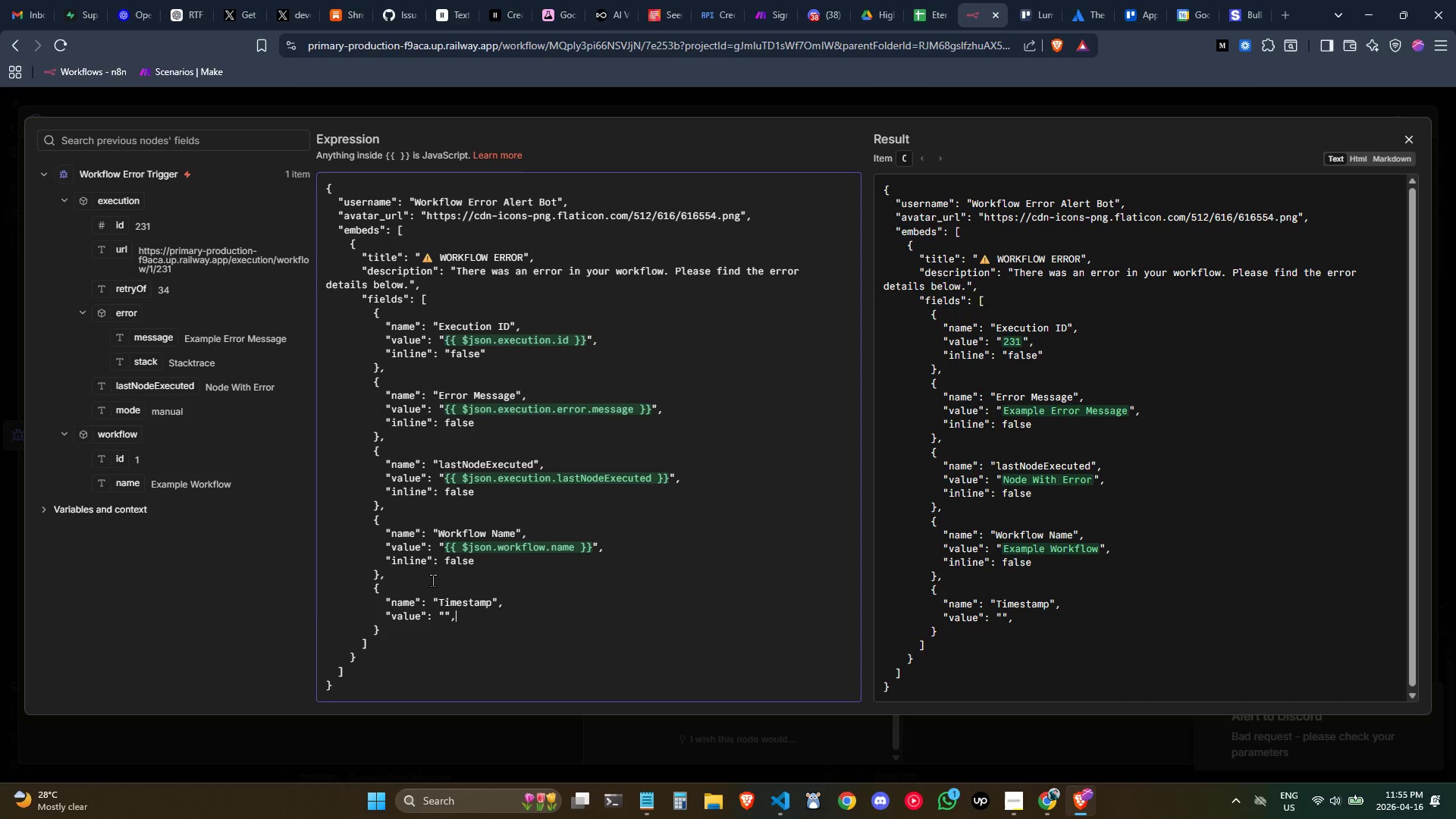 
key(Enter)
 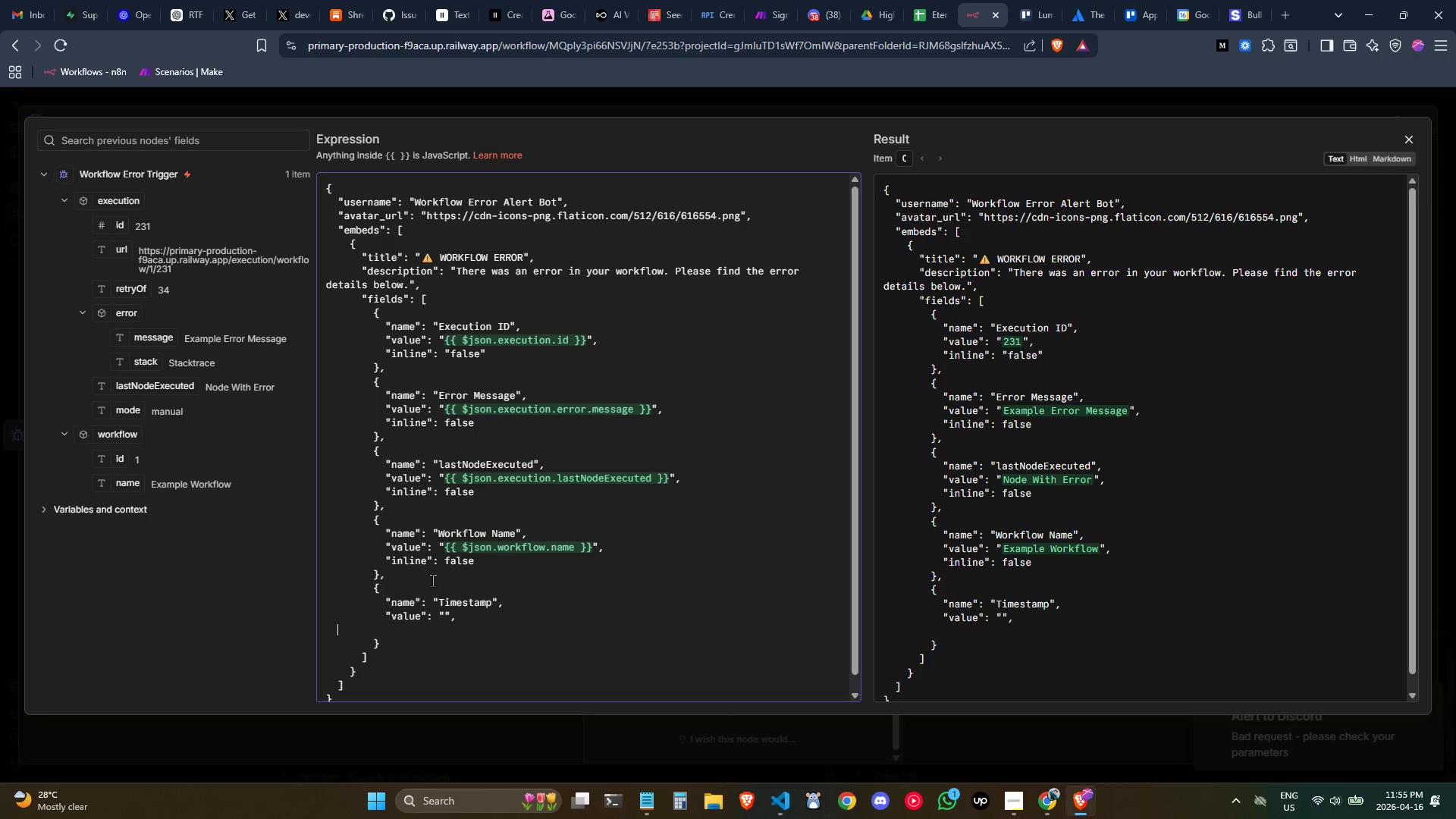 
key(Tab)
key(Tab)
key(Tab)
key(Tab)
key(Tab)
type("inline": )
 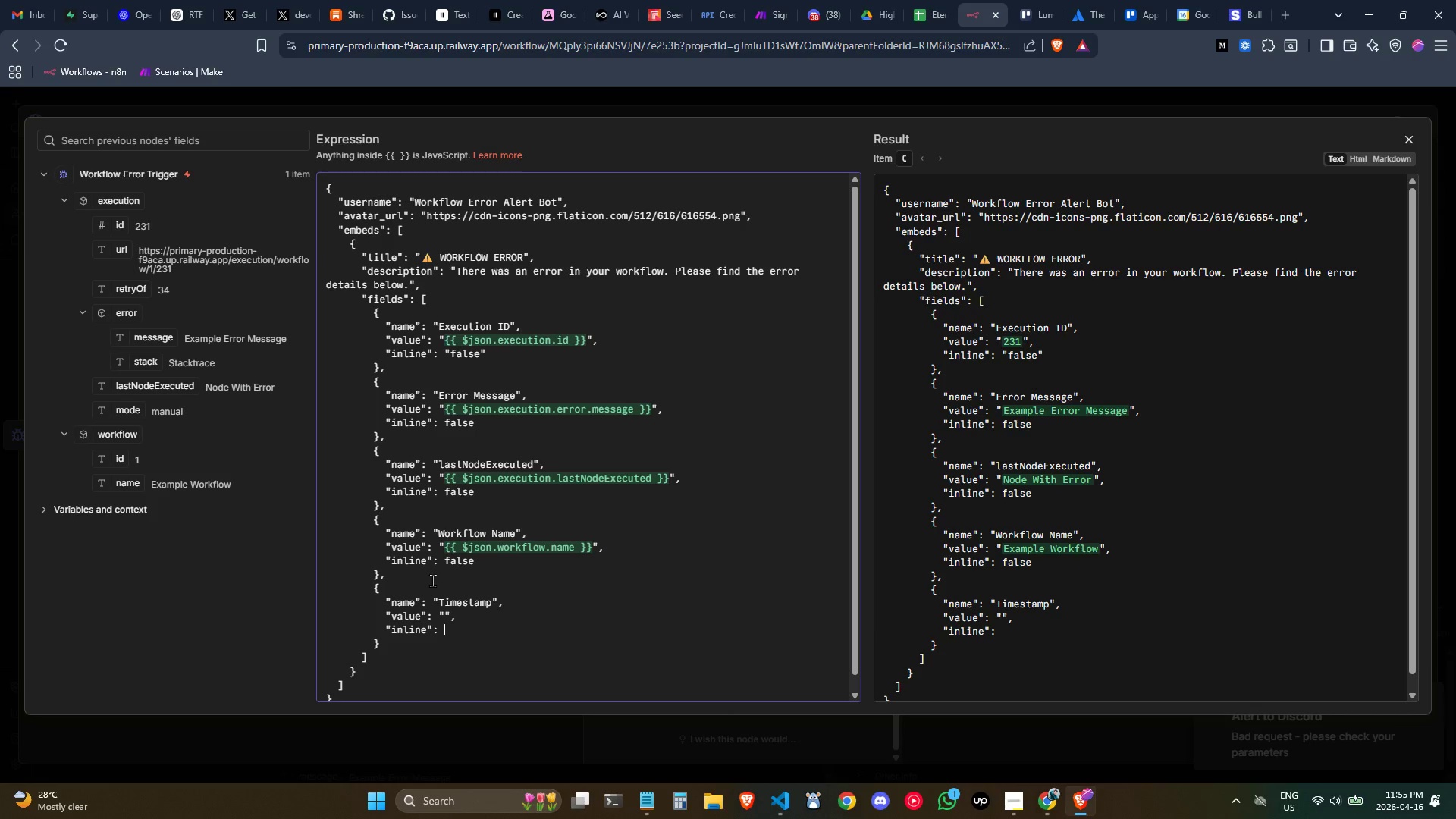 
wait(11.02)
 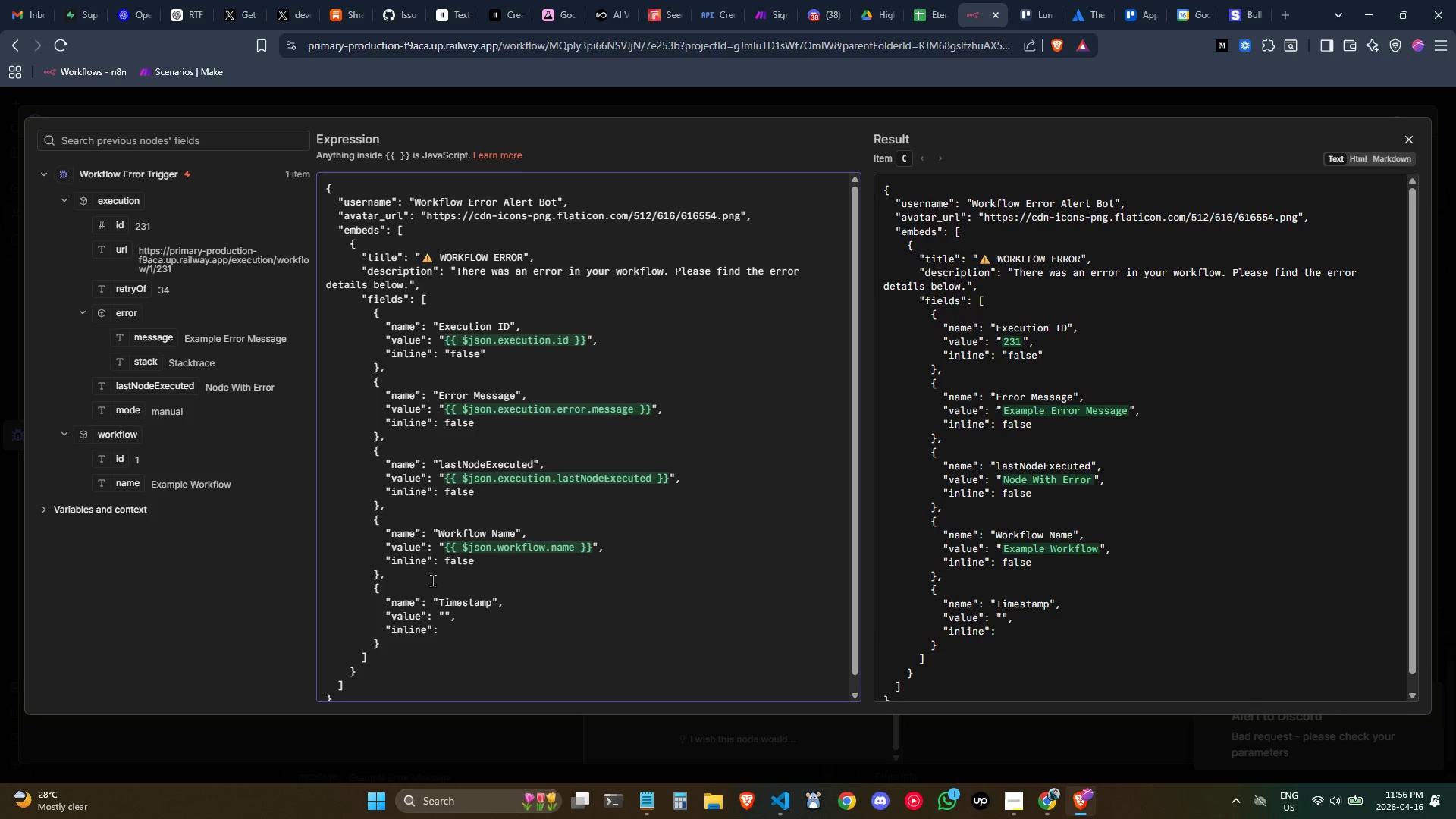 
type(false)
 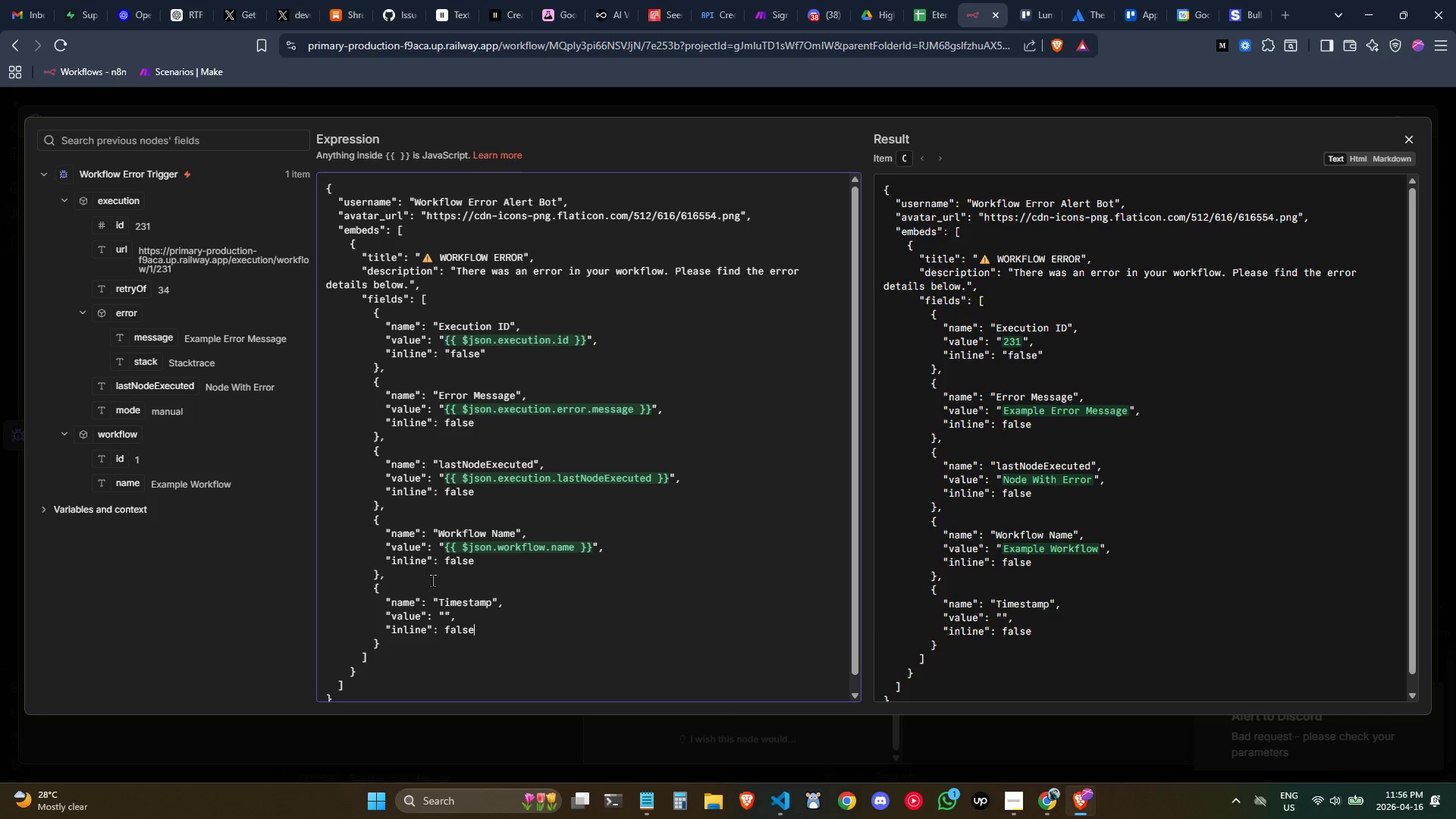 
key(ArrowUp)
 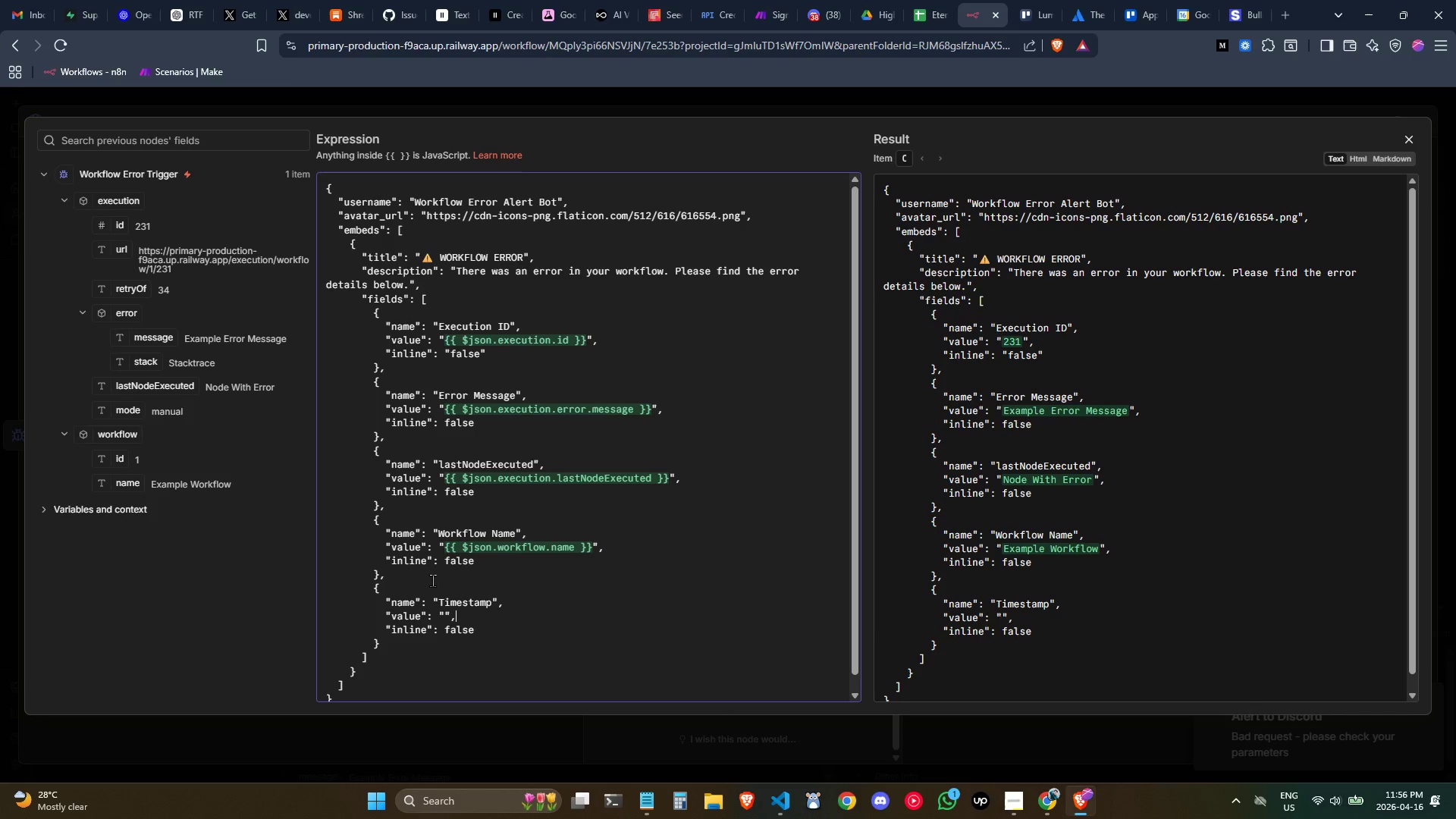 
key(ArrowLeft)
 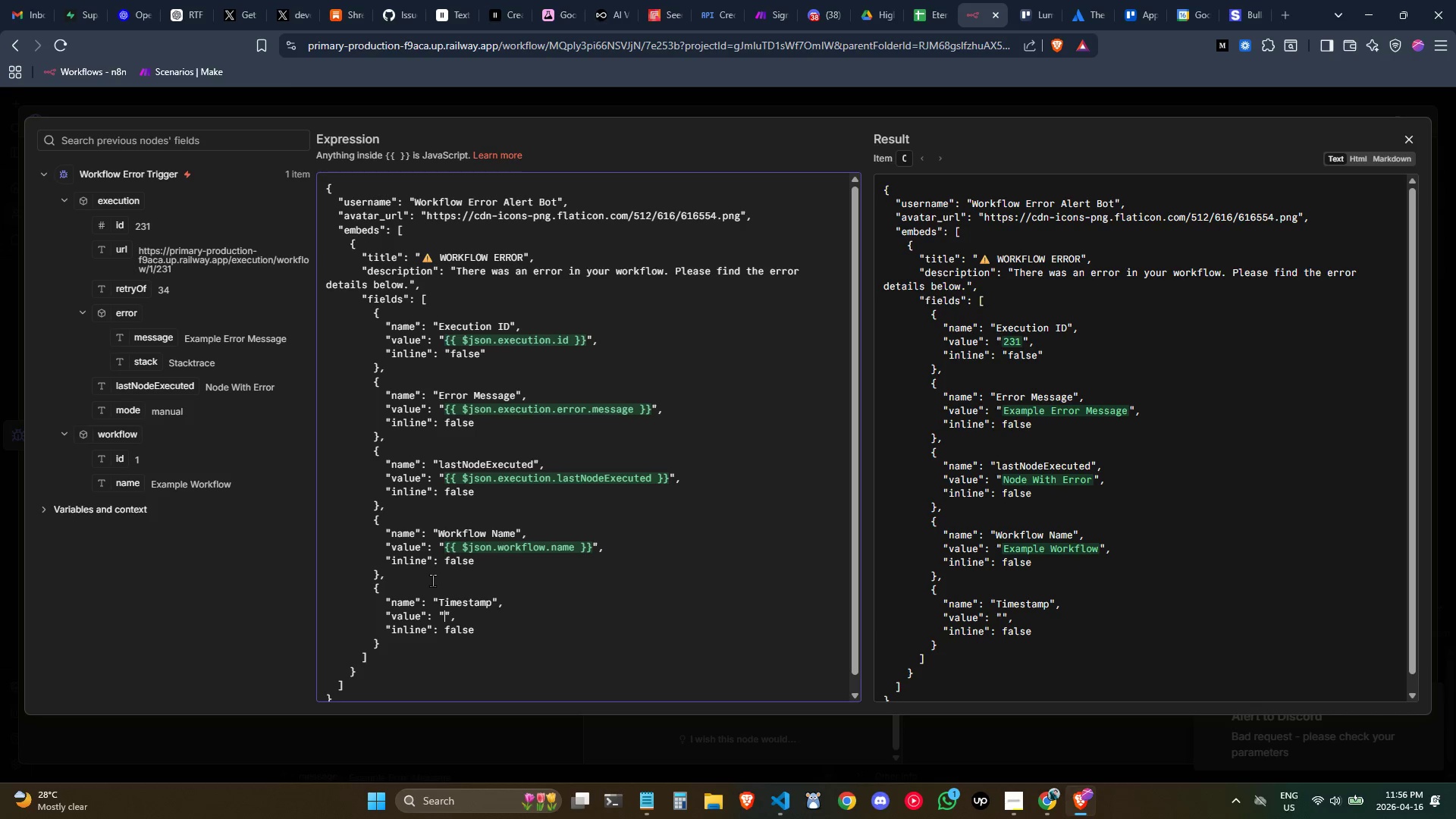 
key(ArrowLeft)
 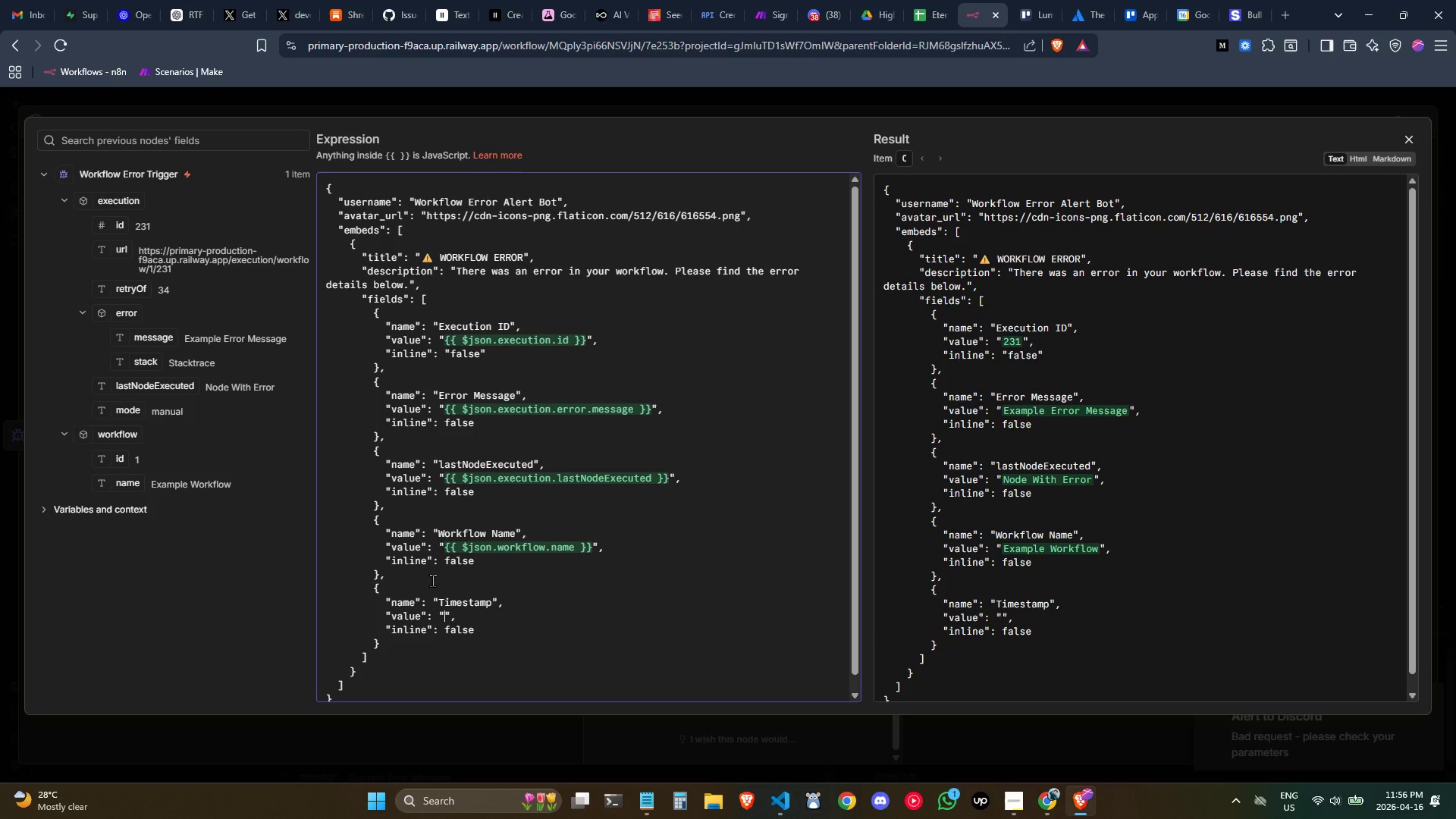 
key(Shift+BracketLeft)
 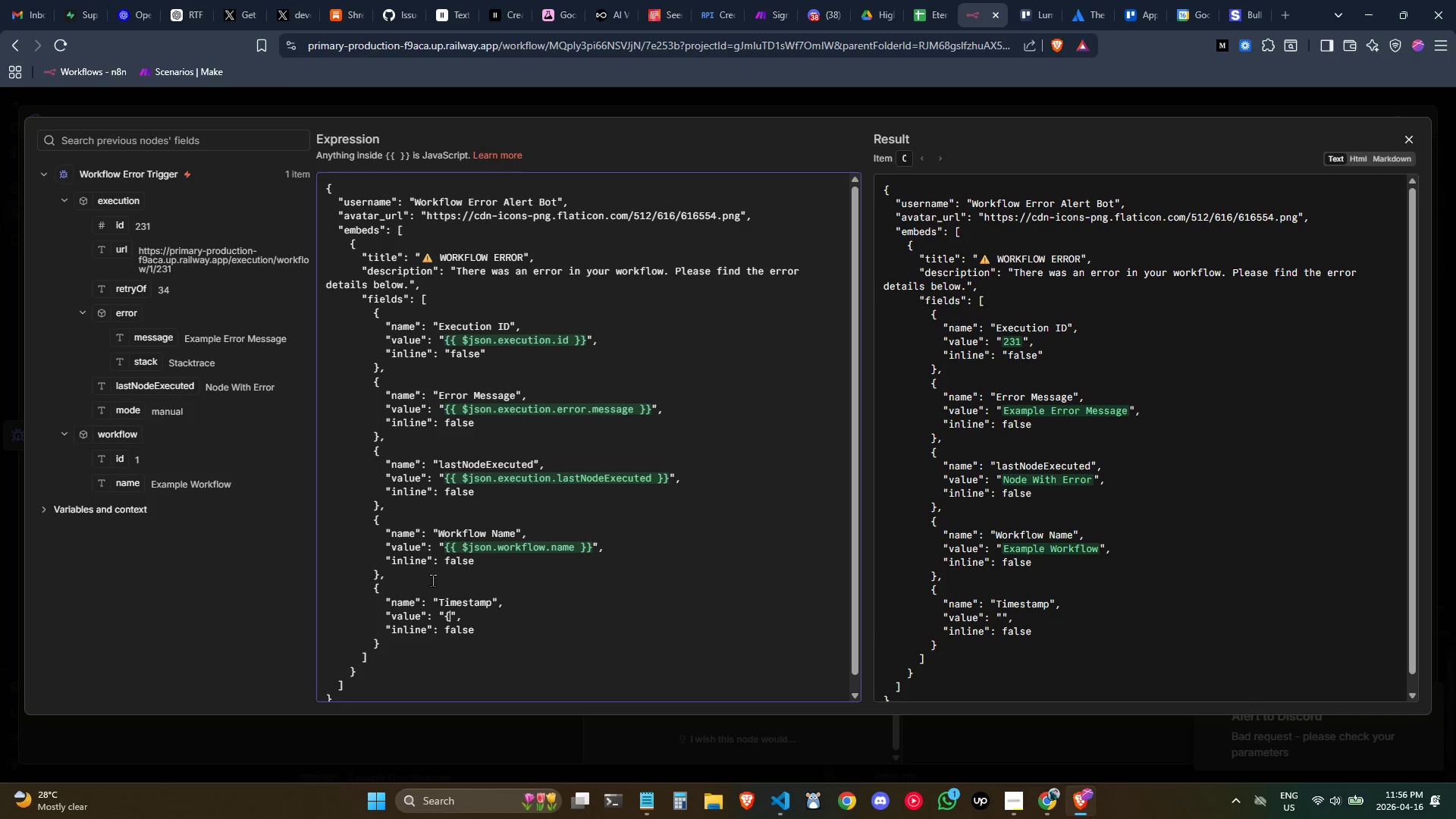 
key(Shift+BracketLeft)
 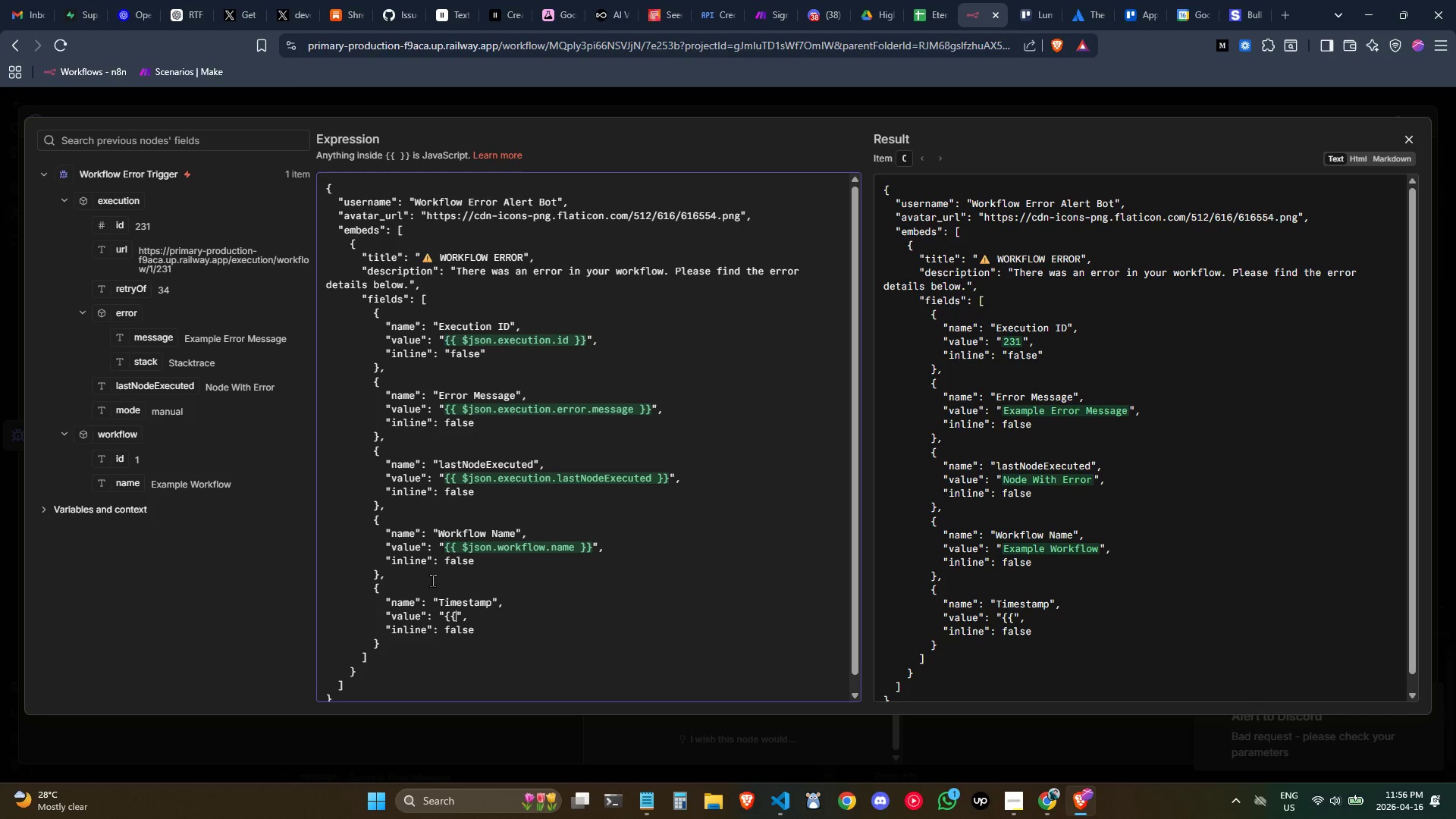 
key(Shift+BracketRight)
 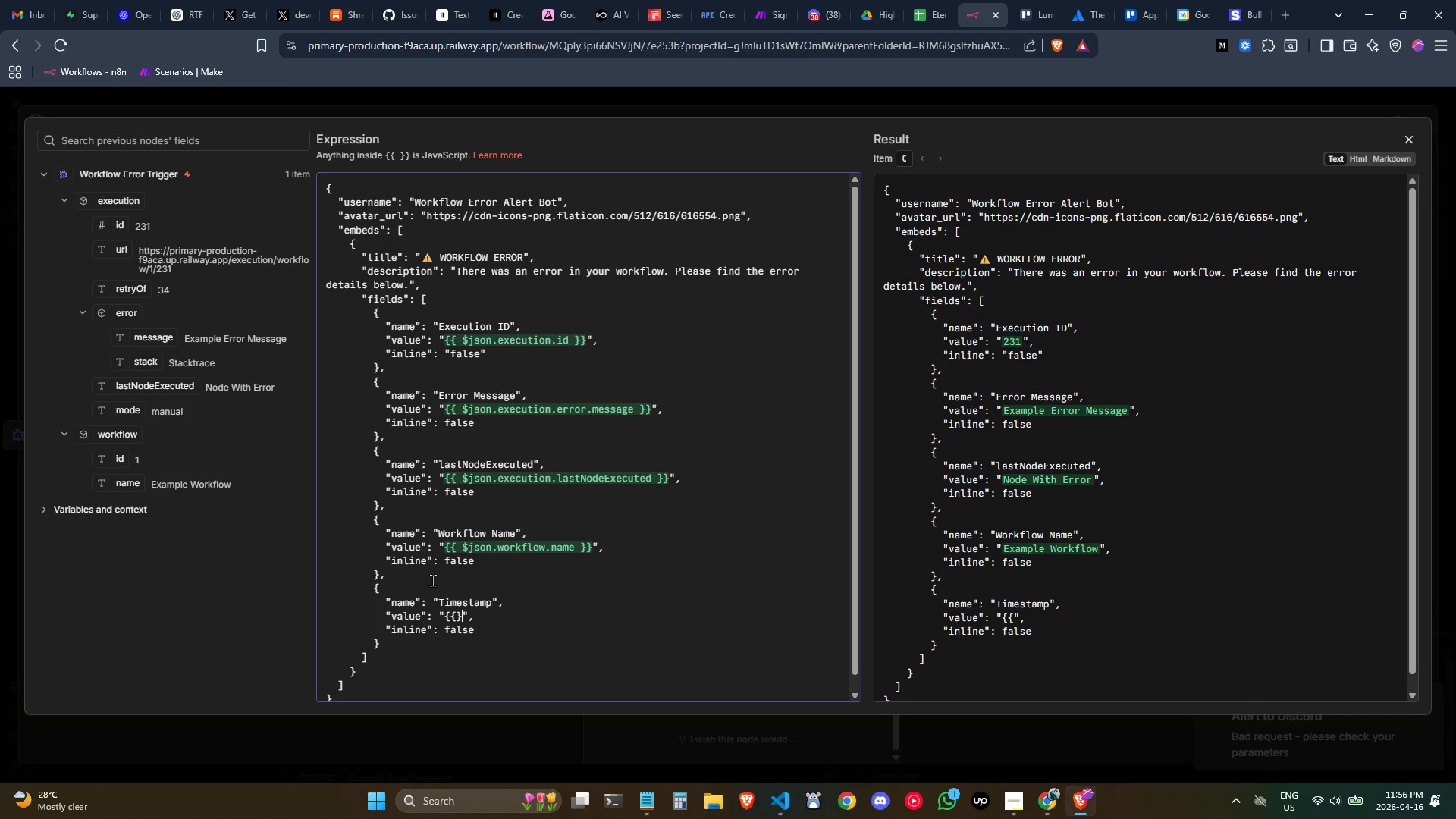 
key(Shift+BracketRight)
 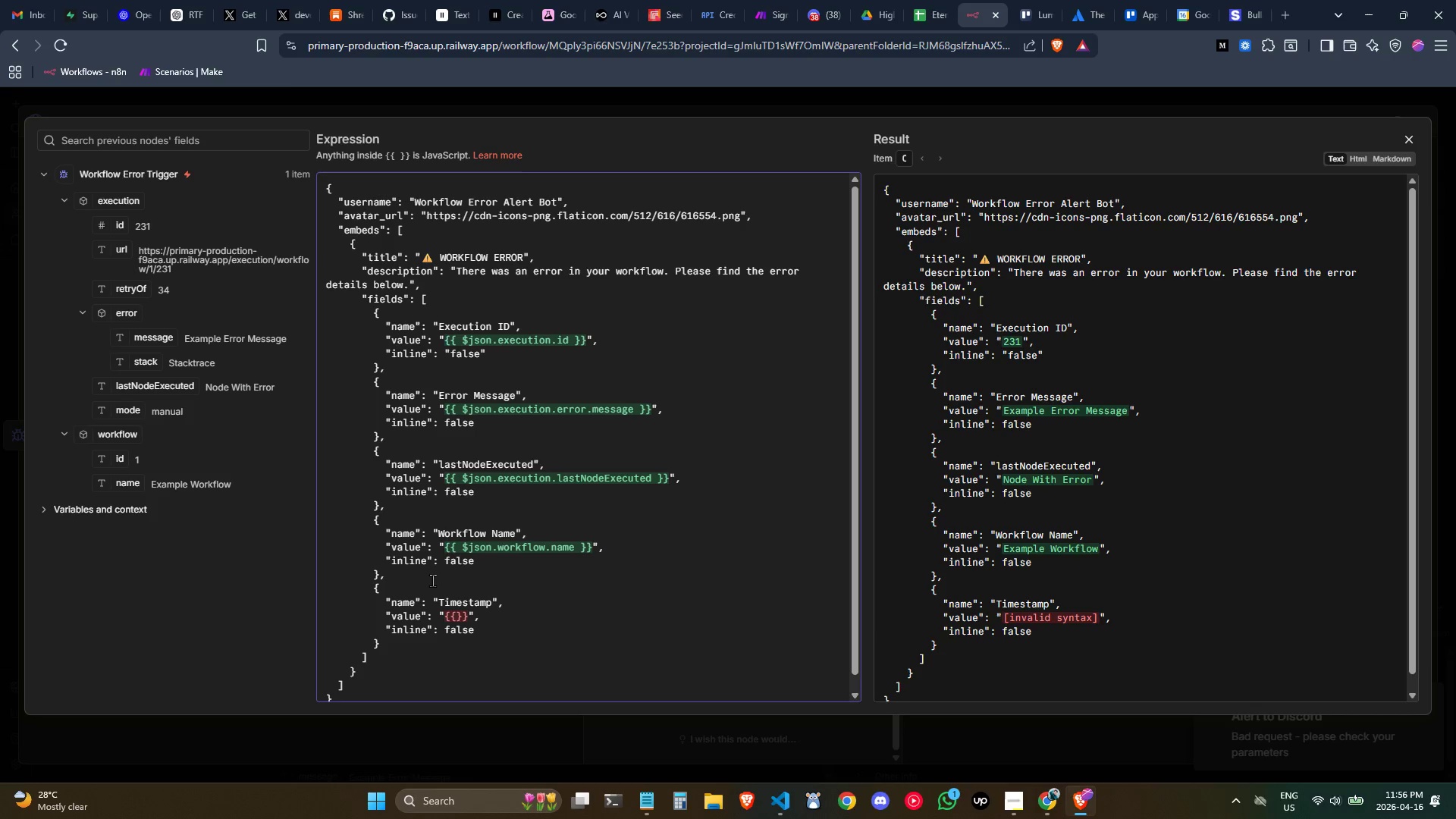 
key(ArrowLeft)
 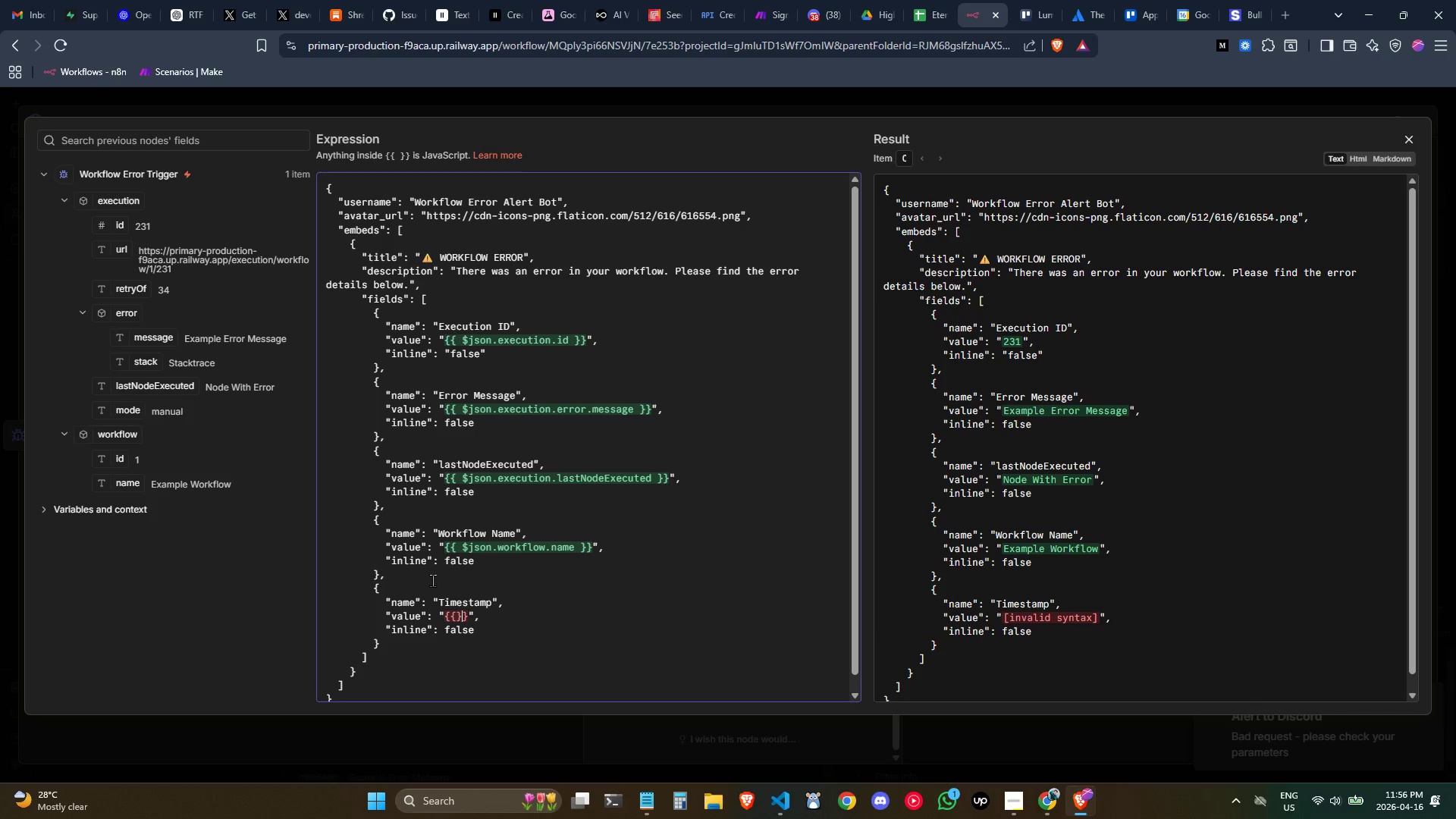 
key(ArrowLeft)
 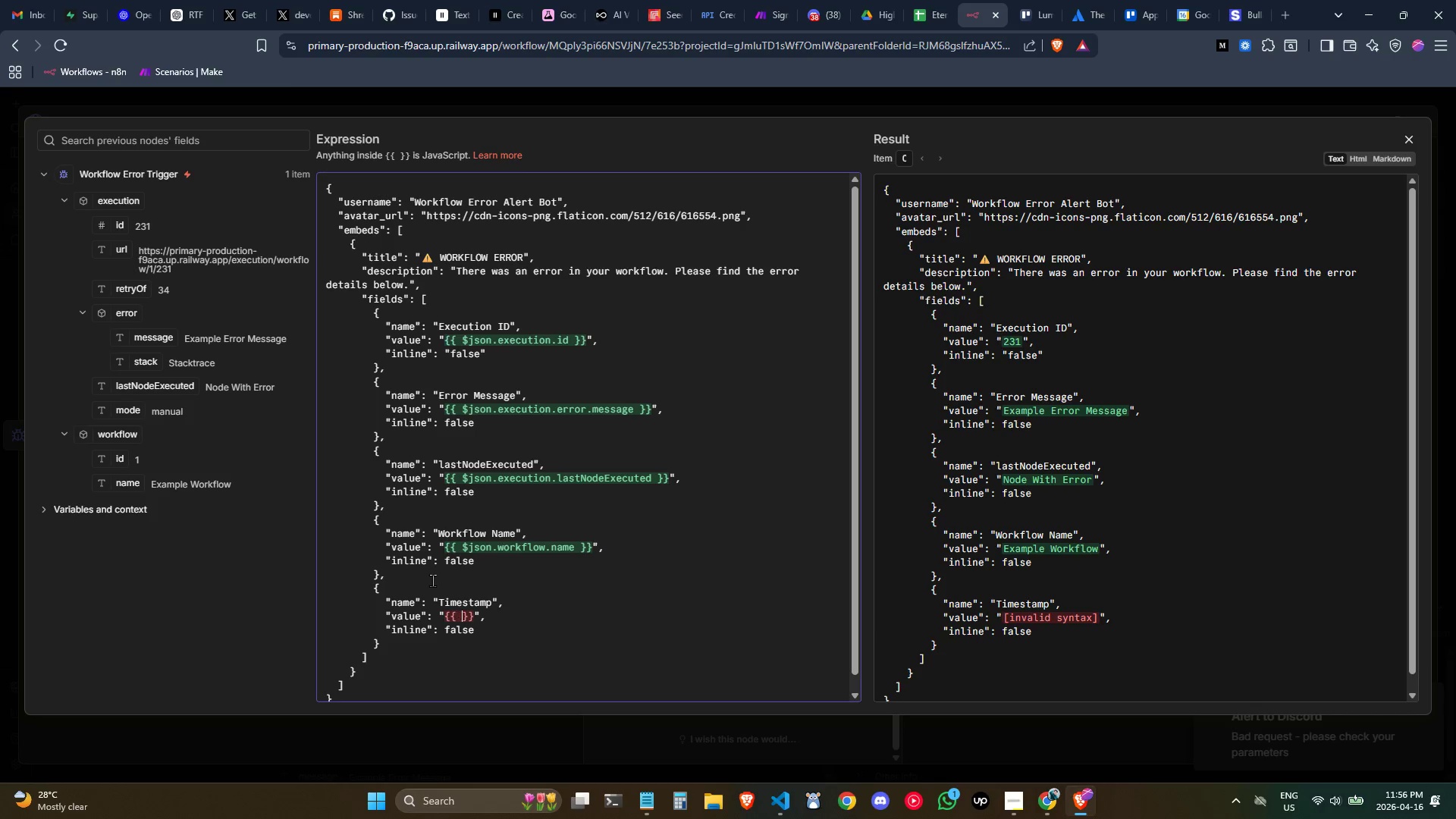 
key(Space)
 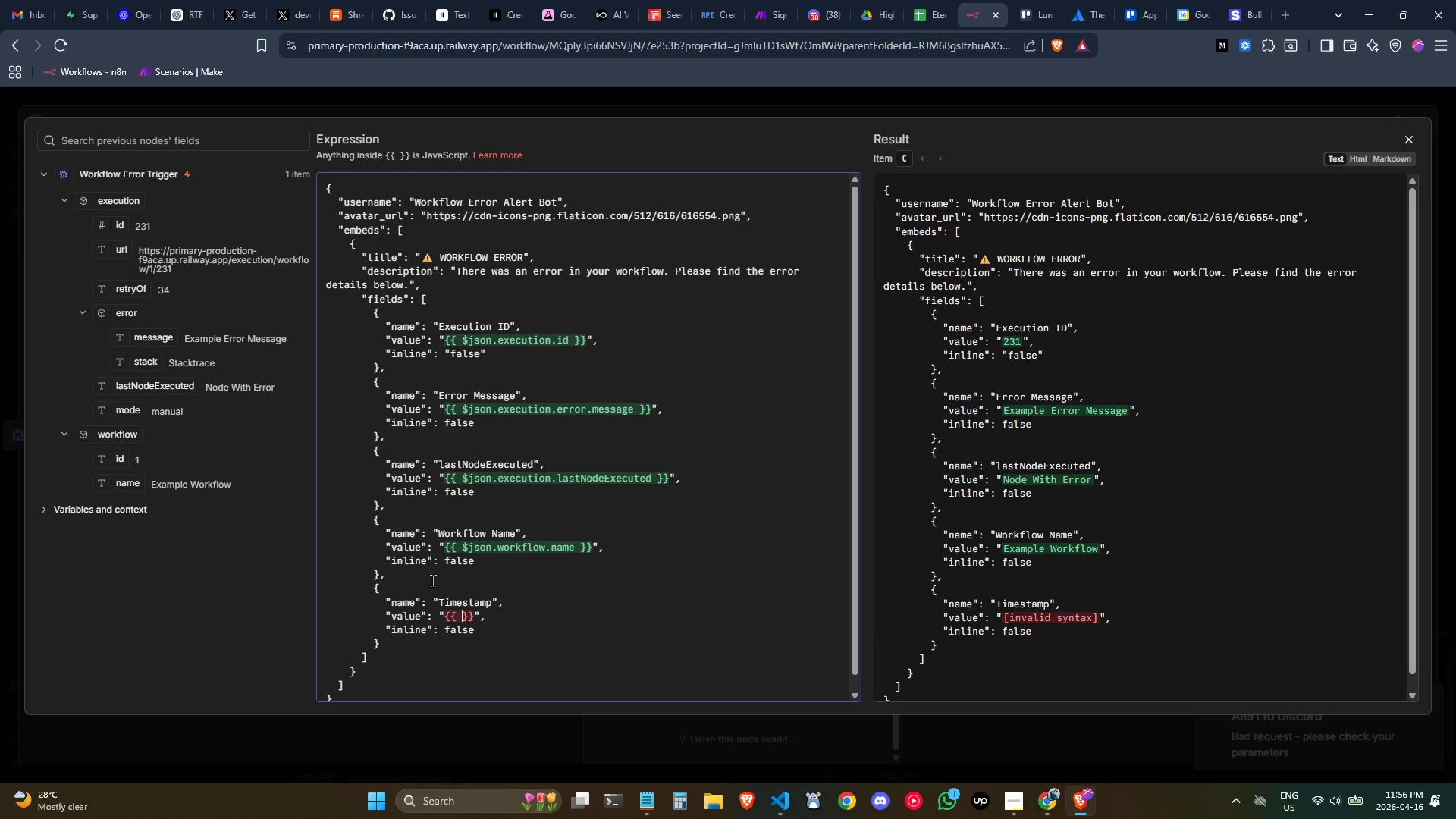 
key(ArrowLeft)
 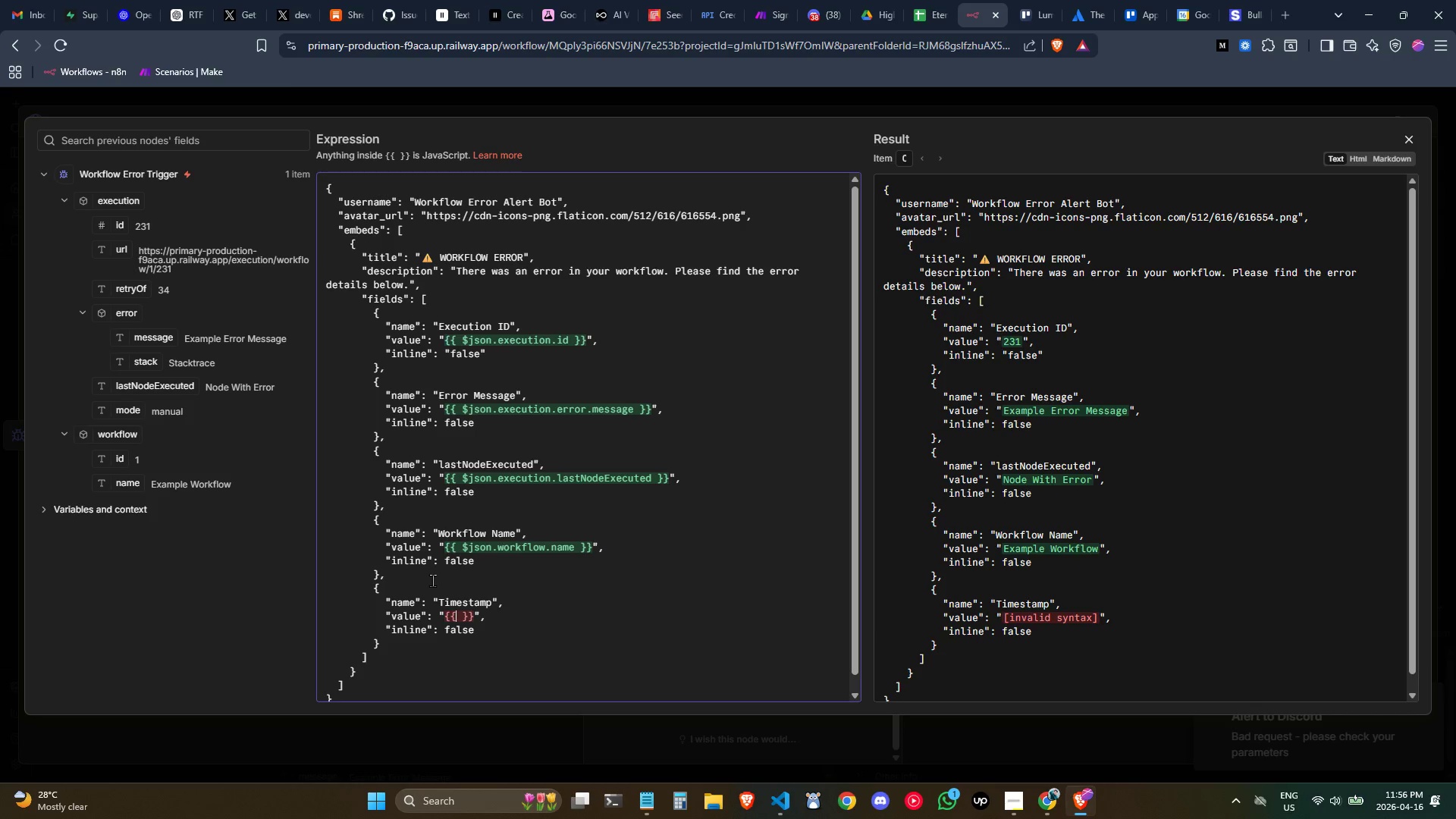 
key(Space)
 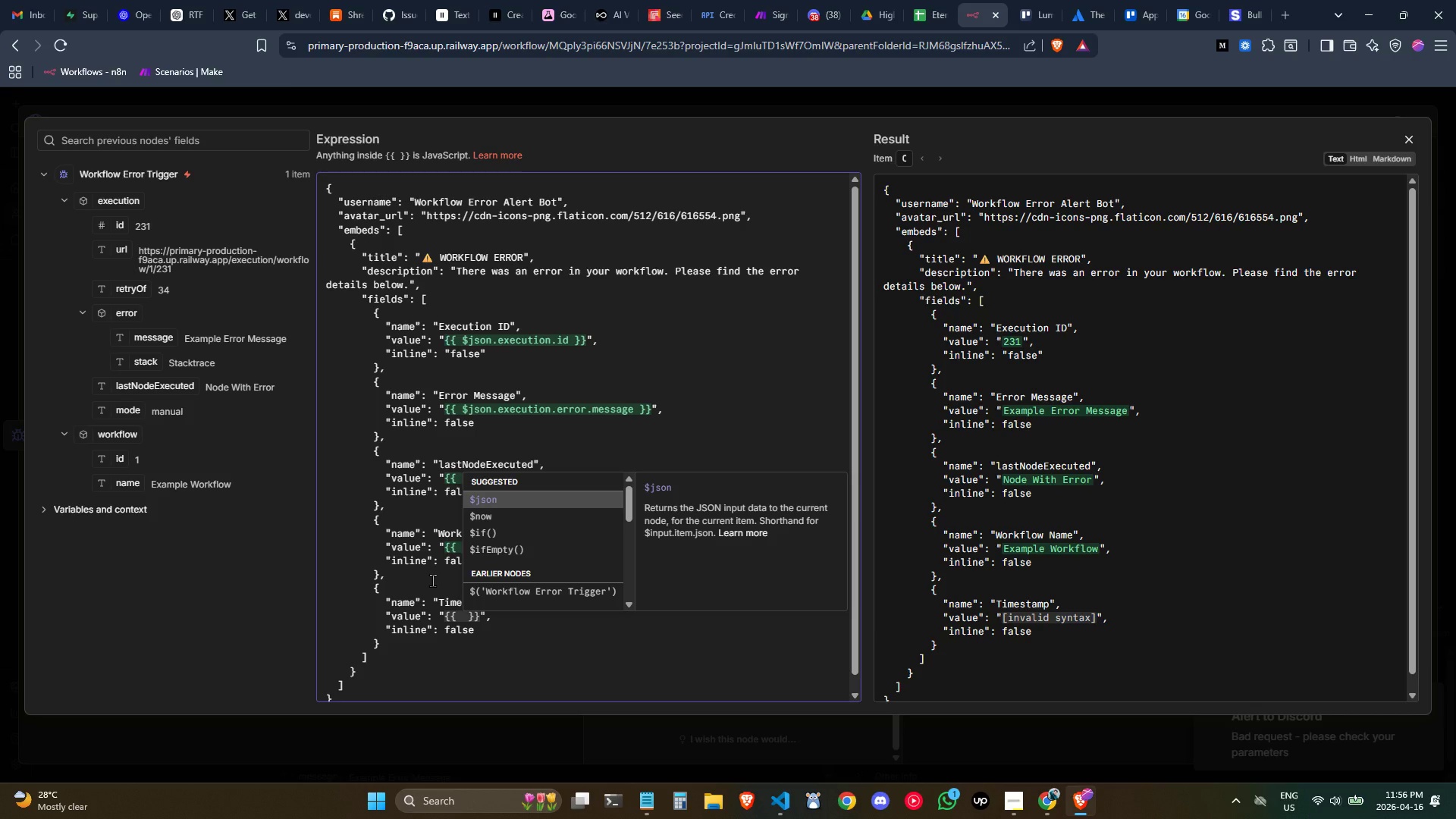 
key(ArrowUp)
 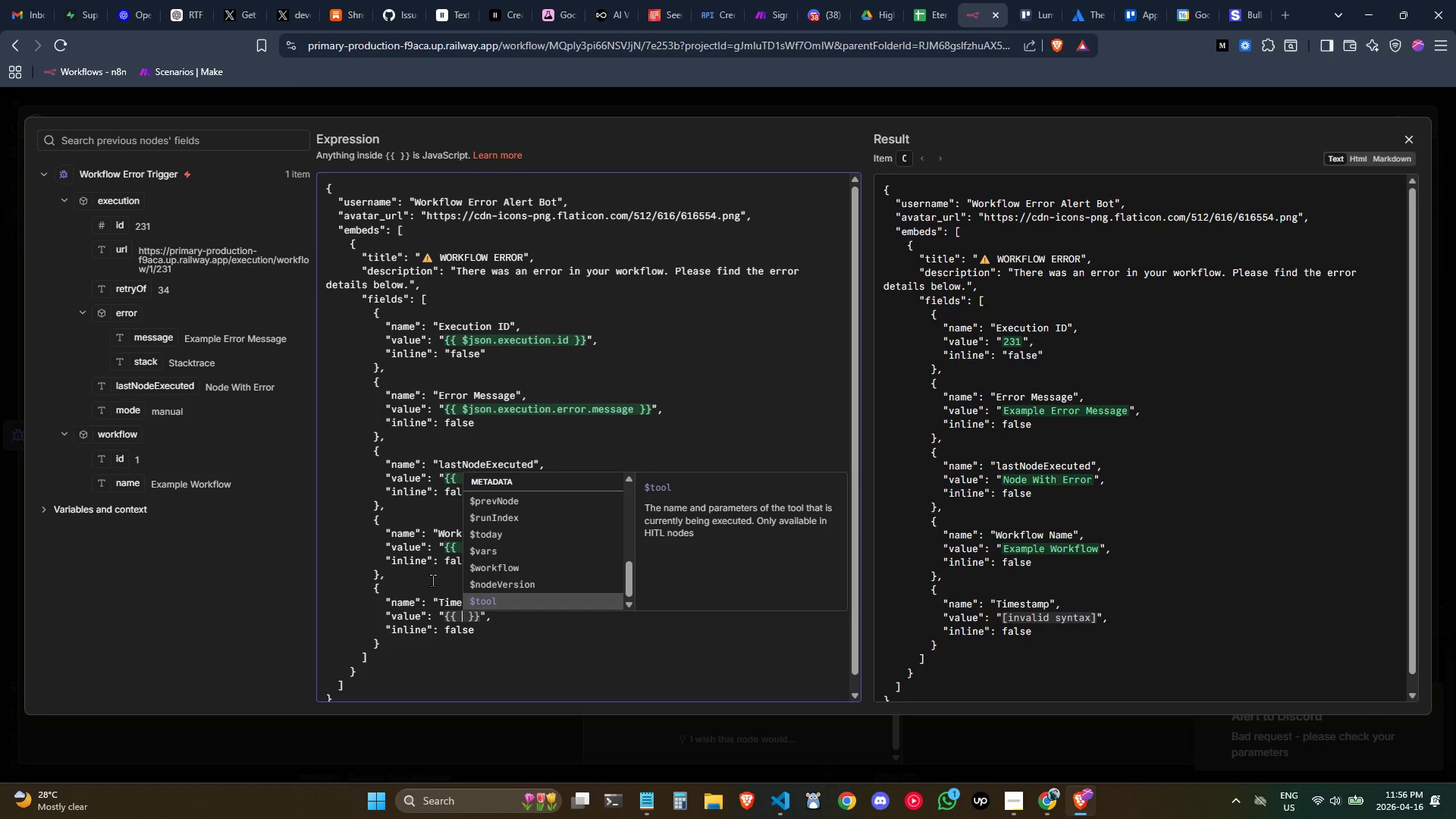 
key(ArrowDown)
 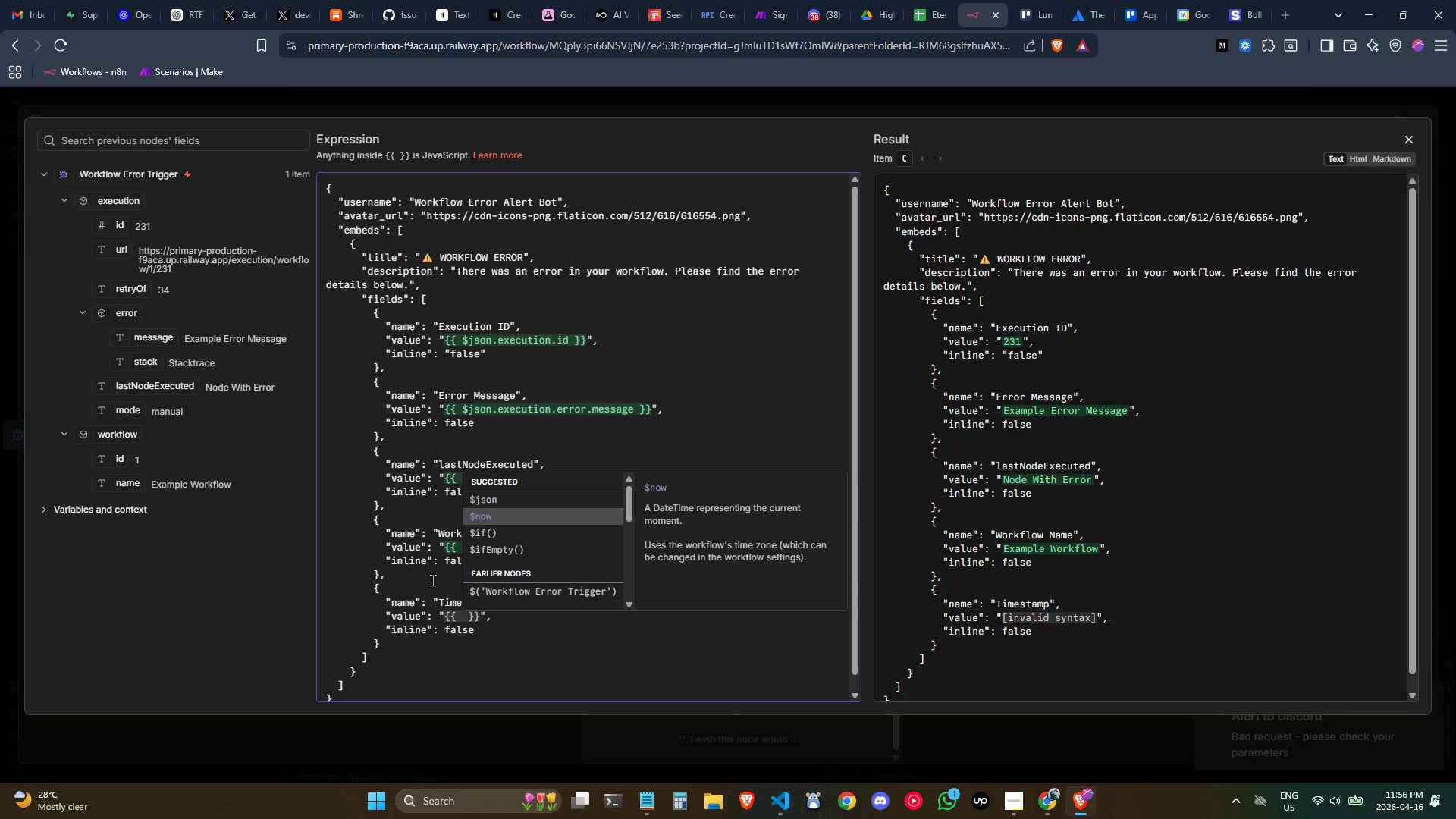 
key(ArrowDown)
 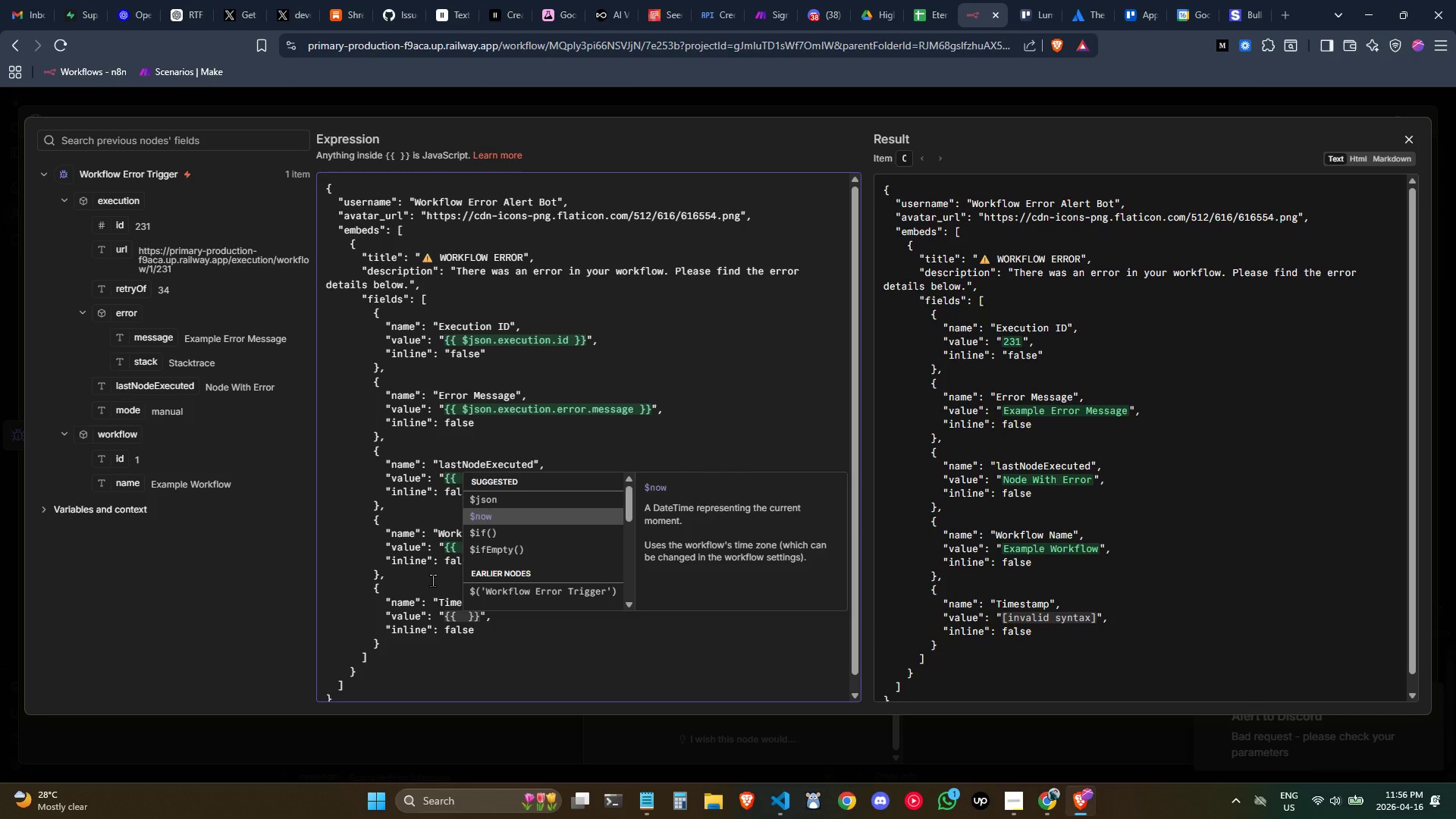 
key(Enter)
 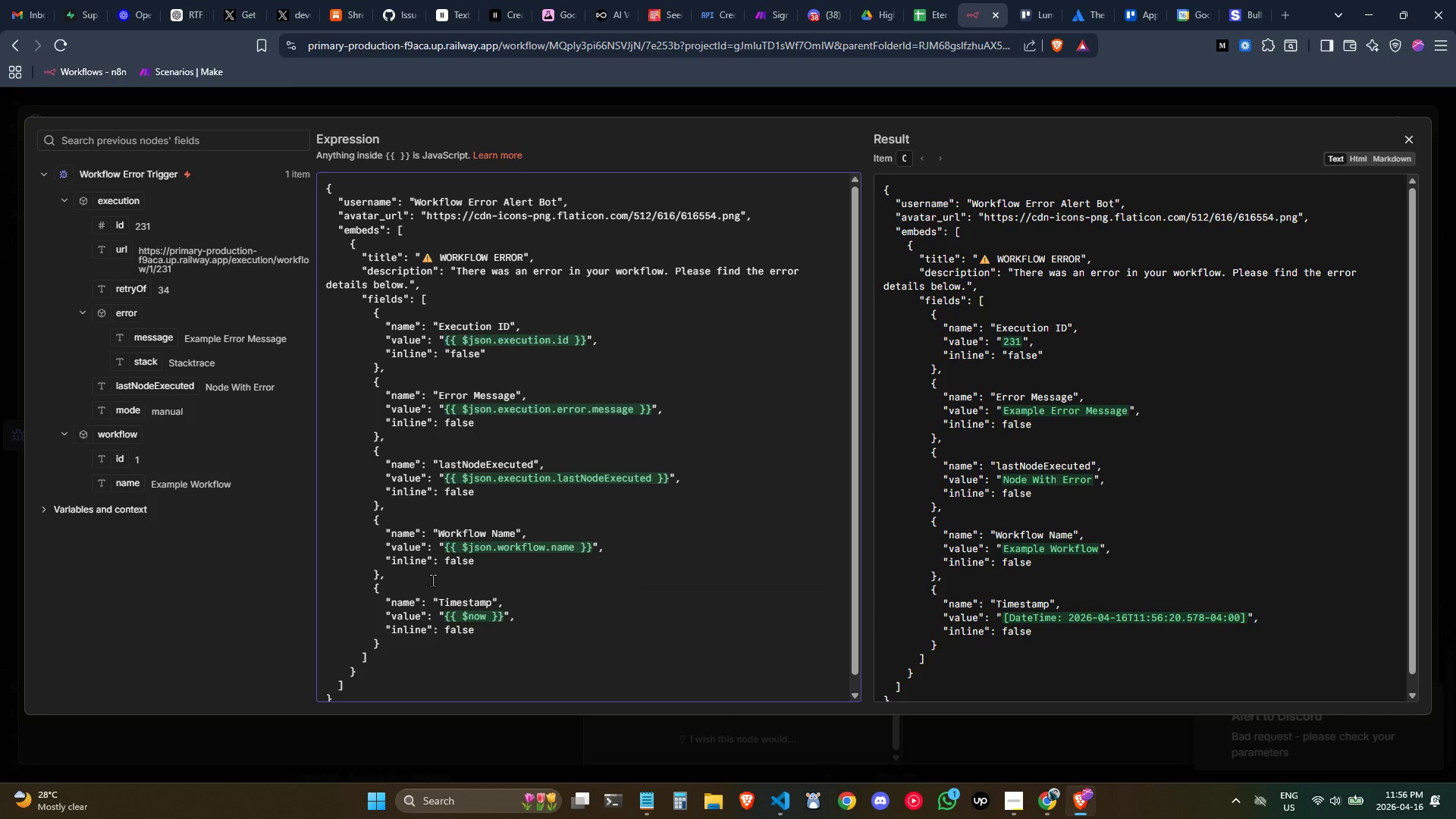 
key(Period)
 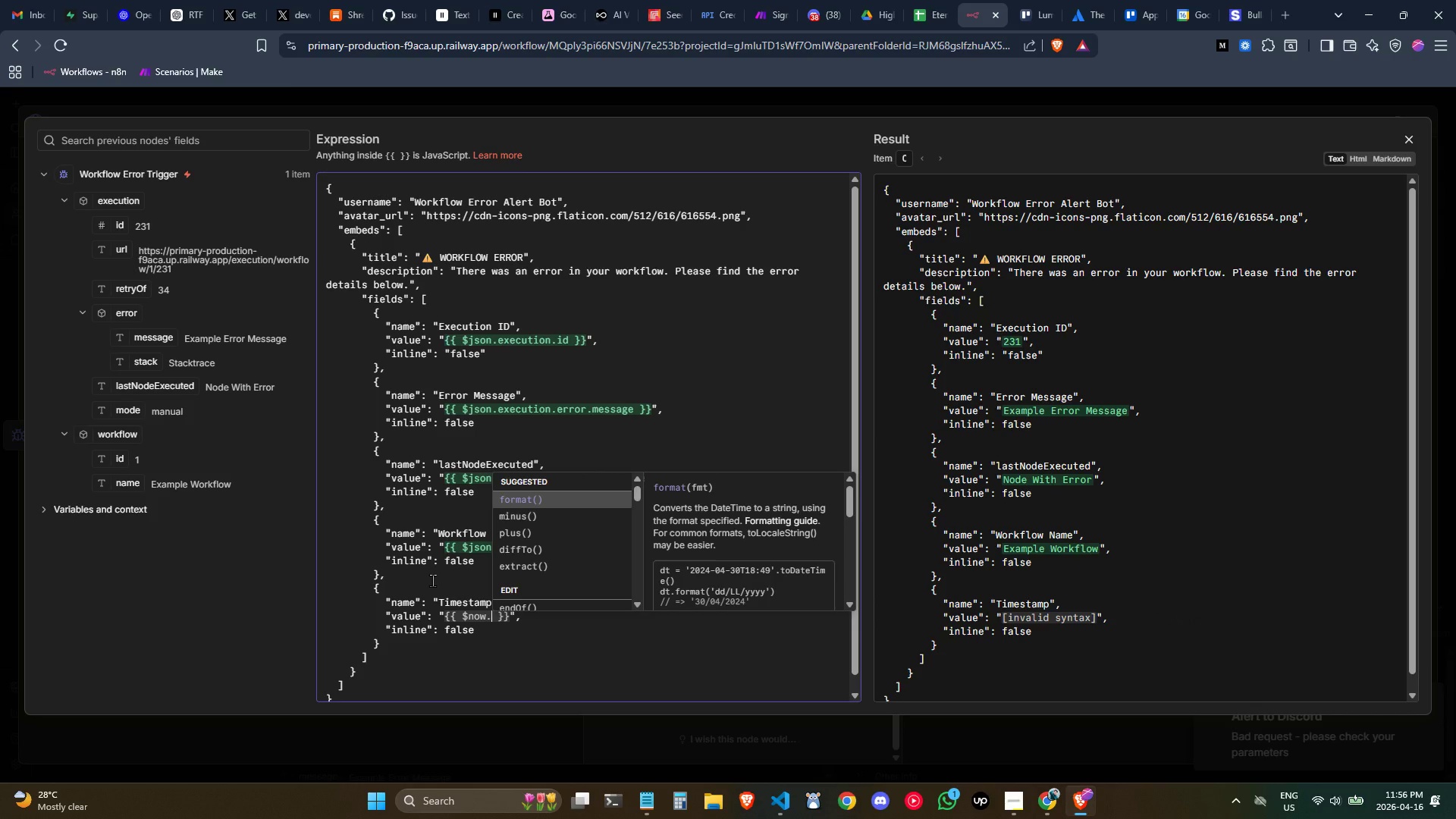 
key(Backspace)
 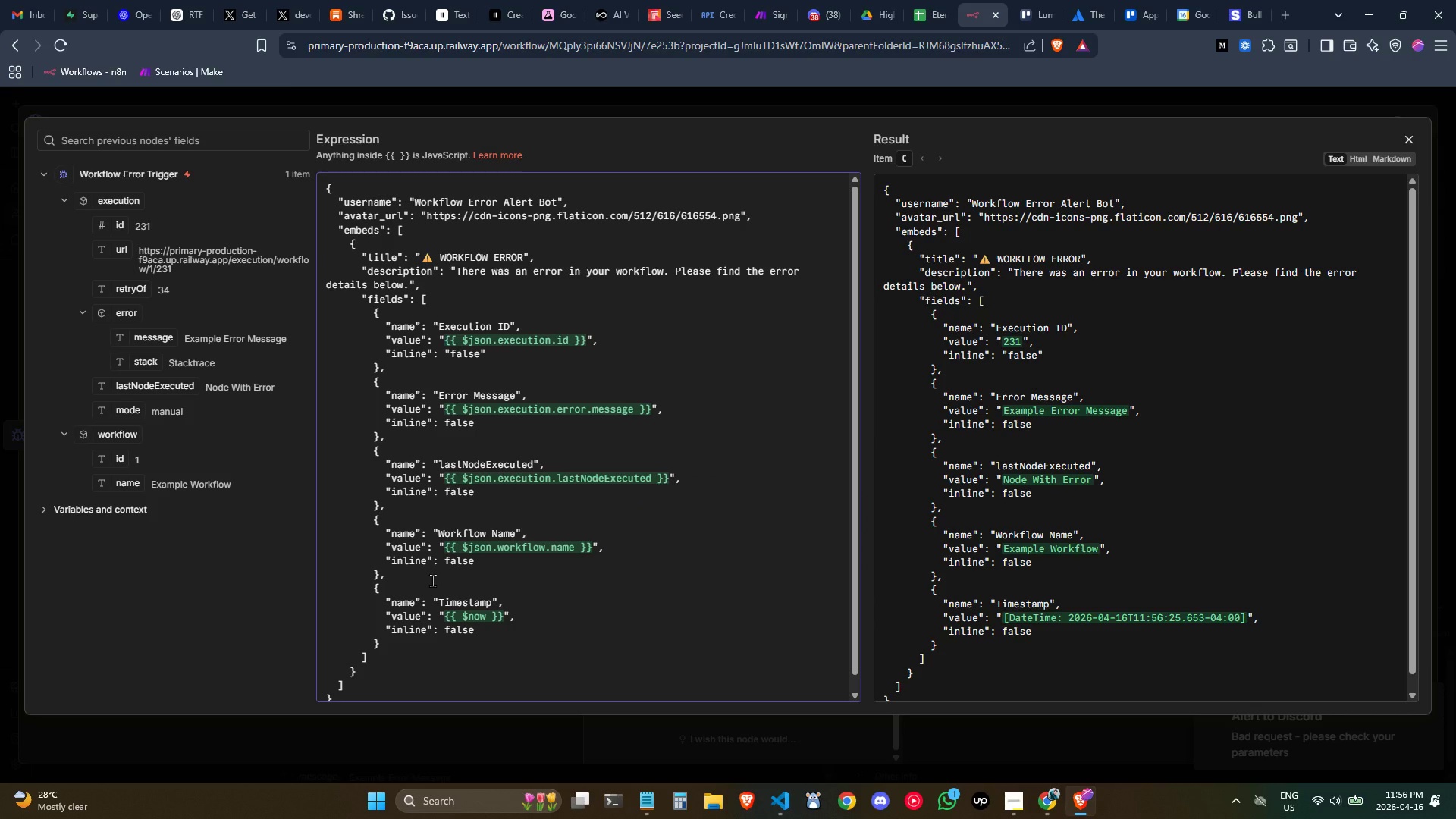 
key(Period)
 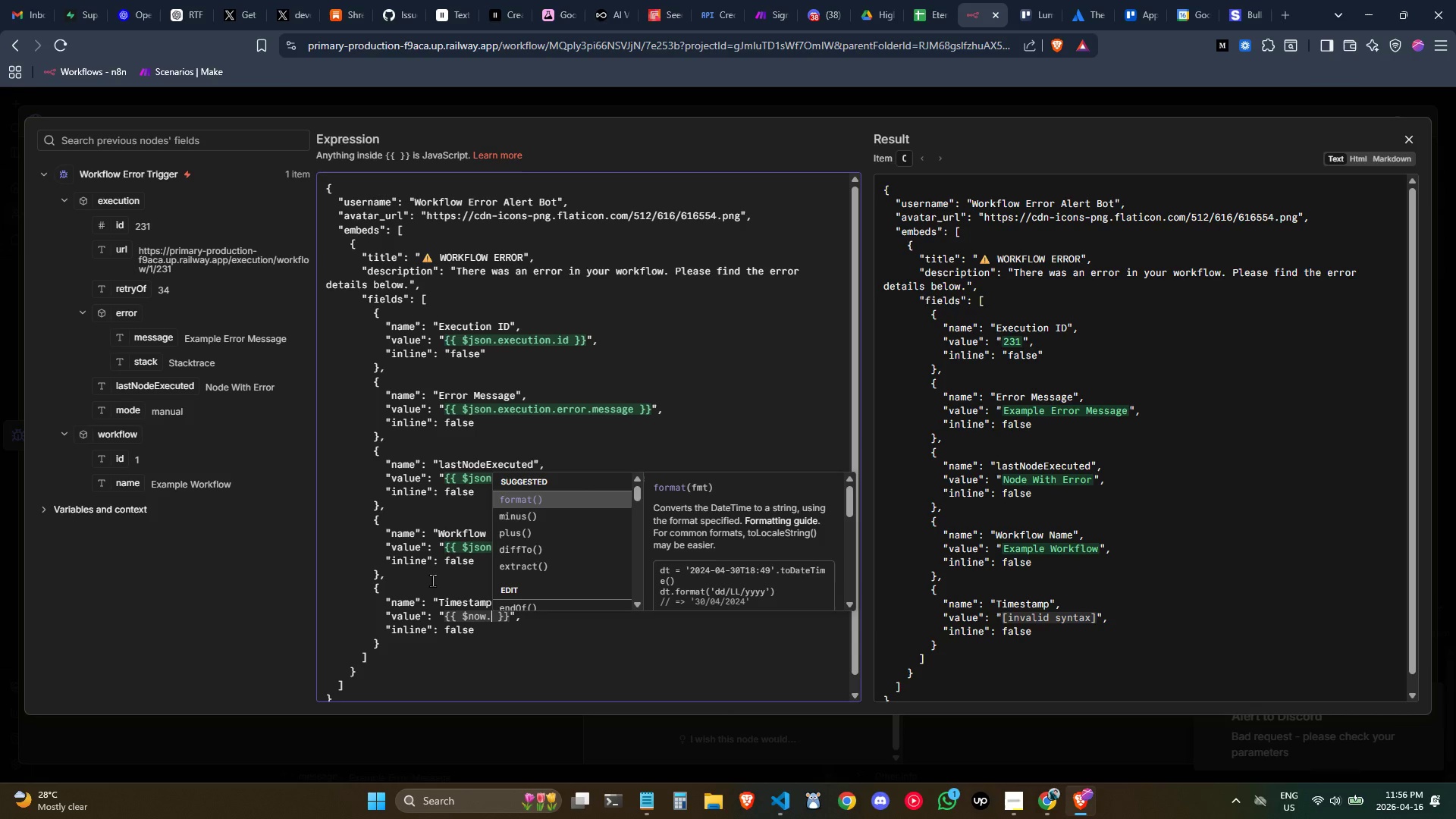 
scroll: coordinate [560, 556], scroll_direction: down, amount: 1.0
 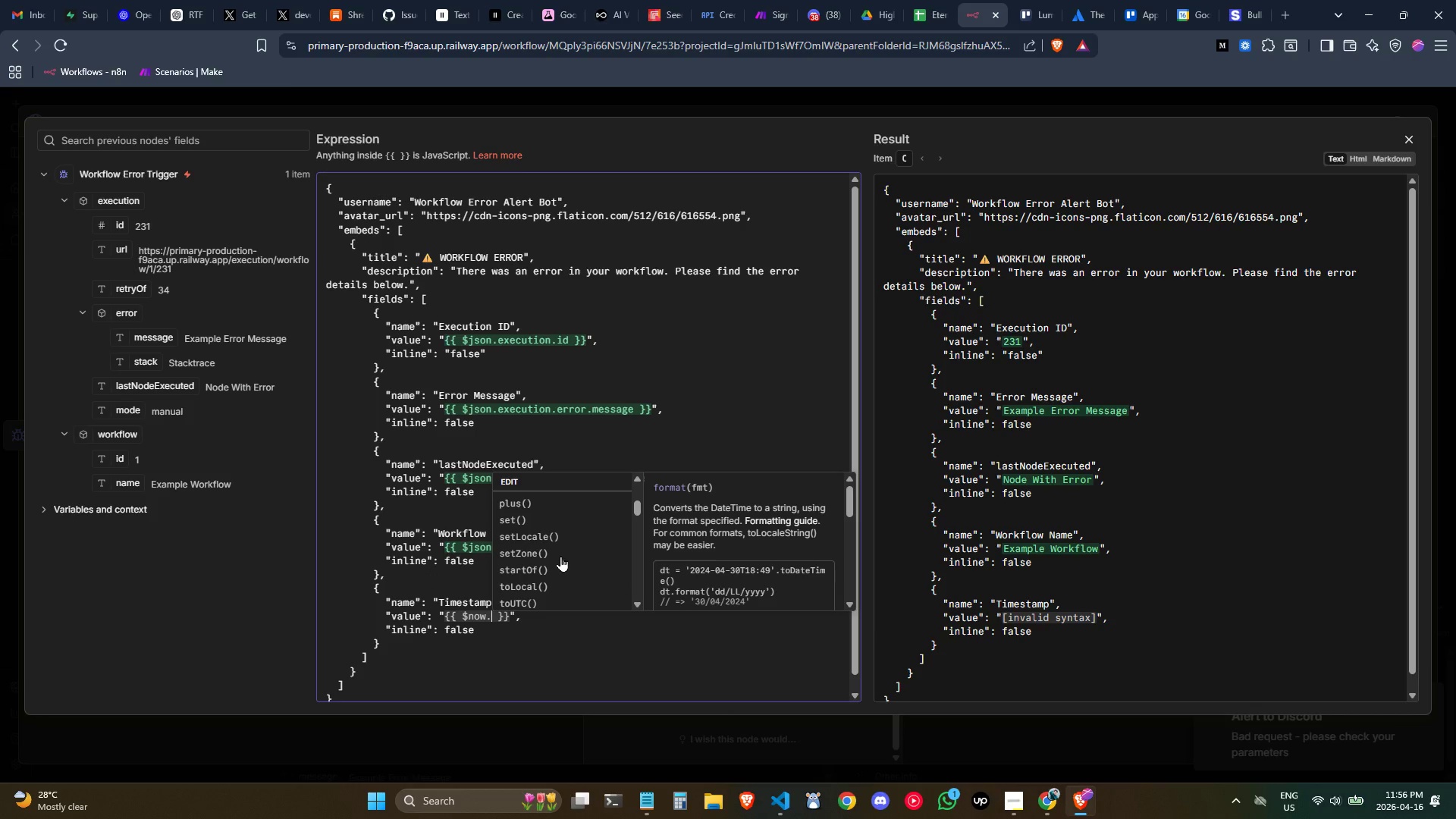 
scroll: coordinate [560, 556], scroll_direction: none, amount: 0.0
 